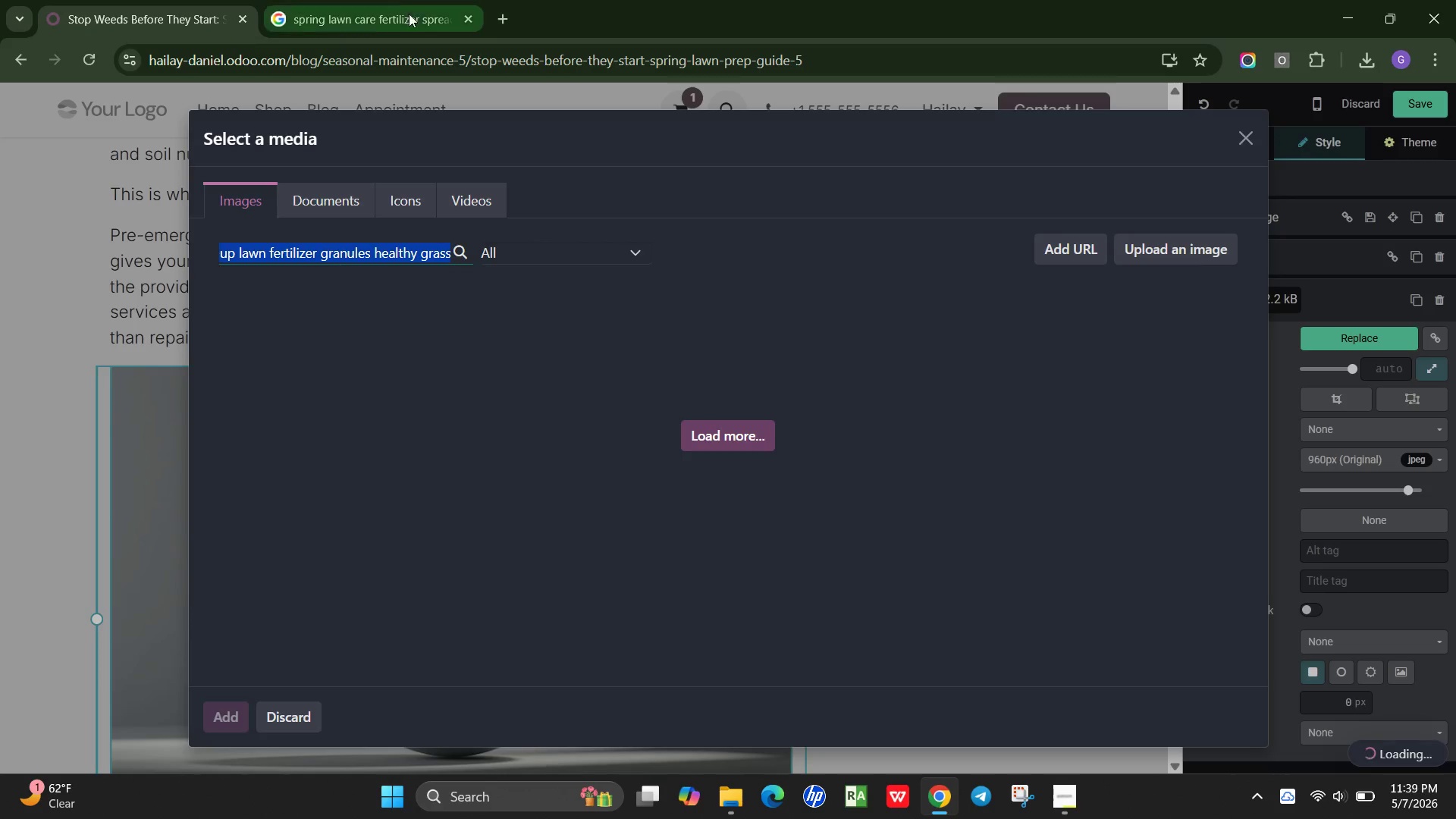 
left_click([378, 14])
 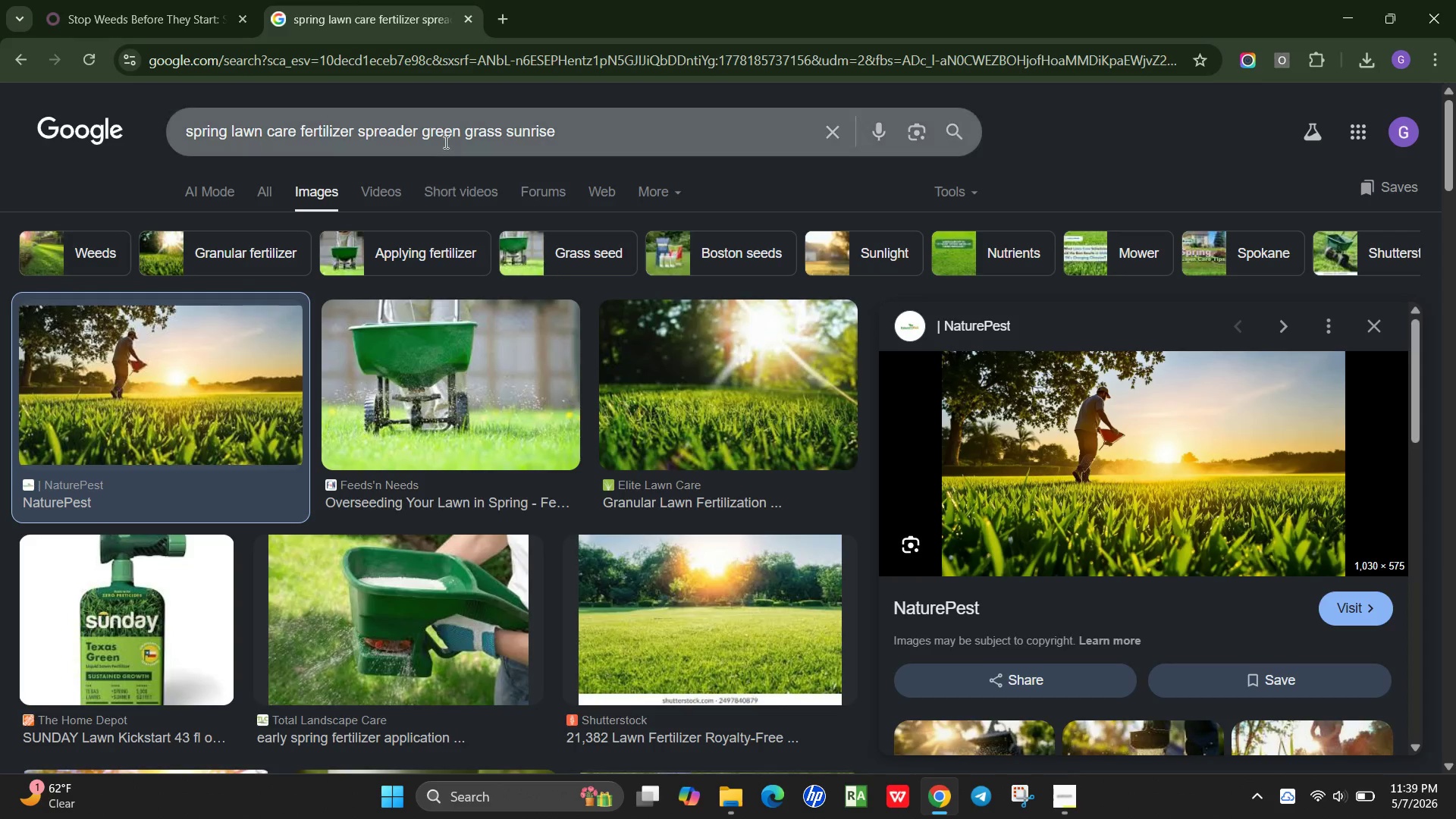 
left_click([444, 142])
 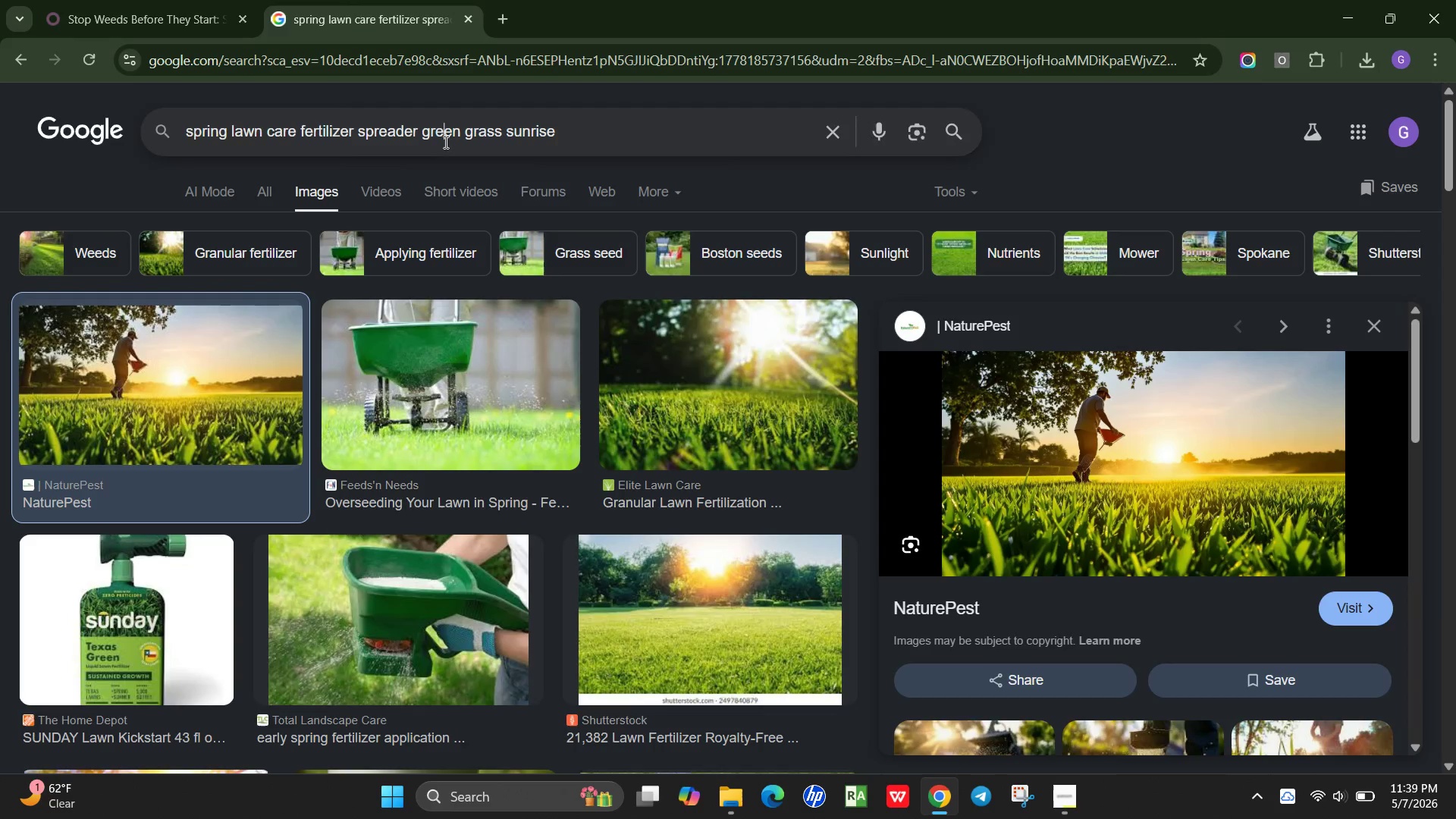 
key(Control+A)
 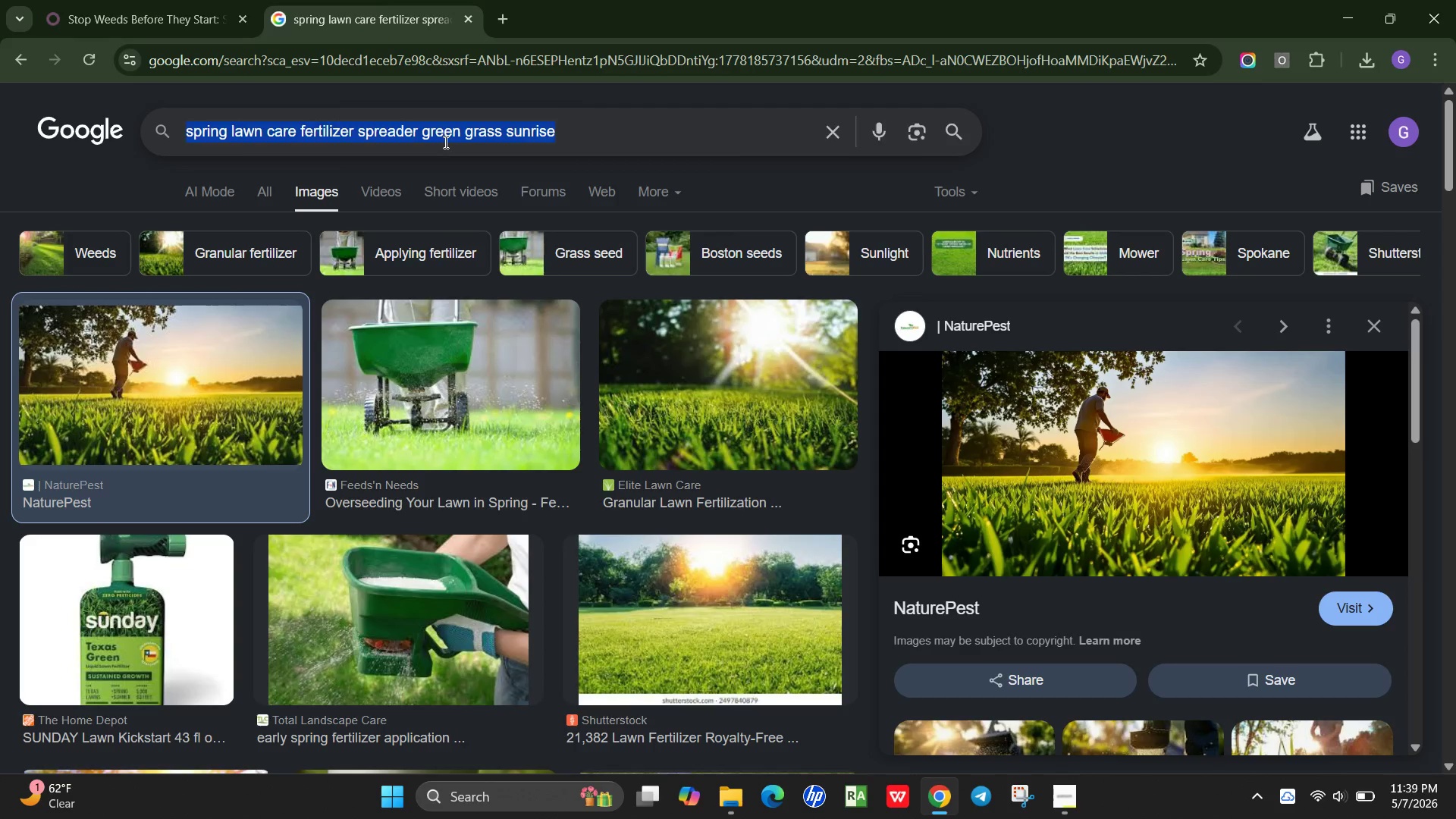 
key(Control+V)
 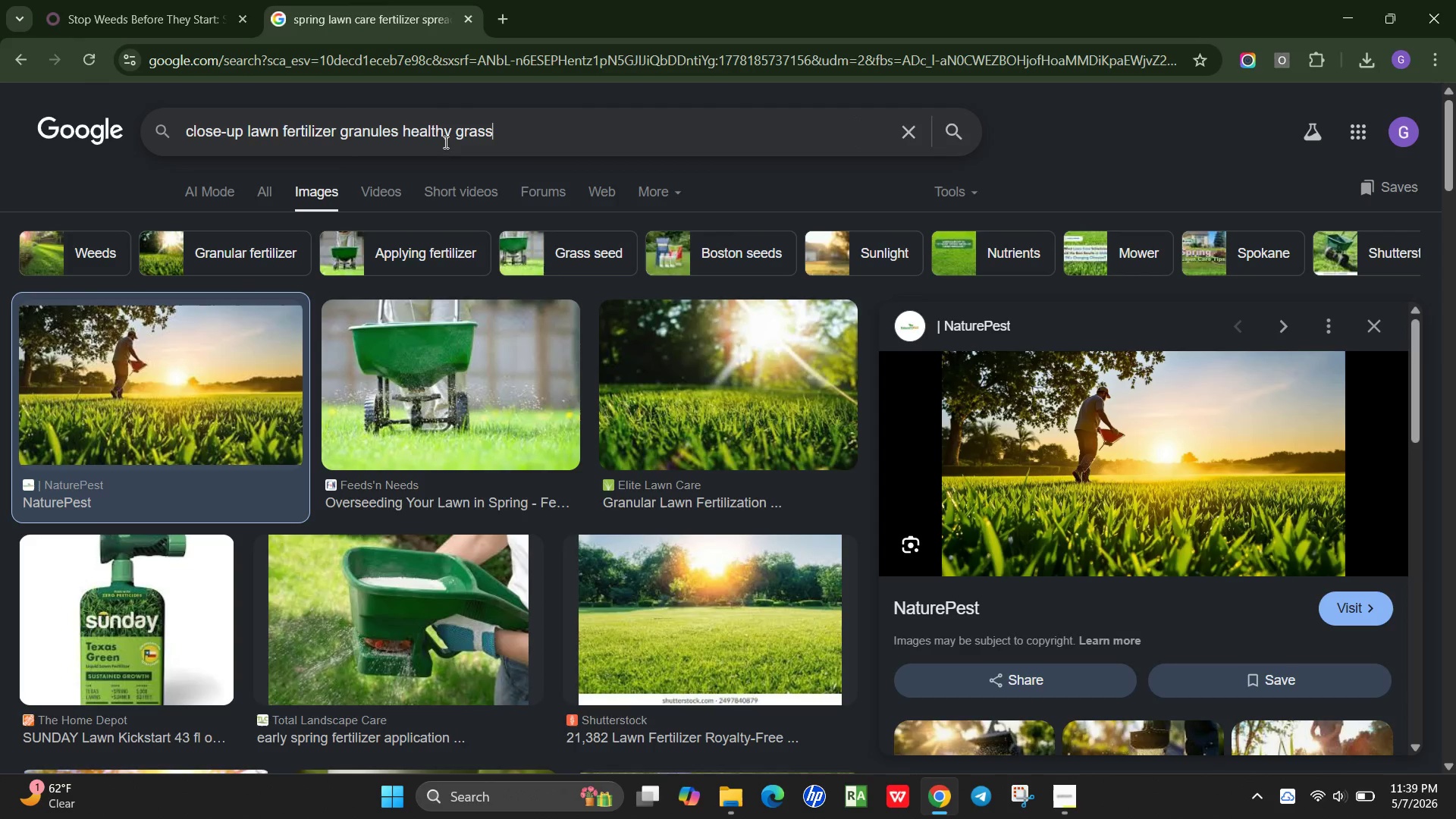 
key(Enter)
 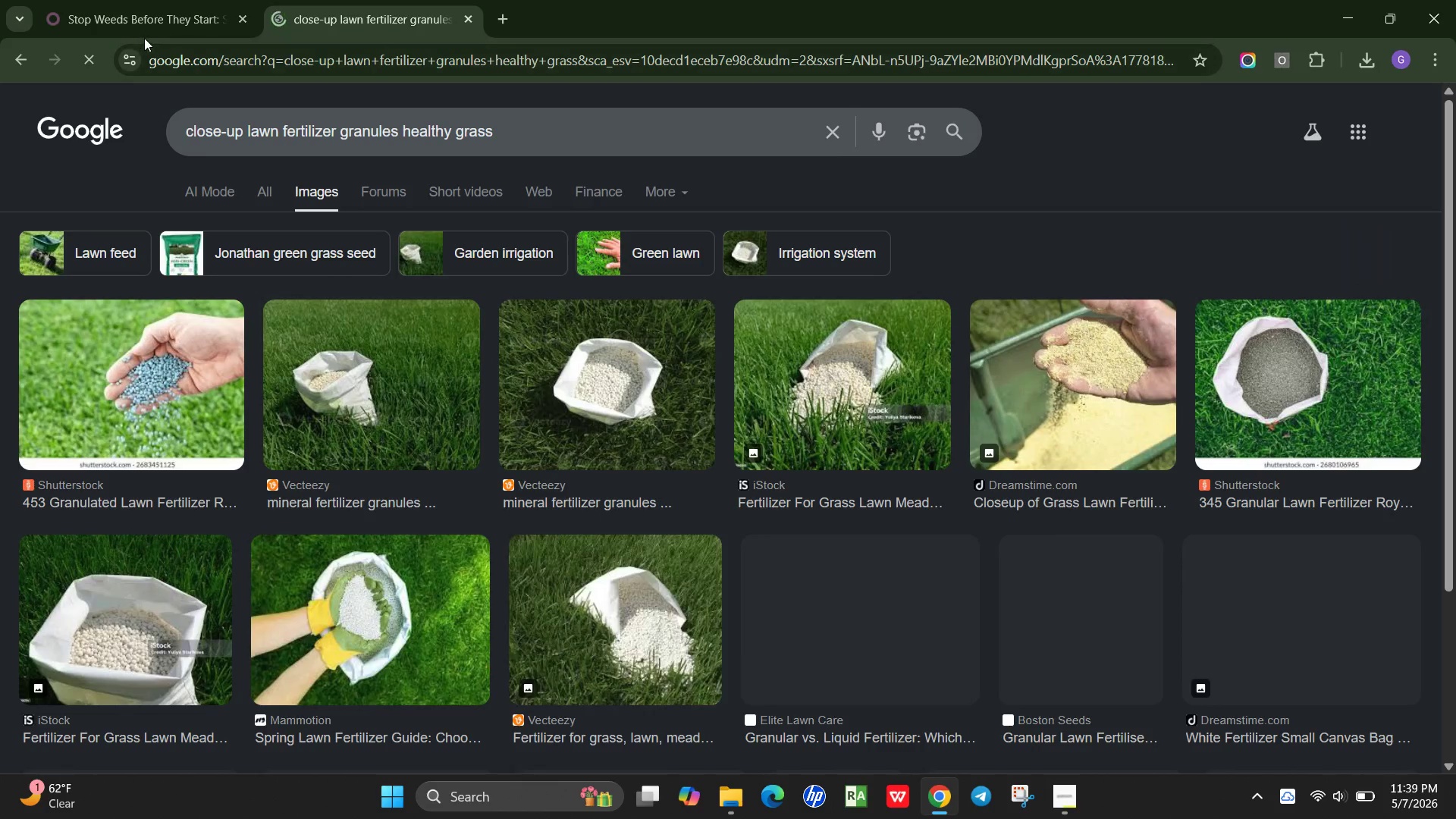 
wait(9.55)
 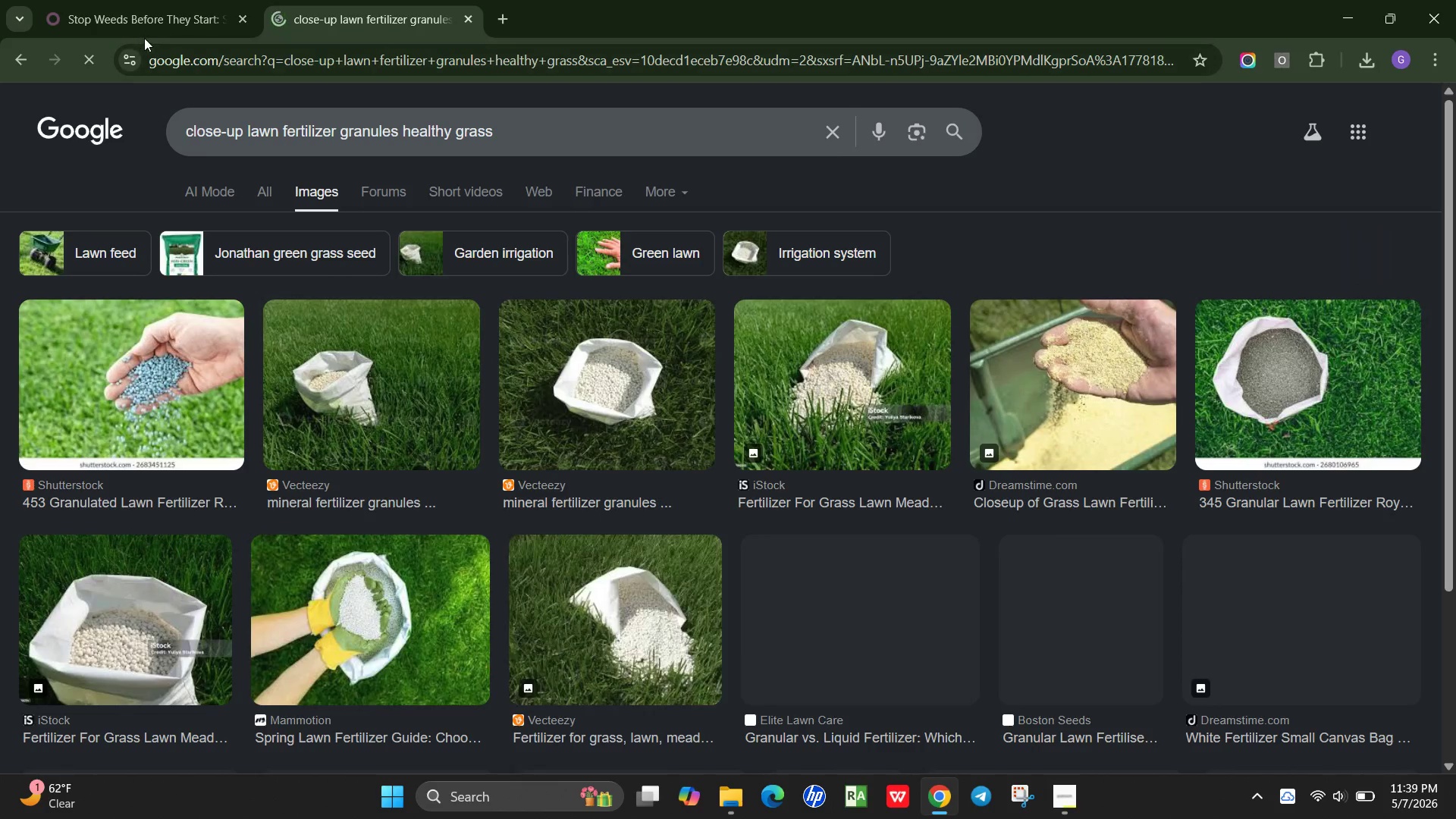 
scroll: coordinate [507, 458], scroll_direction: down, amount: 3.0
 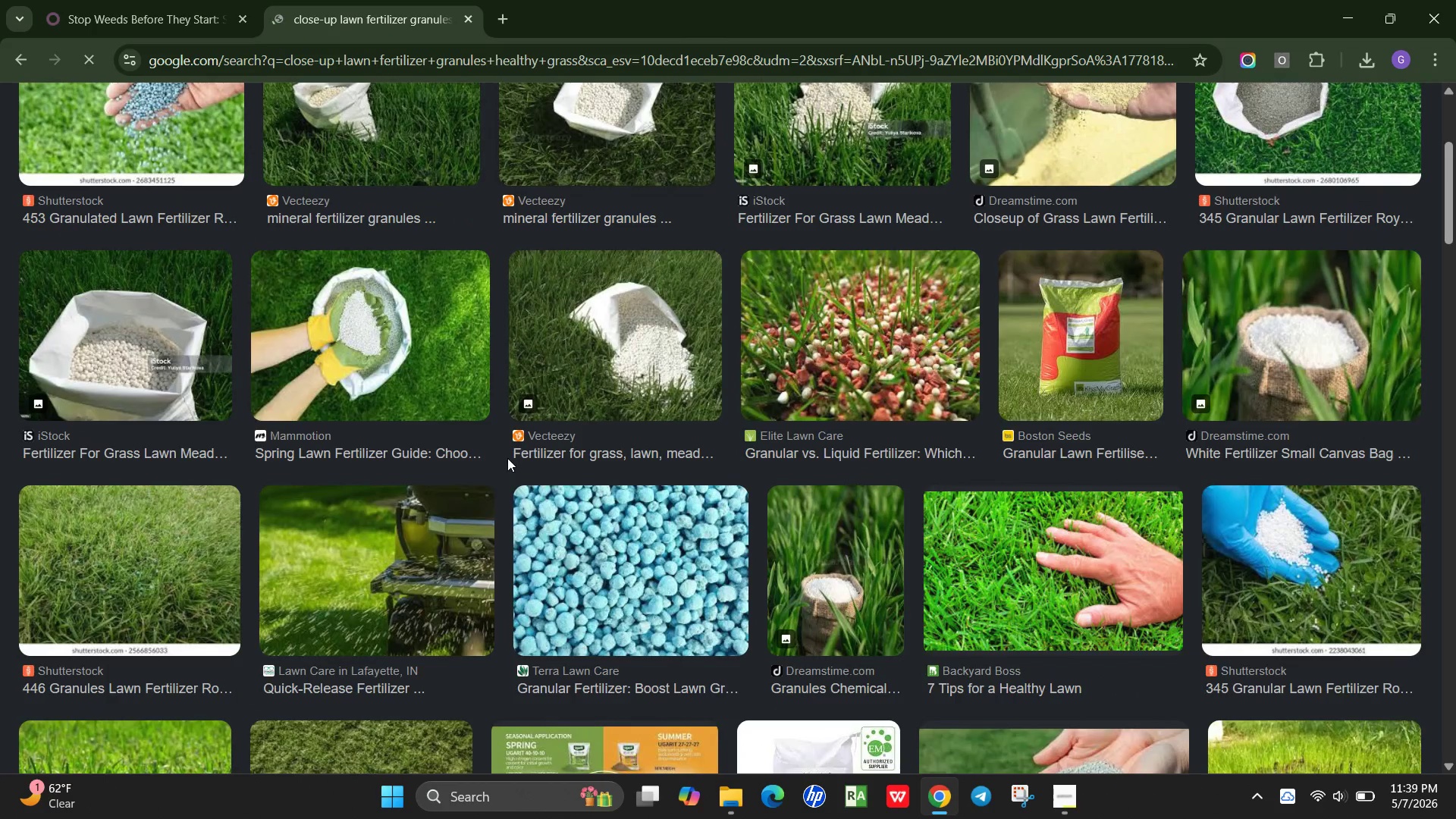 
scroll: coordinate [507, 458], scroll_direction: up, amount: 1.0
 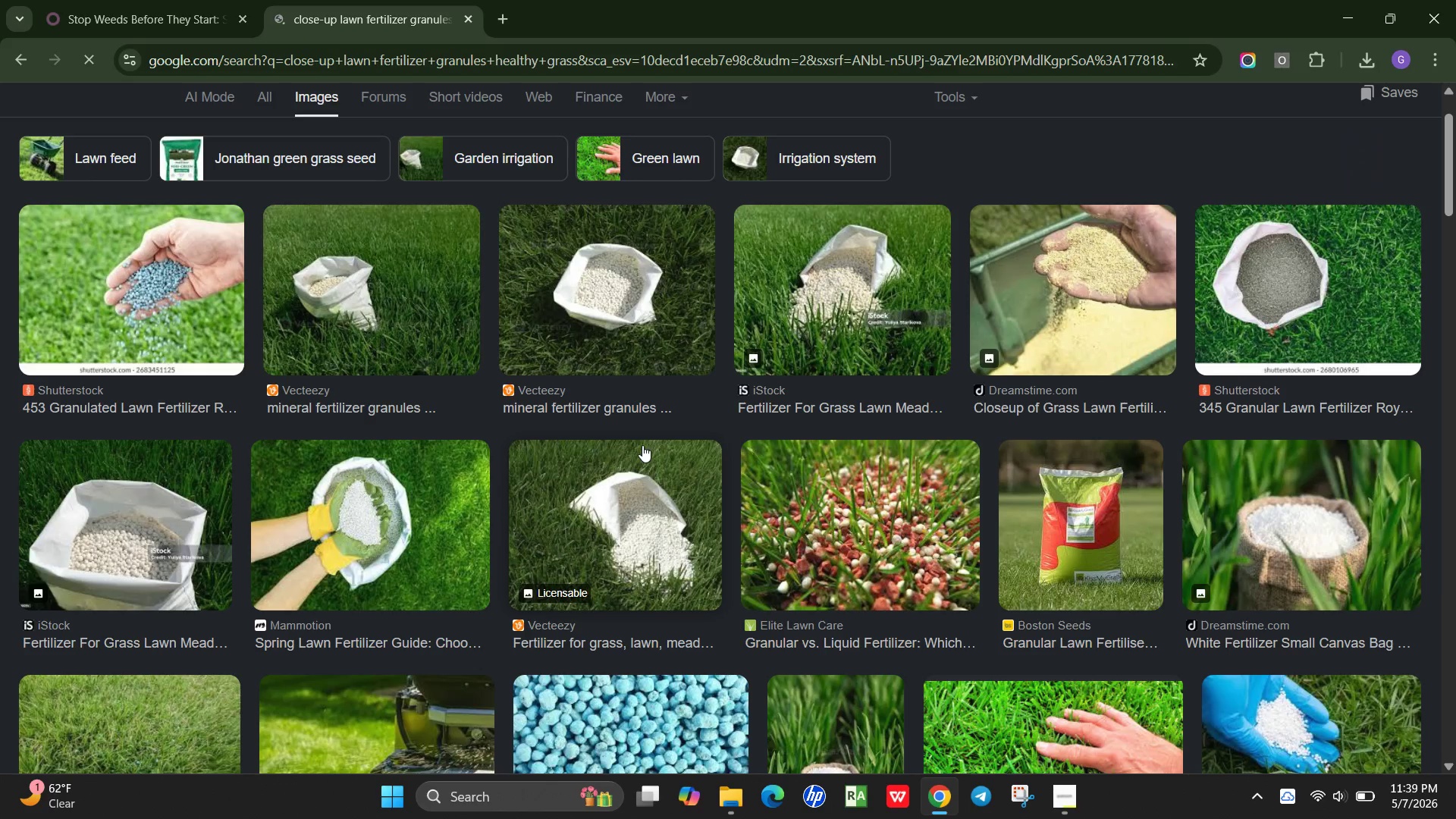 
scroll: coordinate [642, 445], scroll_direction: down, amount: 5.0
 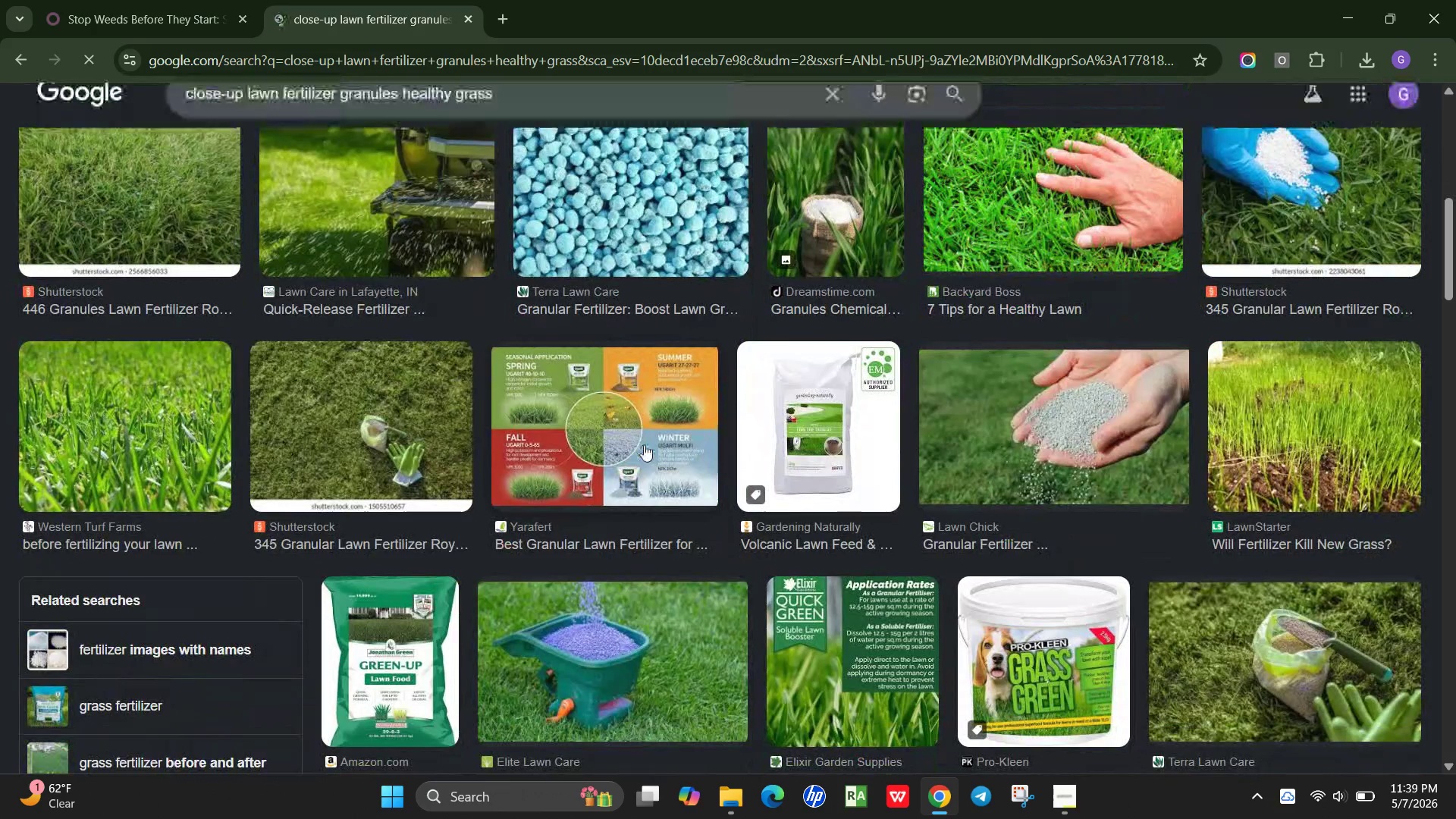 
scroll: coordinate [644, 444], scroll_direction: up, amount: 4.0
 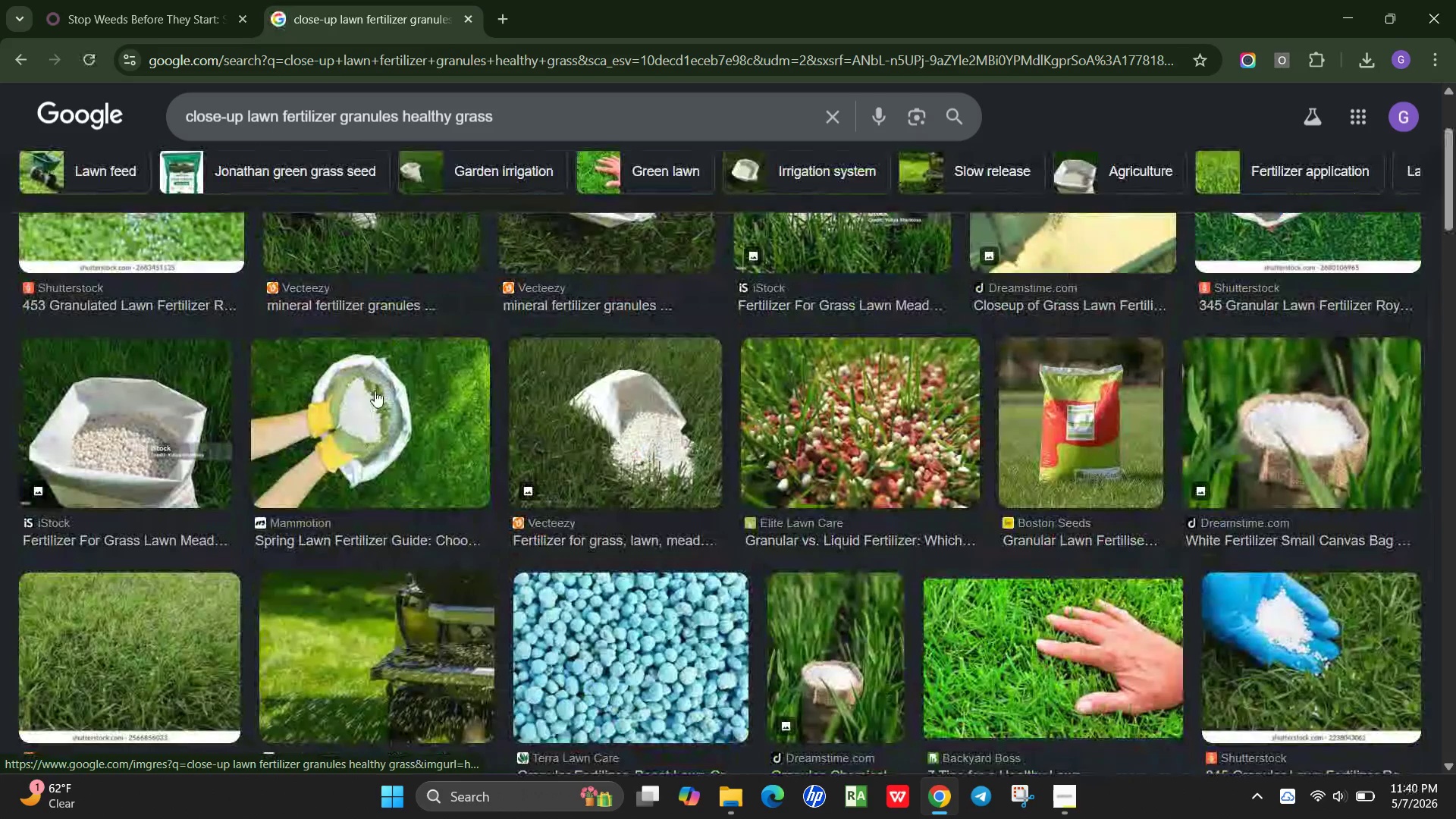 
left_click([375, 391])
 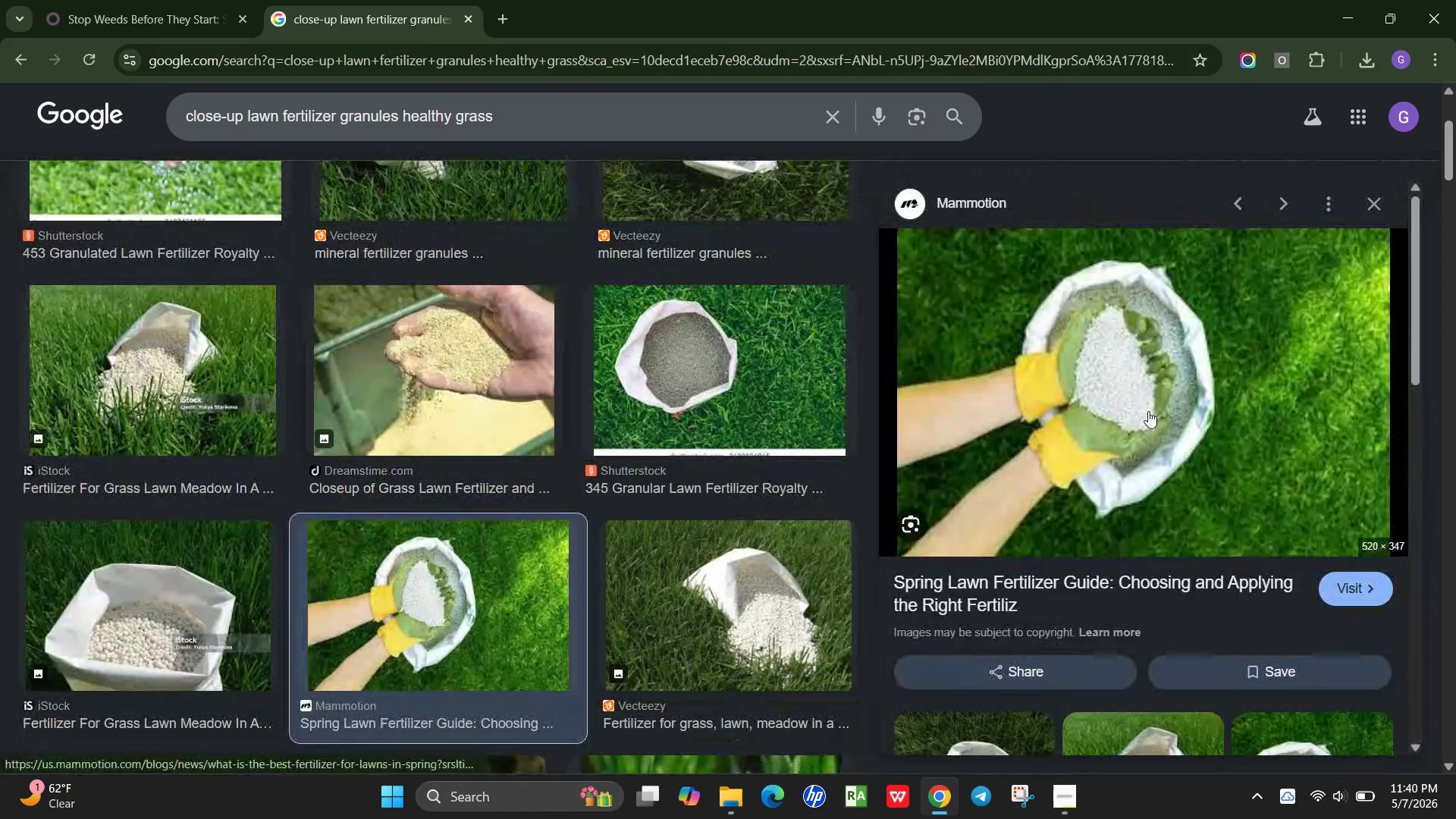 
right_click([1148, 411])
 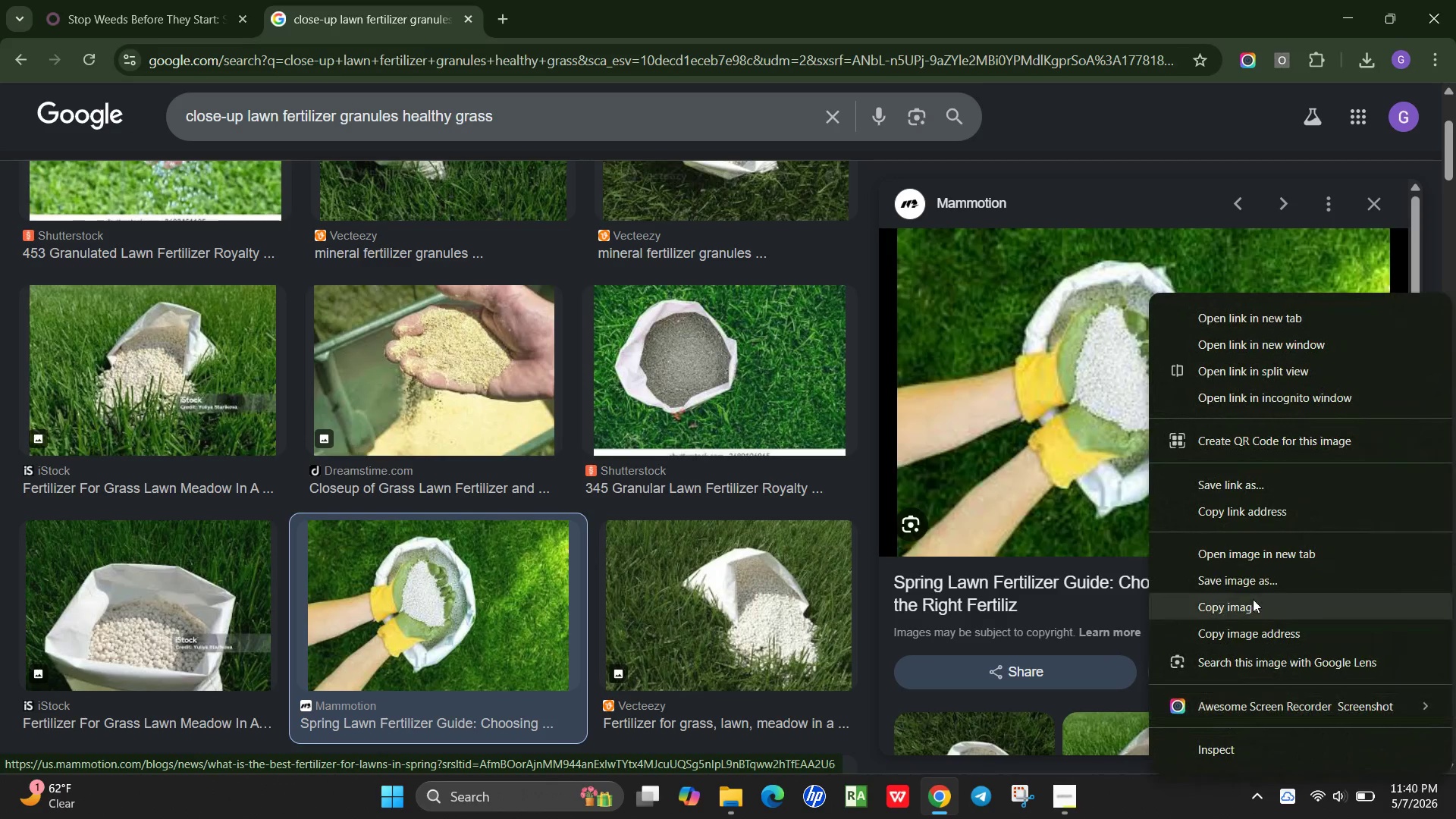 
left_click([1264, 589])
 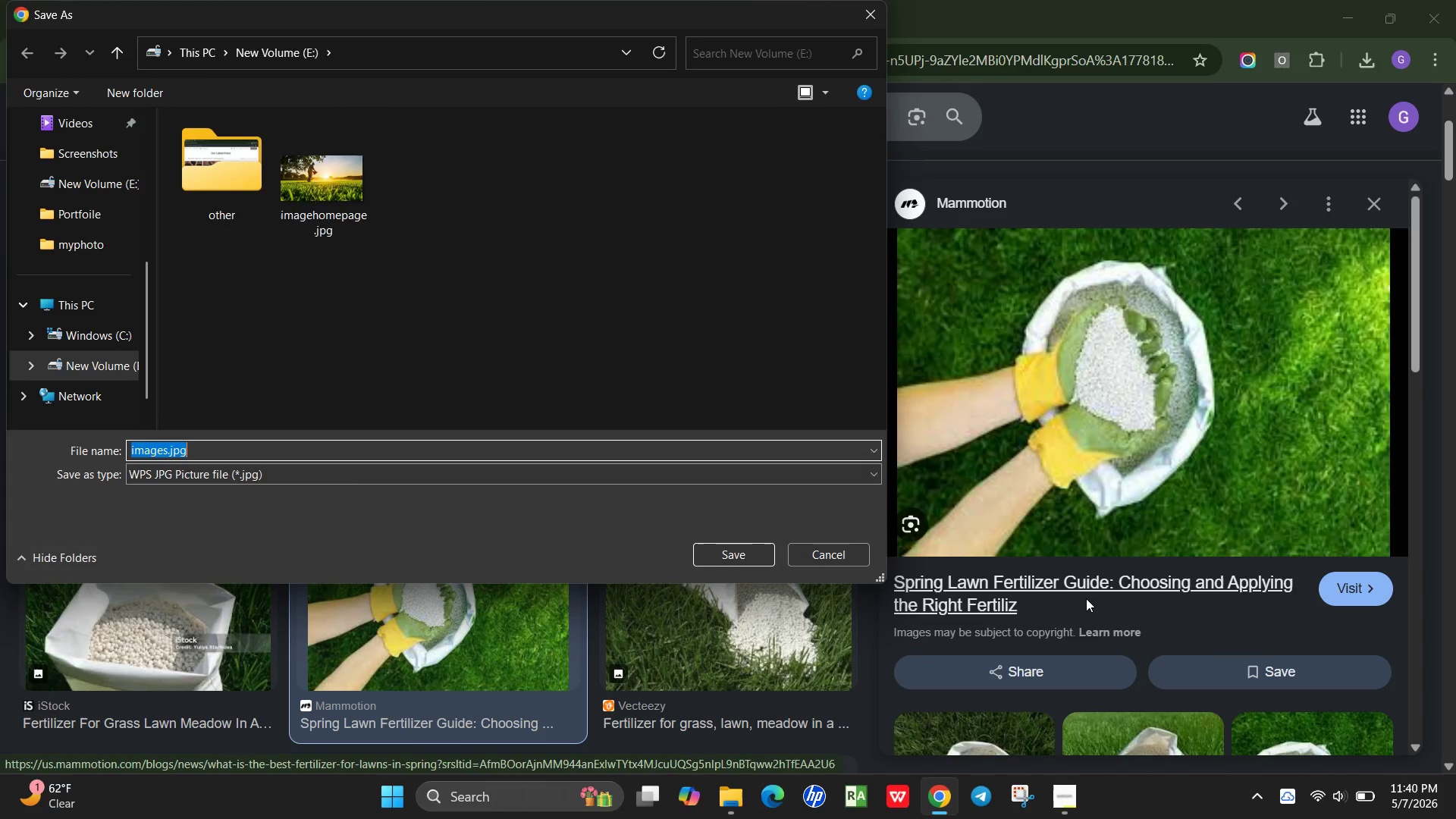 
left_click([744, 554])
 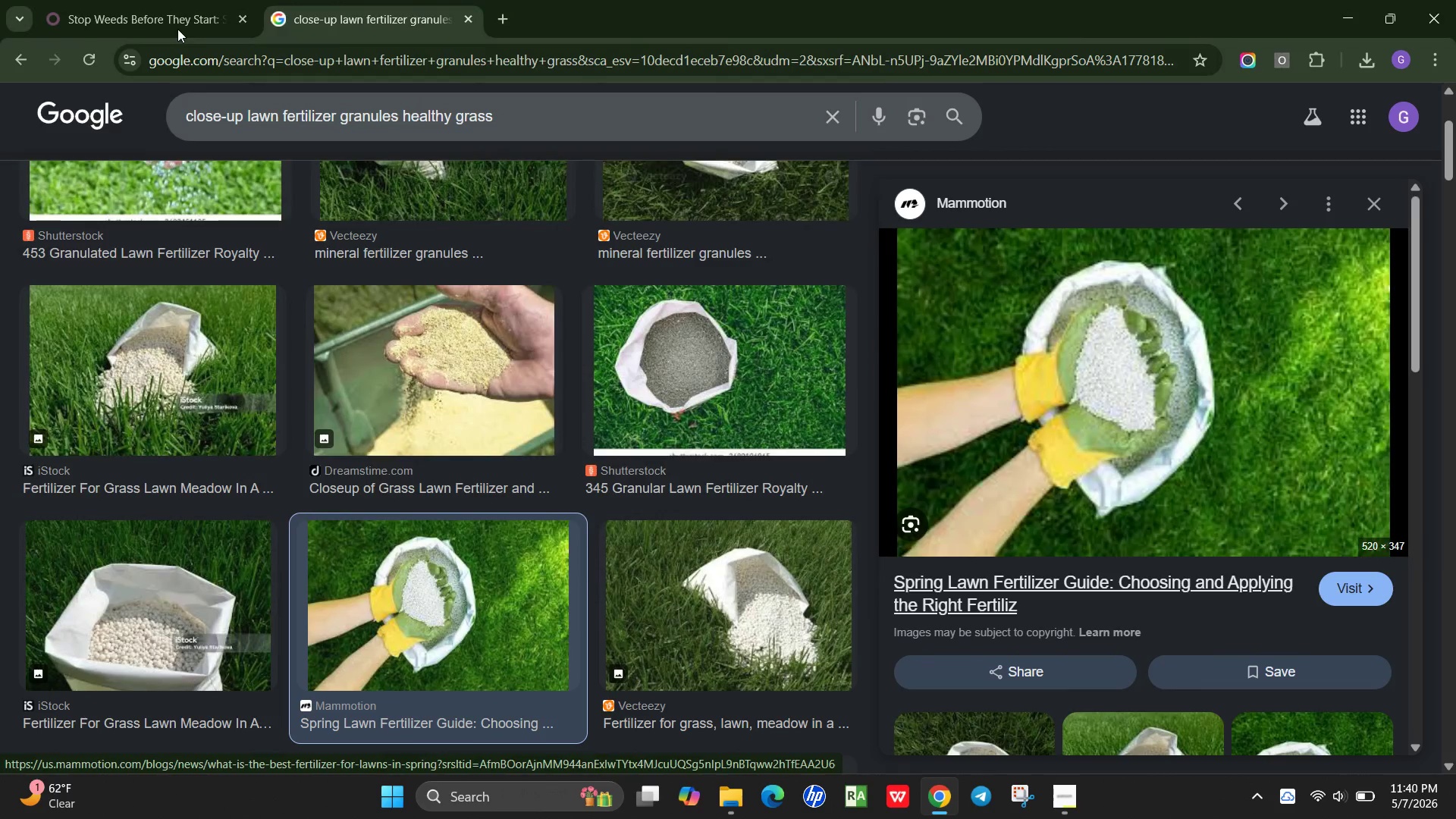 
left_click_drag(start_coordinate=[177, 29], to_coordinate=[941, 146])
 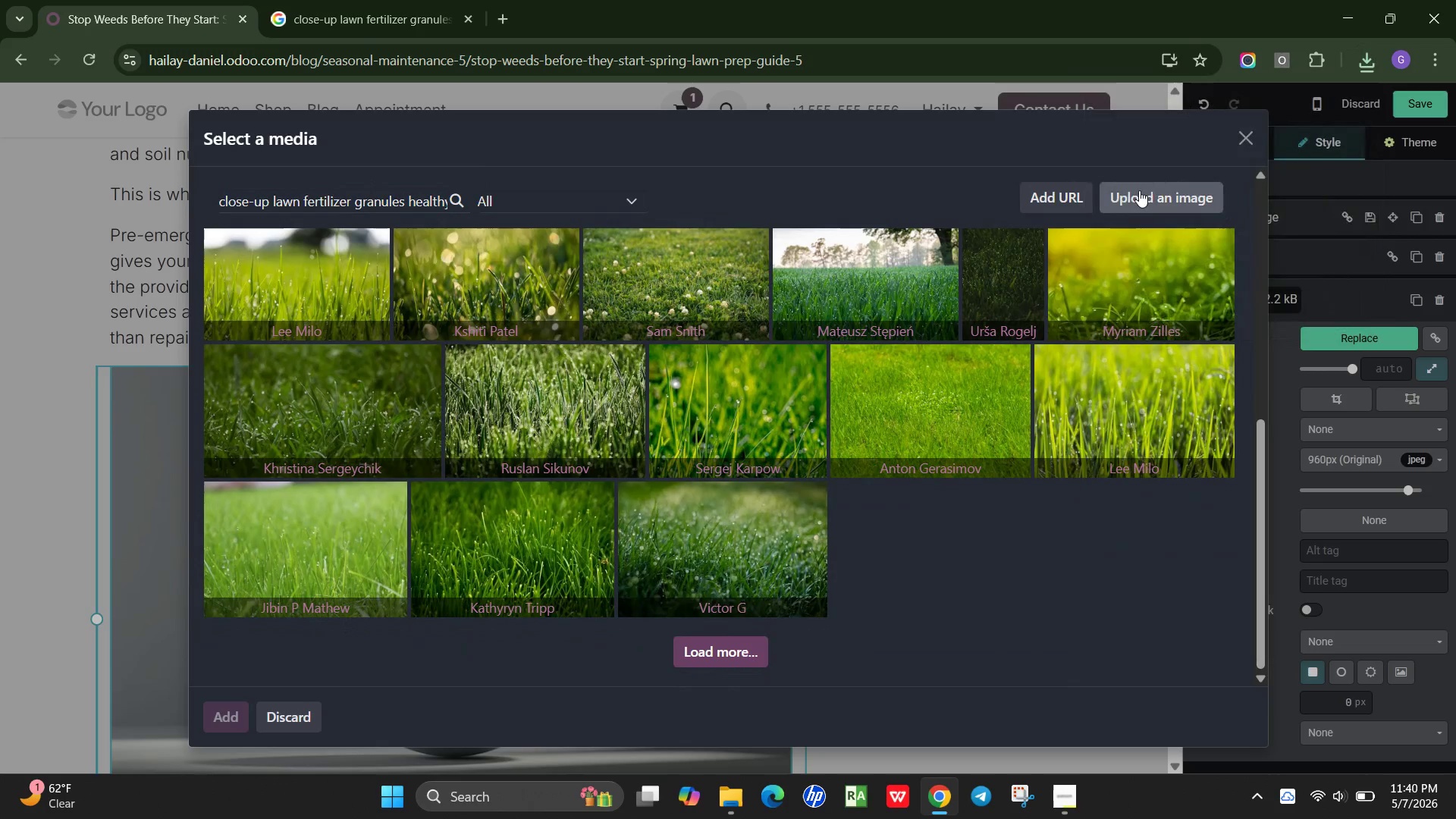 
scroll: coordinate [947, 422], scroll_direction: down, amount: 5.0
 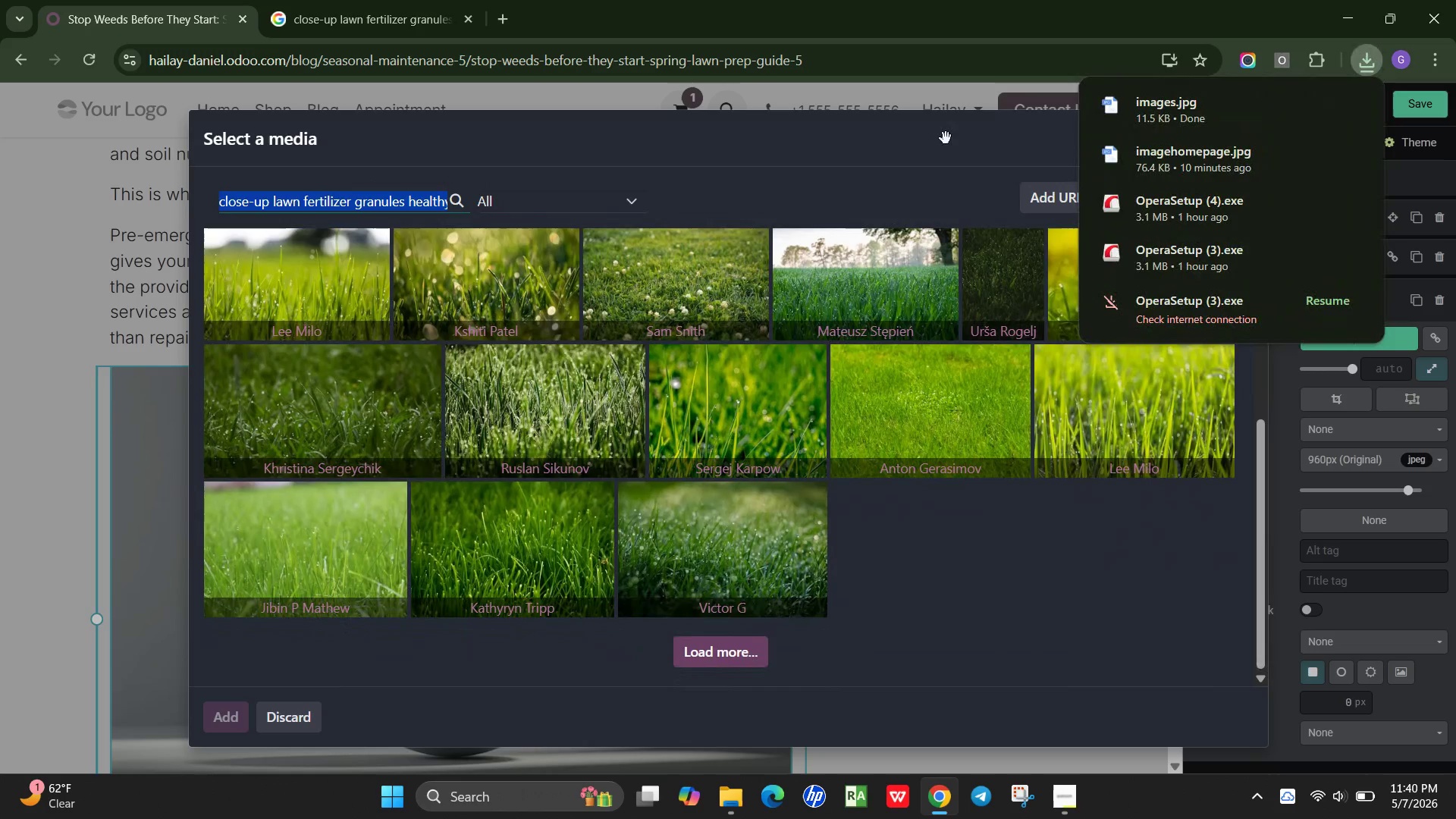 
left_click([941, 146])
 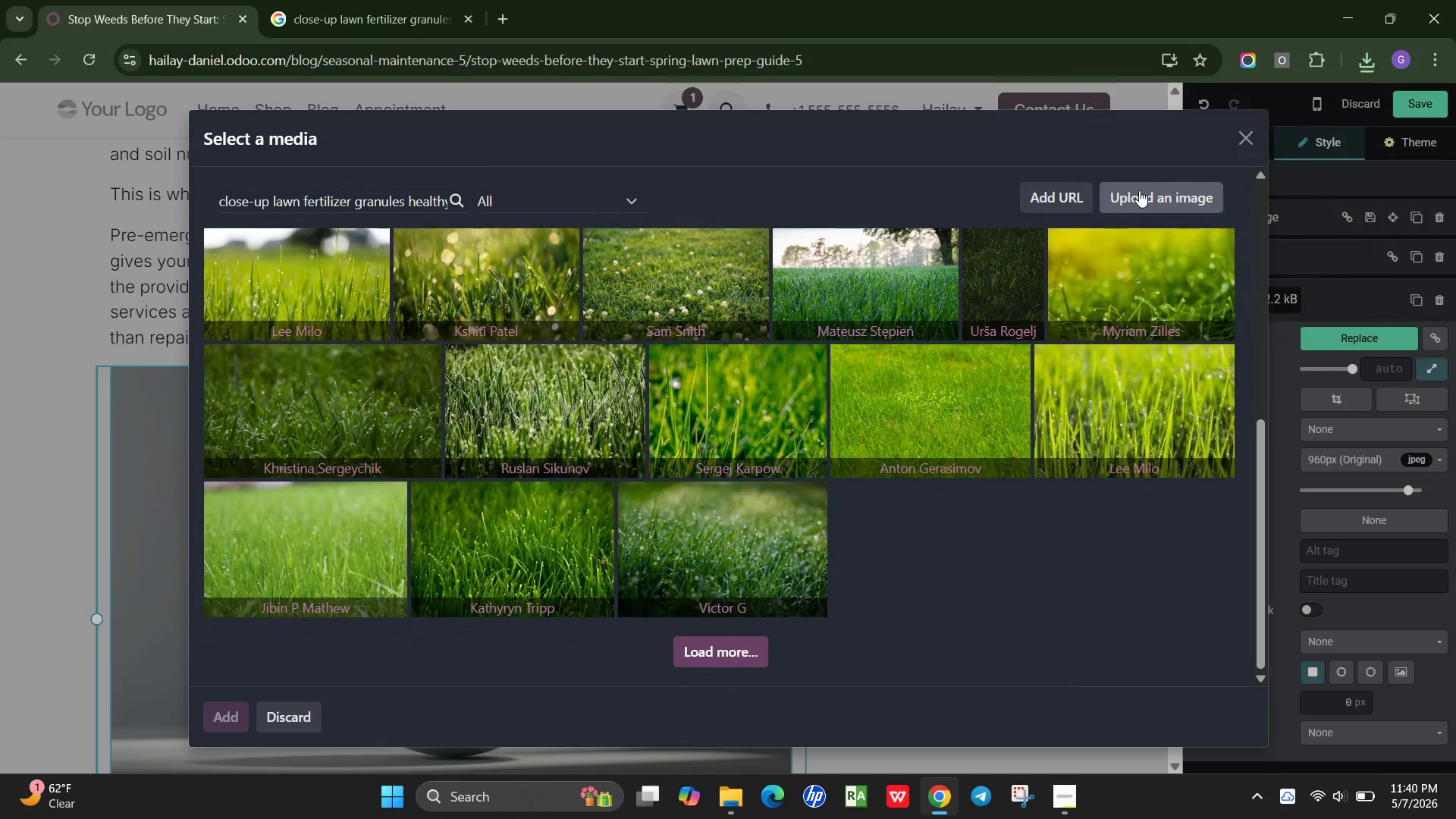 
left_click([1139, 190])
 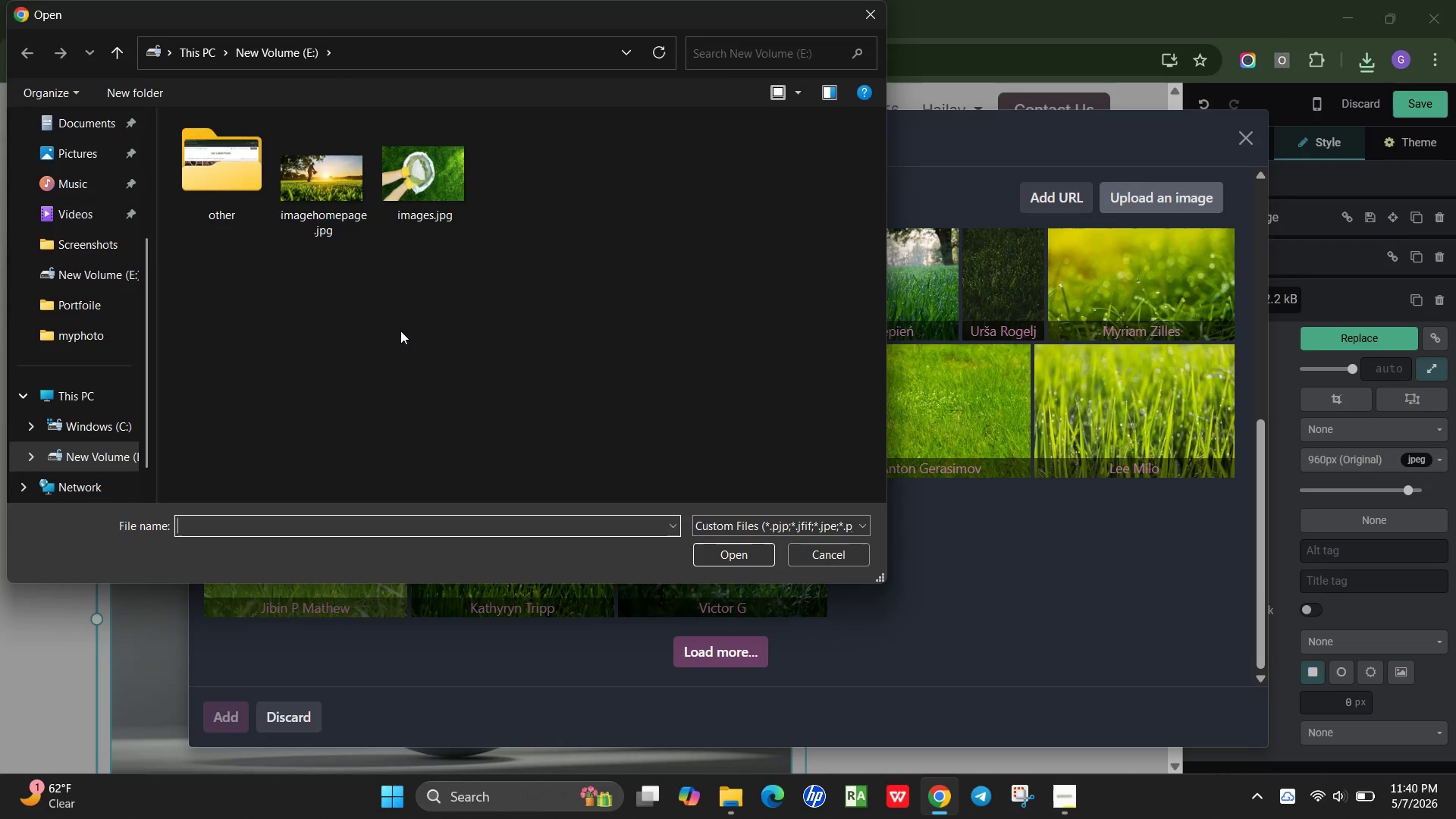 
wait(5.75)
 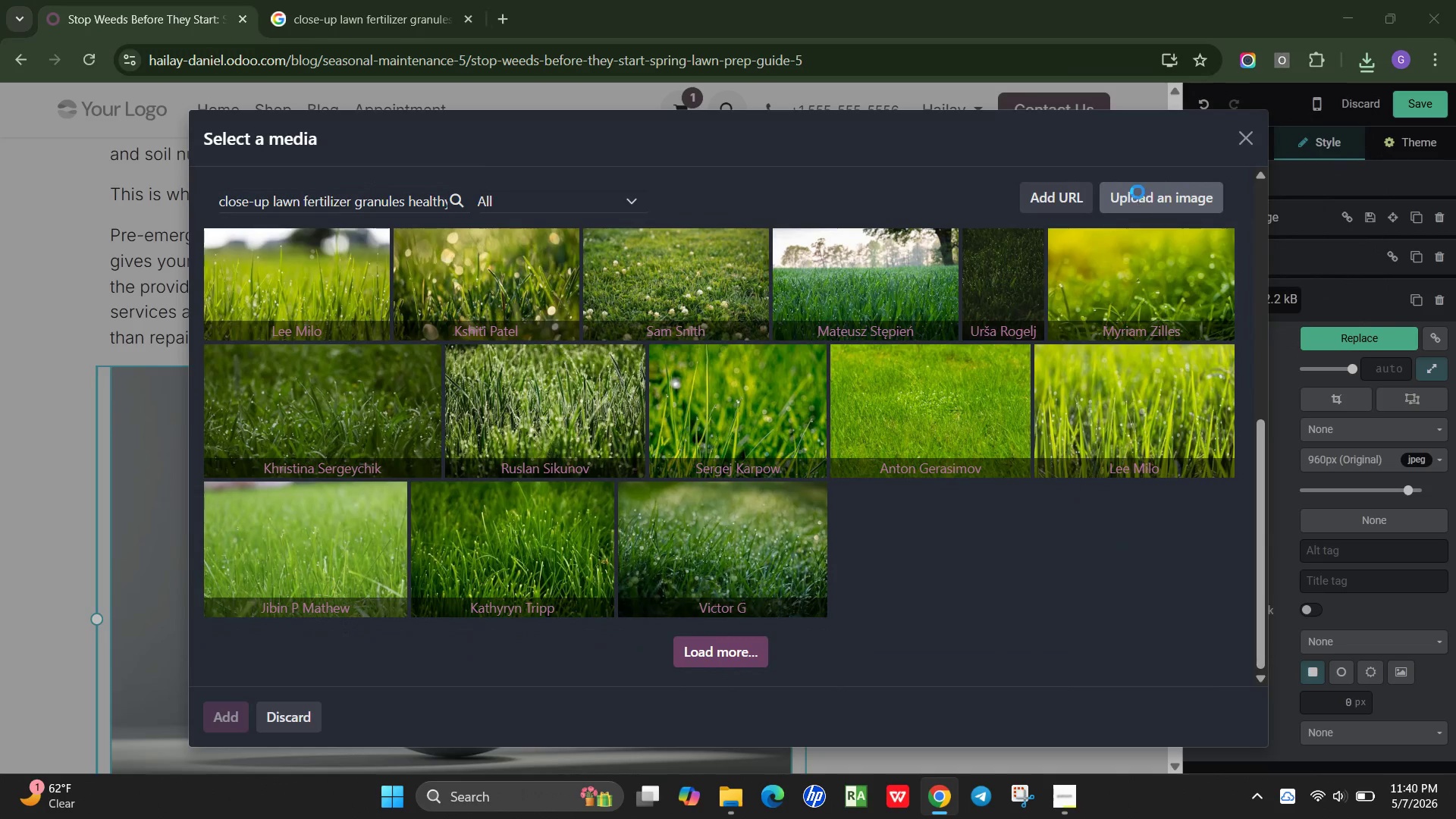 
double_click([434, 184])
 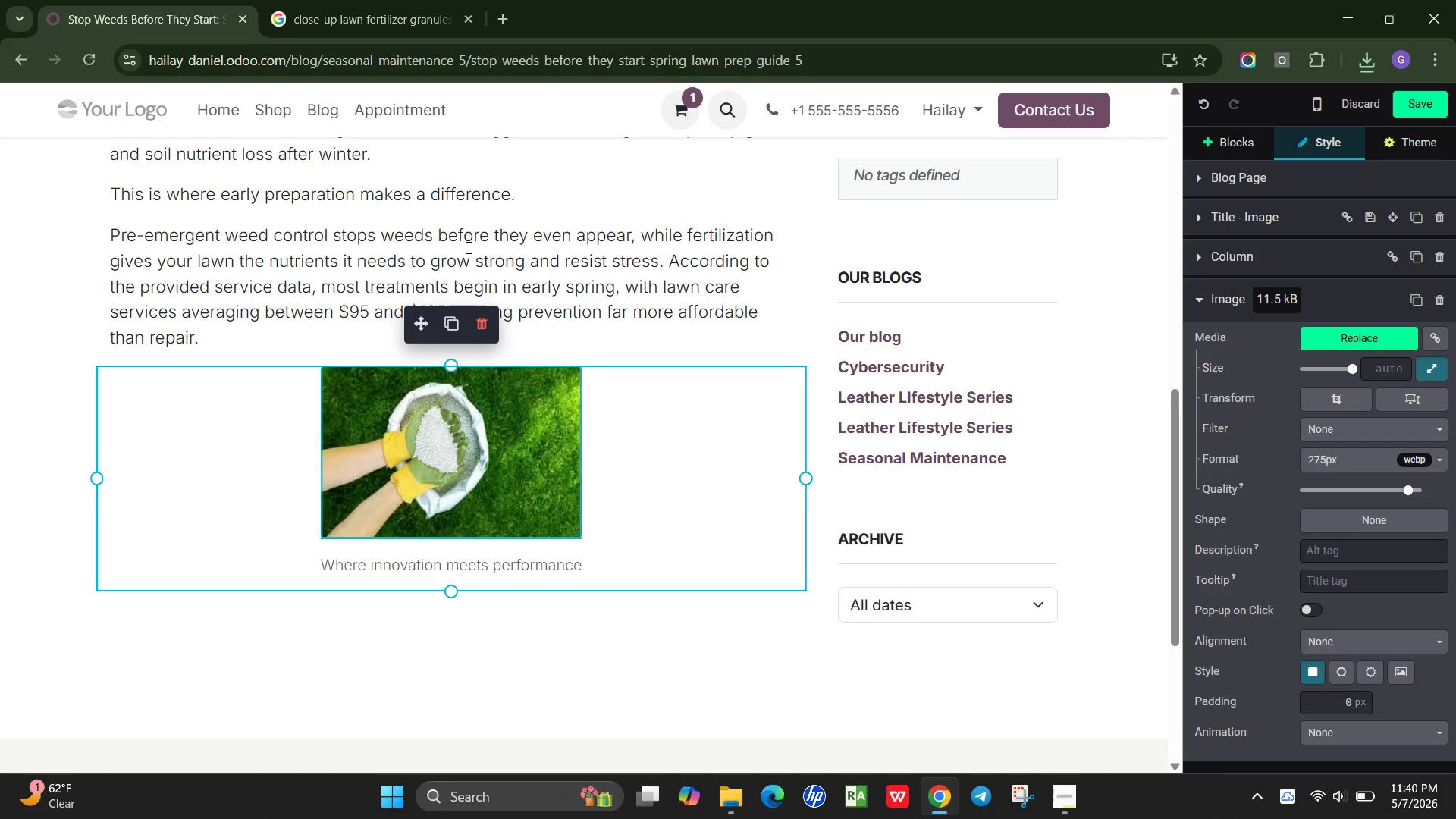 
wait(22.22)
 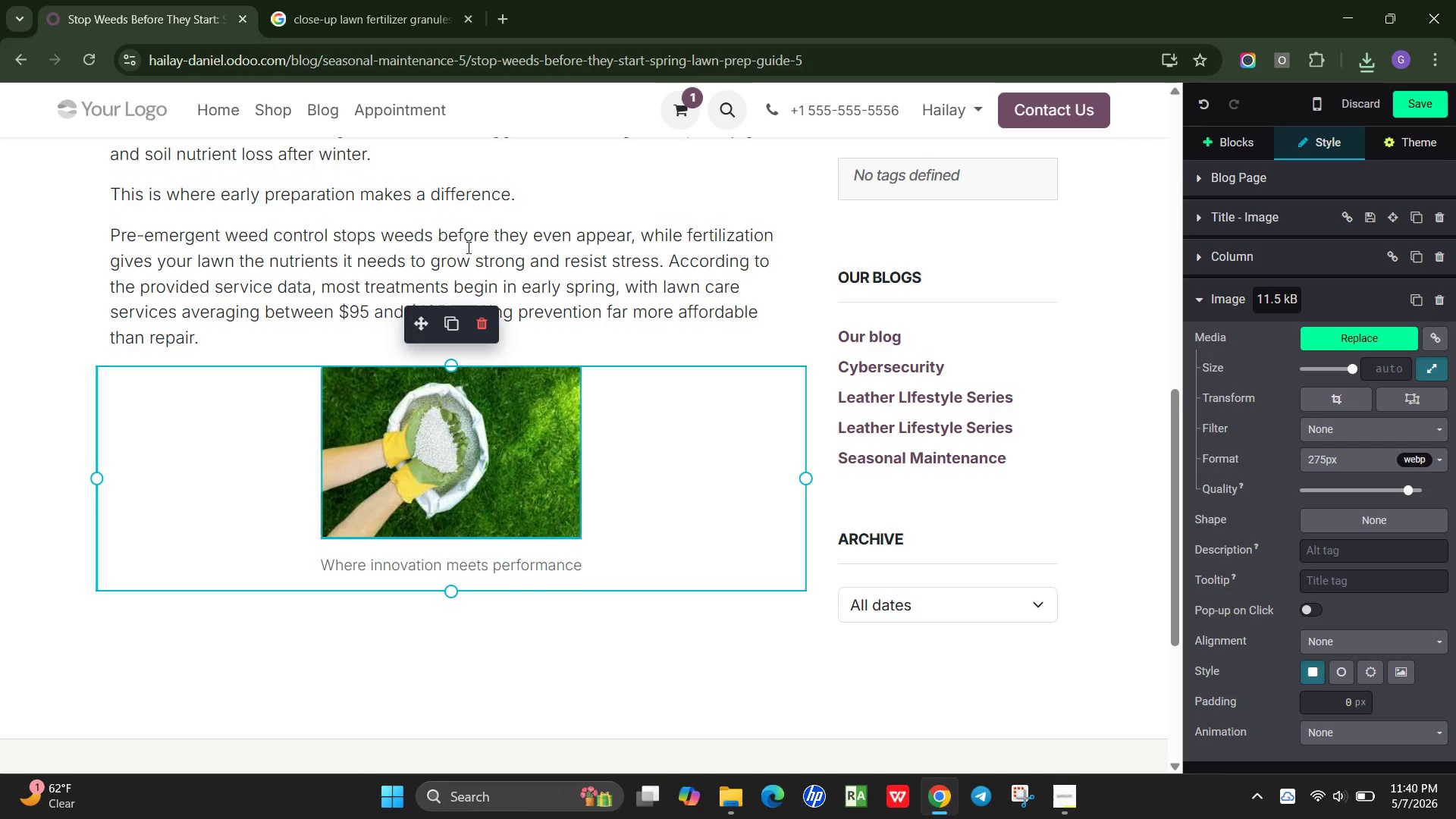 
left_click([450, 420])
 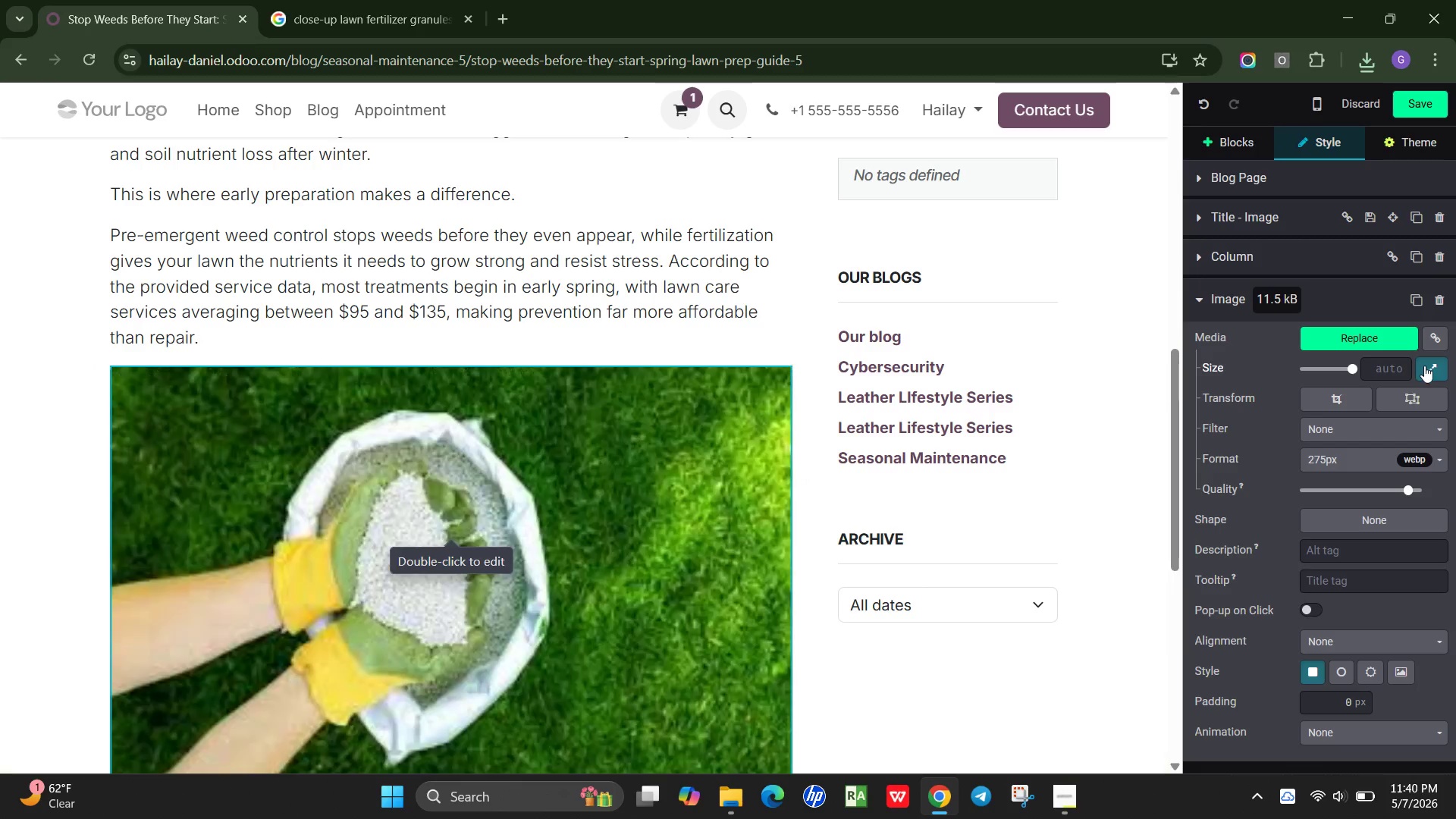 
left_click([1425, 367])
 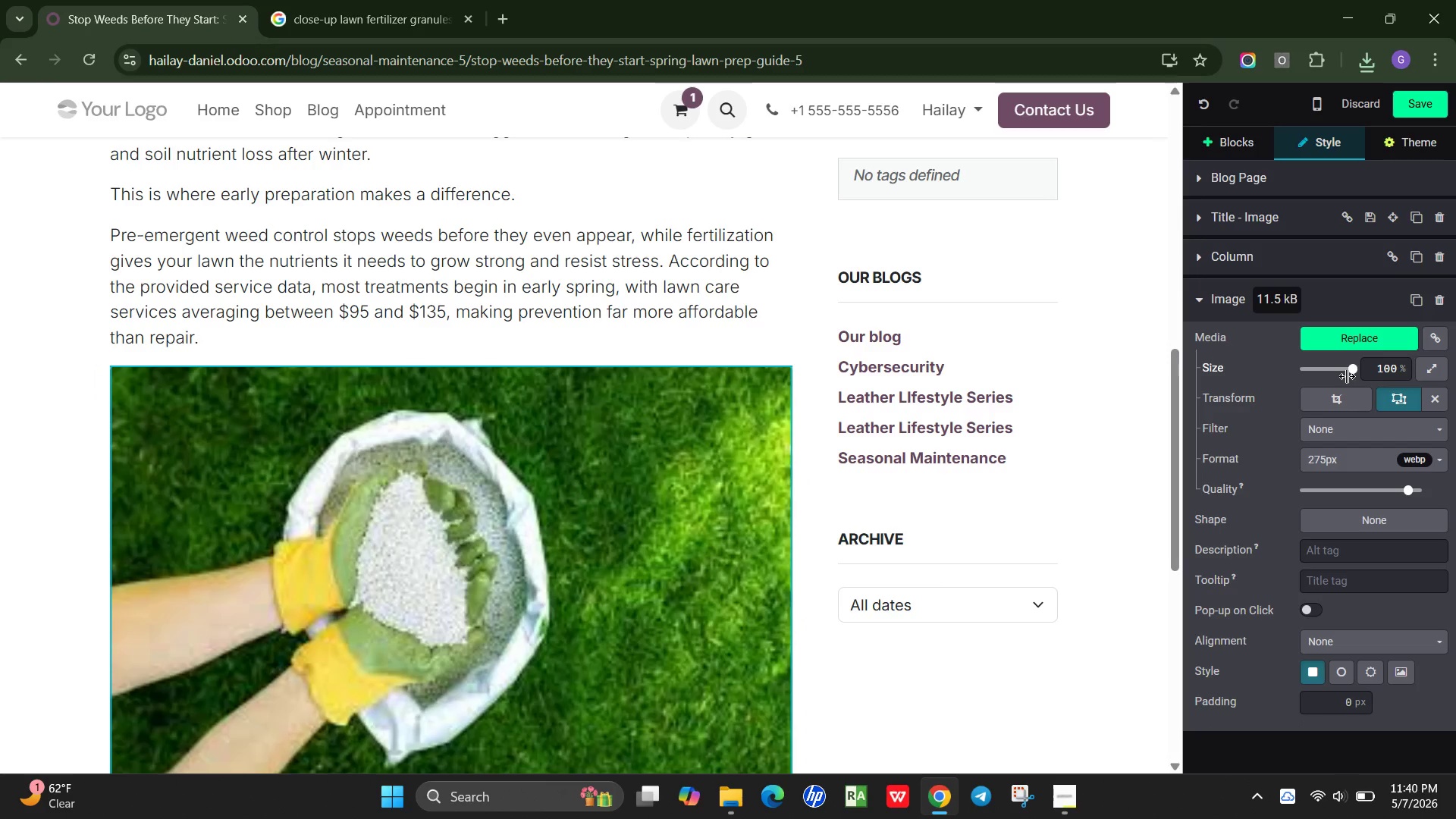 
left_click([1348, 372])
 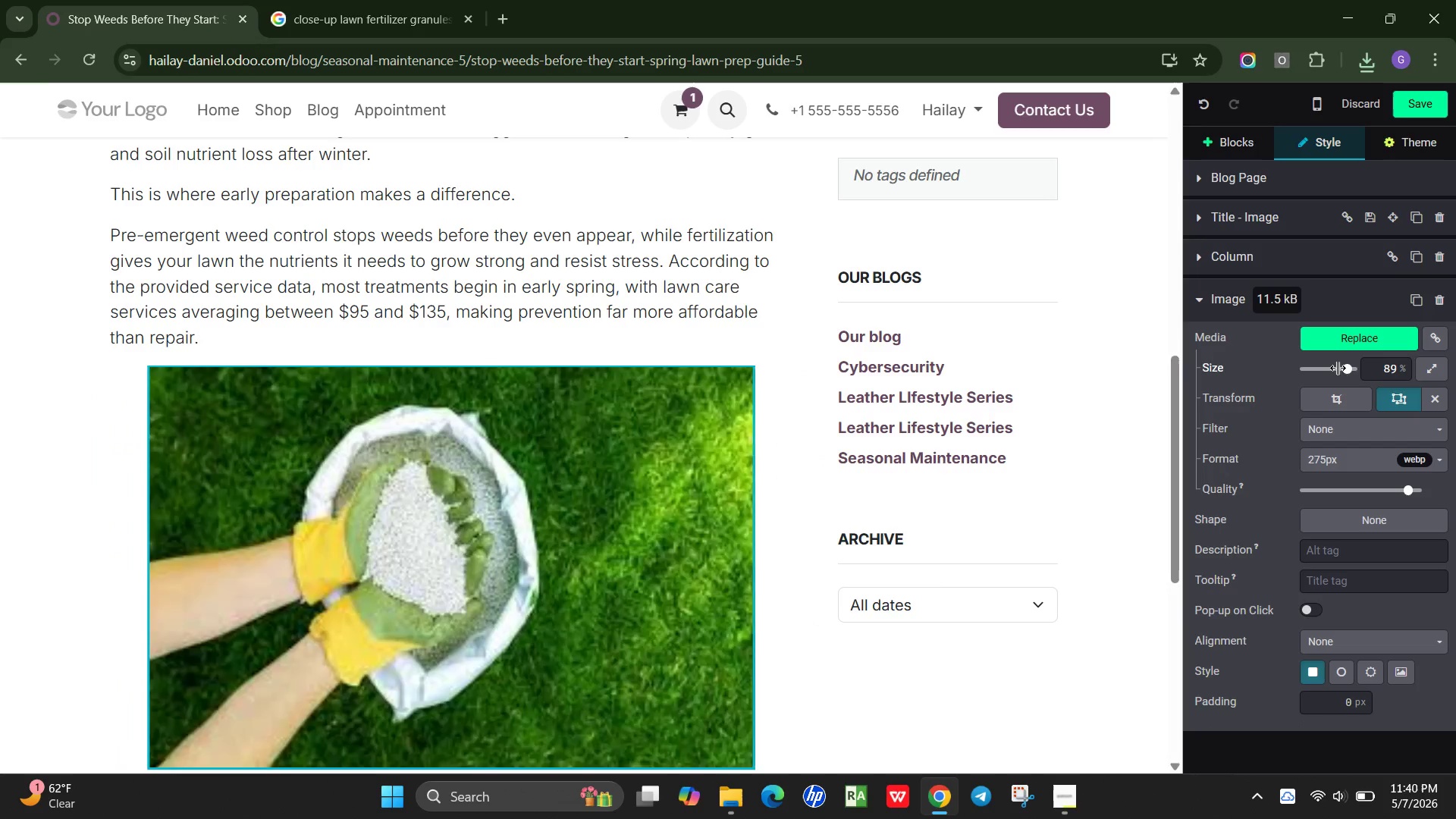 
left_click([1338, 368])
 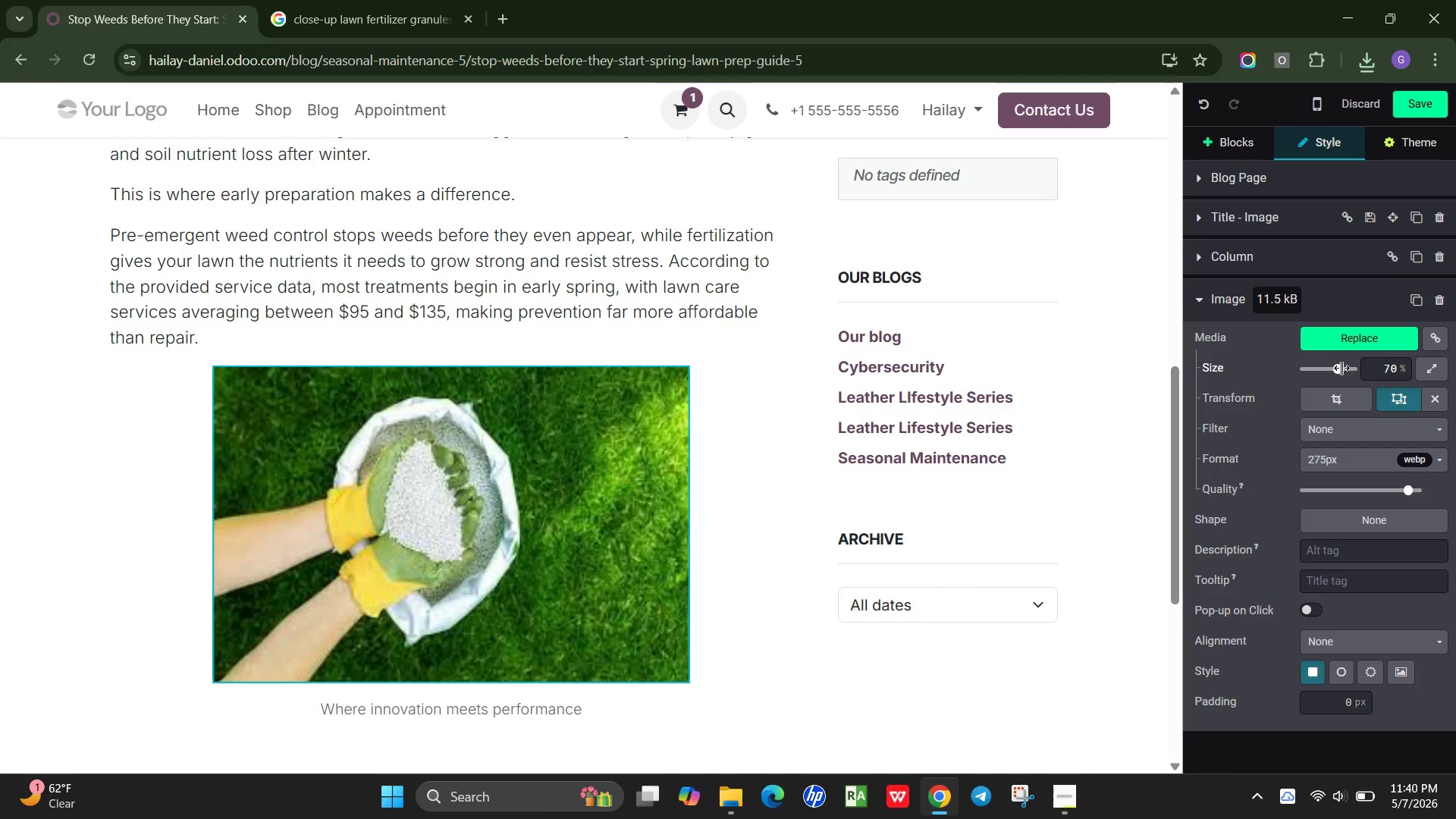 
left_click([1341, 368])
 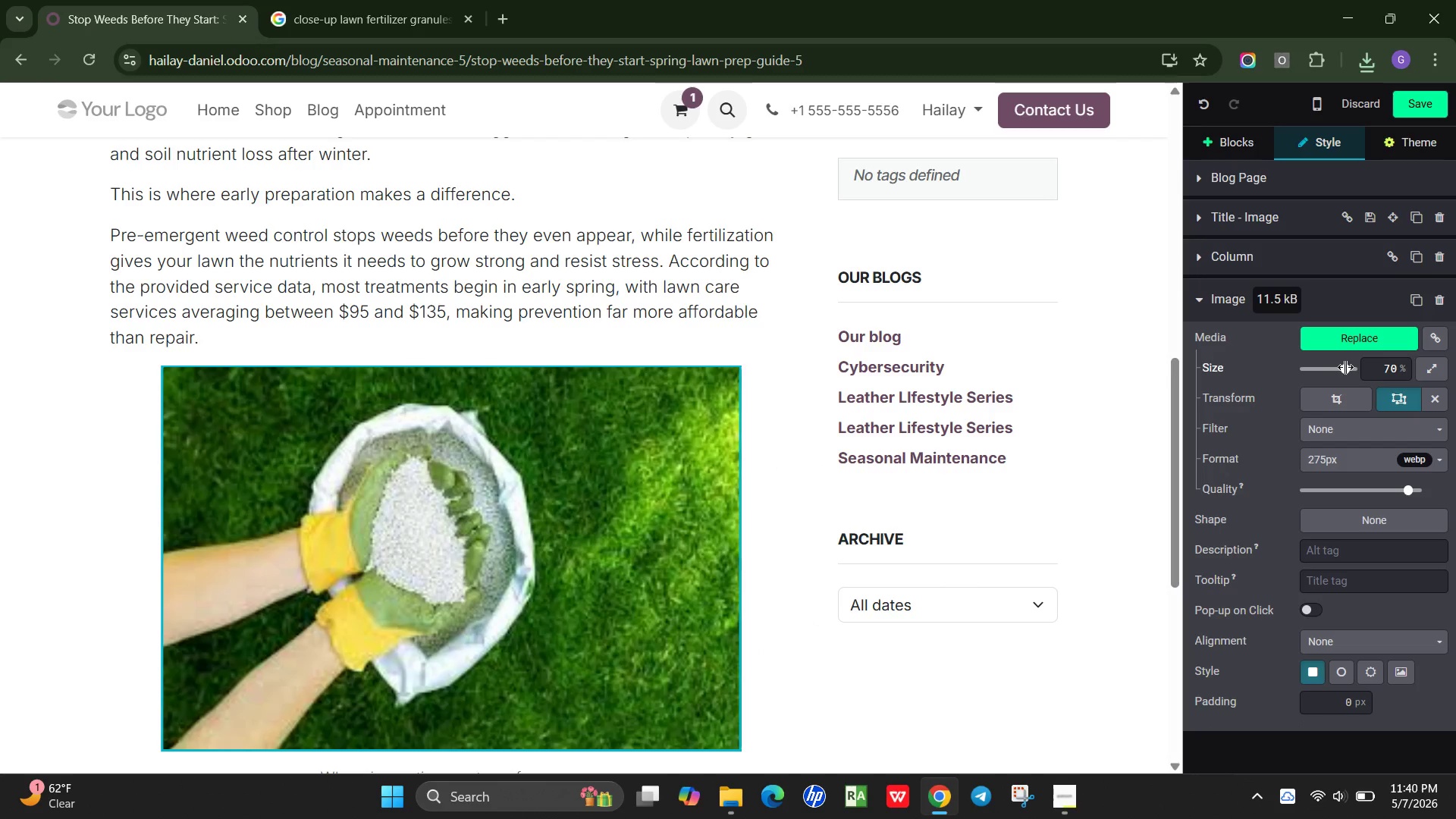 
double_click([1345, 367])
 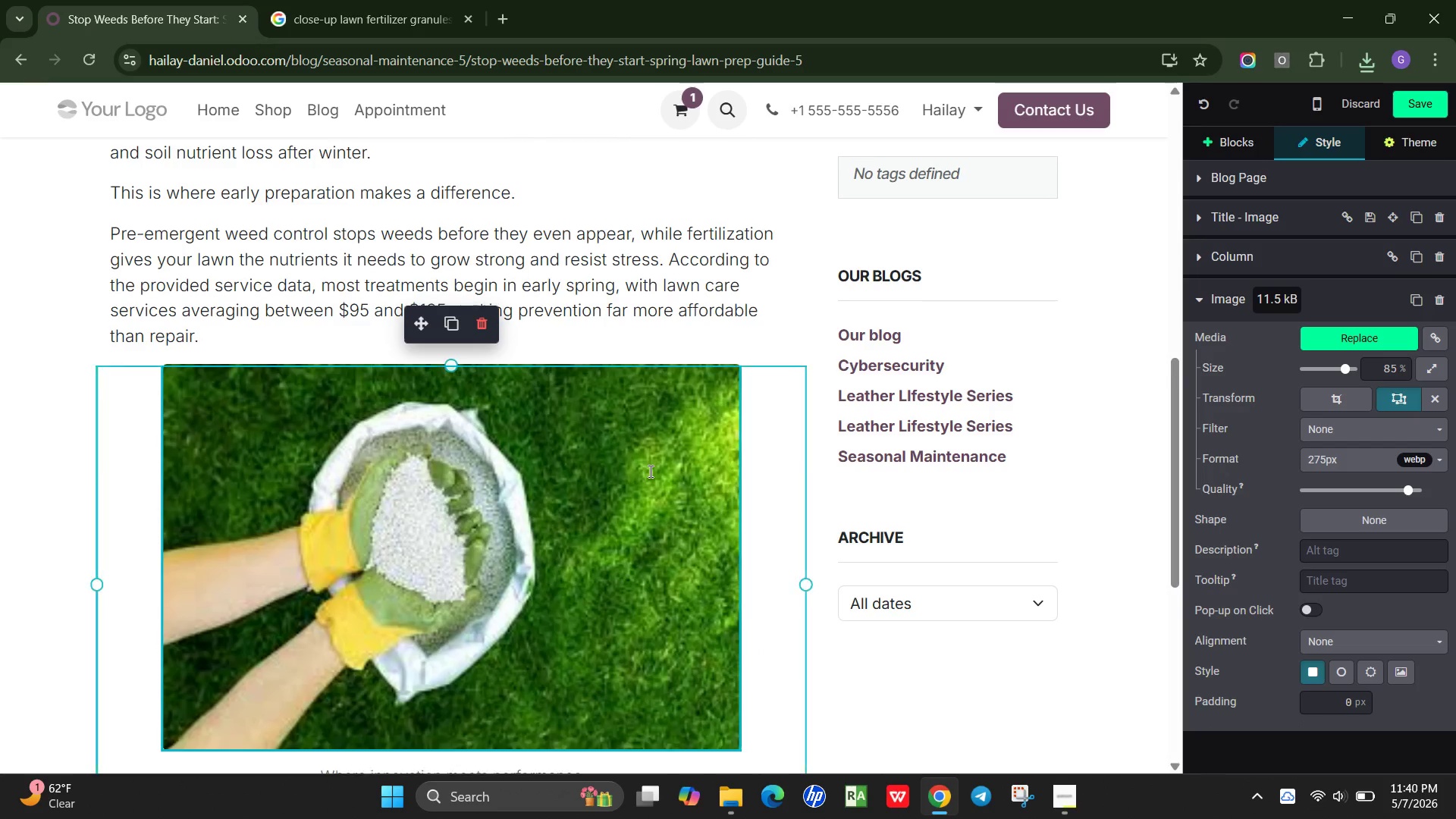 
scroll: coordinate [649, 471], scroll_direction: down, amount: 2.0
 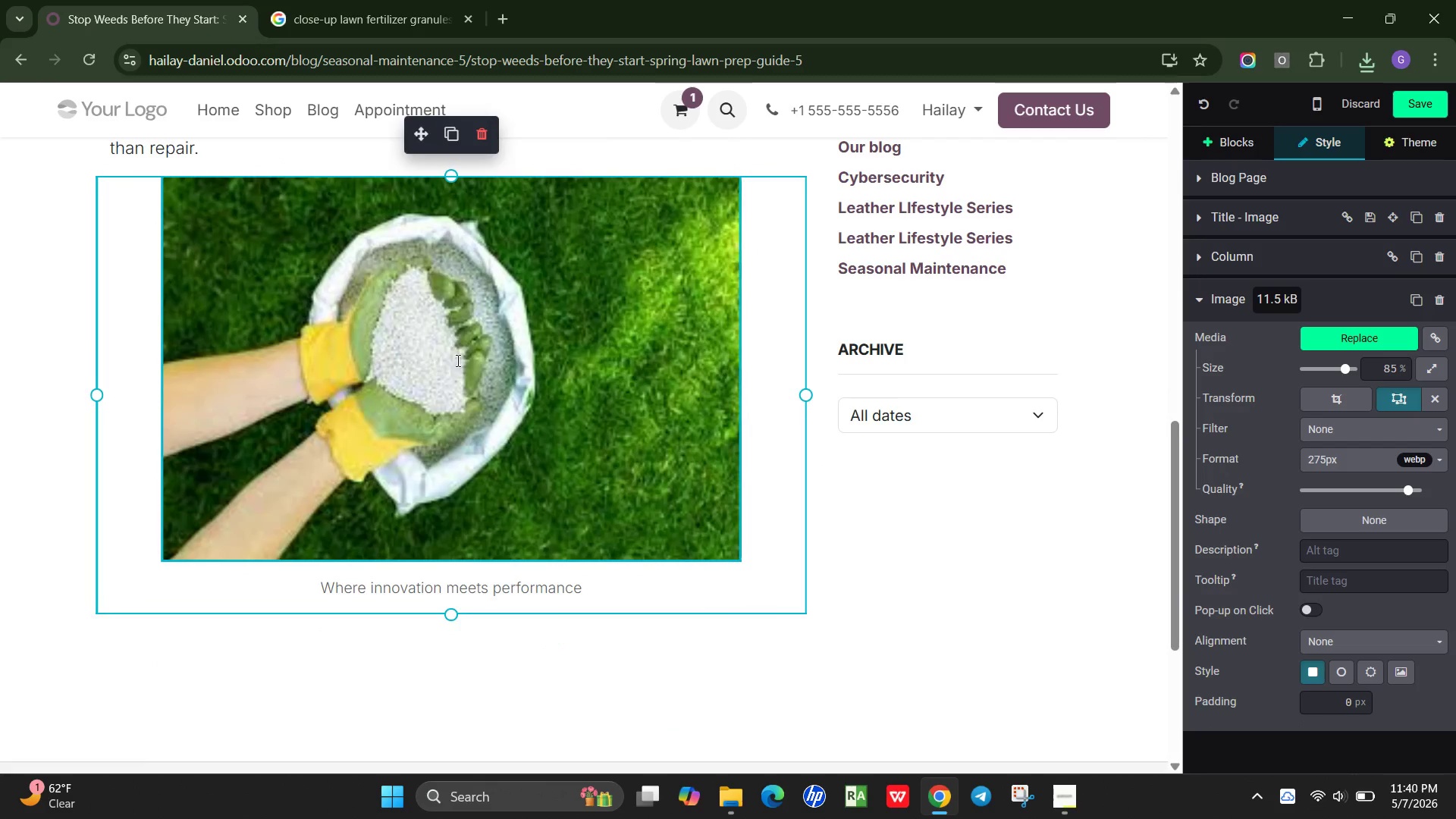 
left_click([475, 348])
 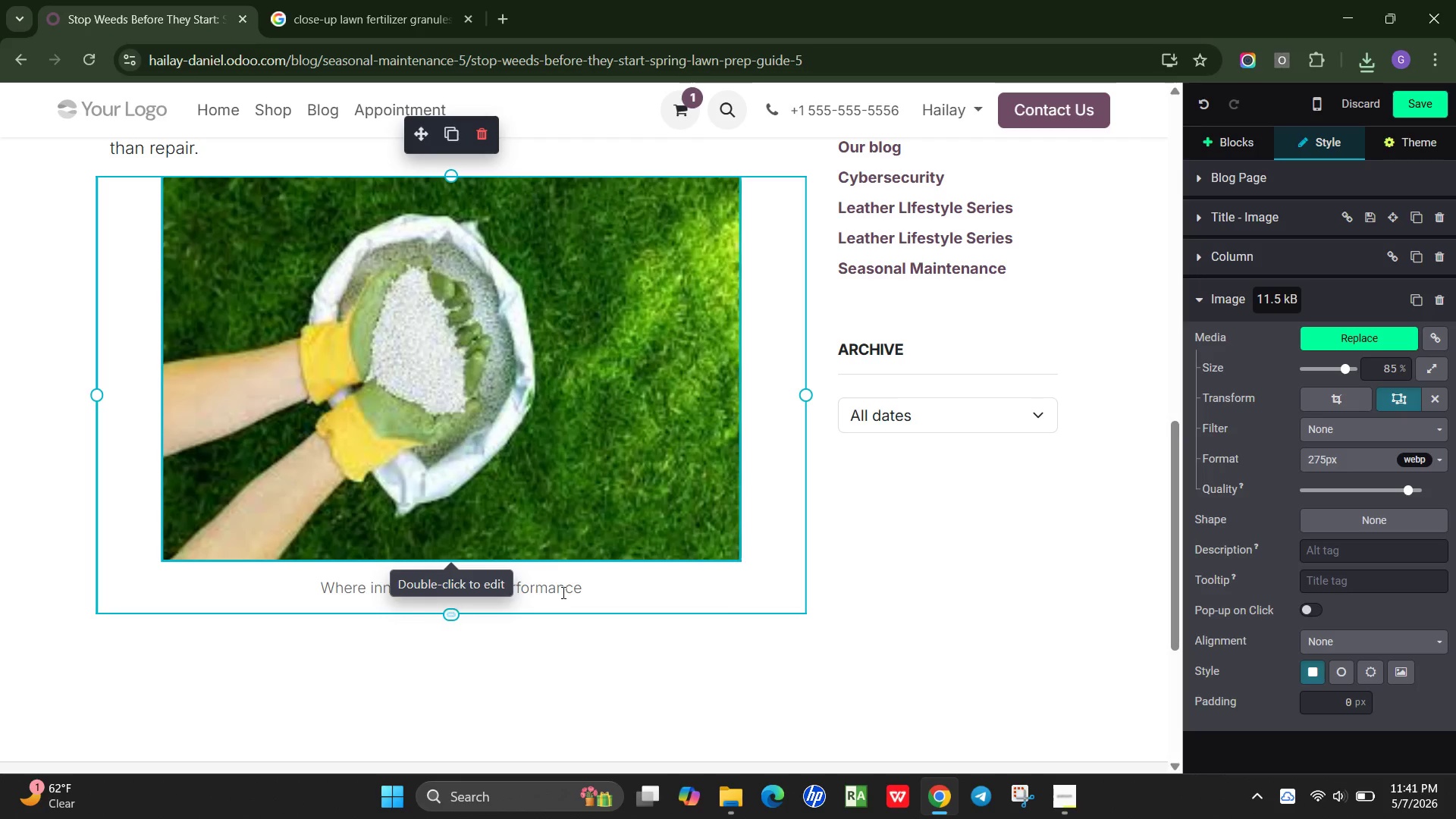 
left_click_drag(start_coordinate=[605, 585], to_coordinate=[316, 589])
 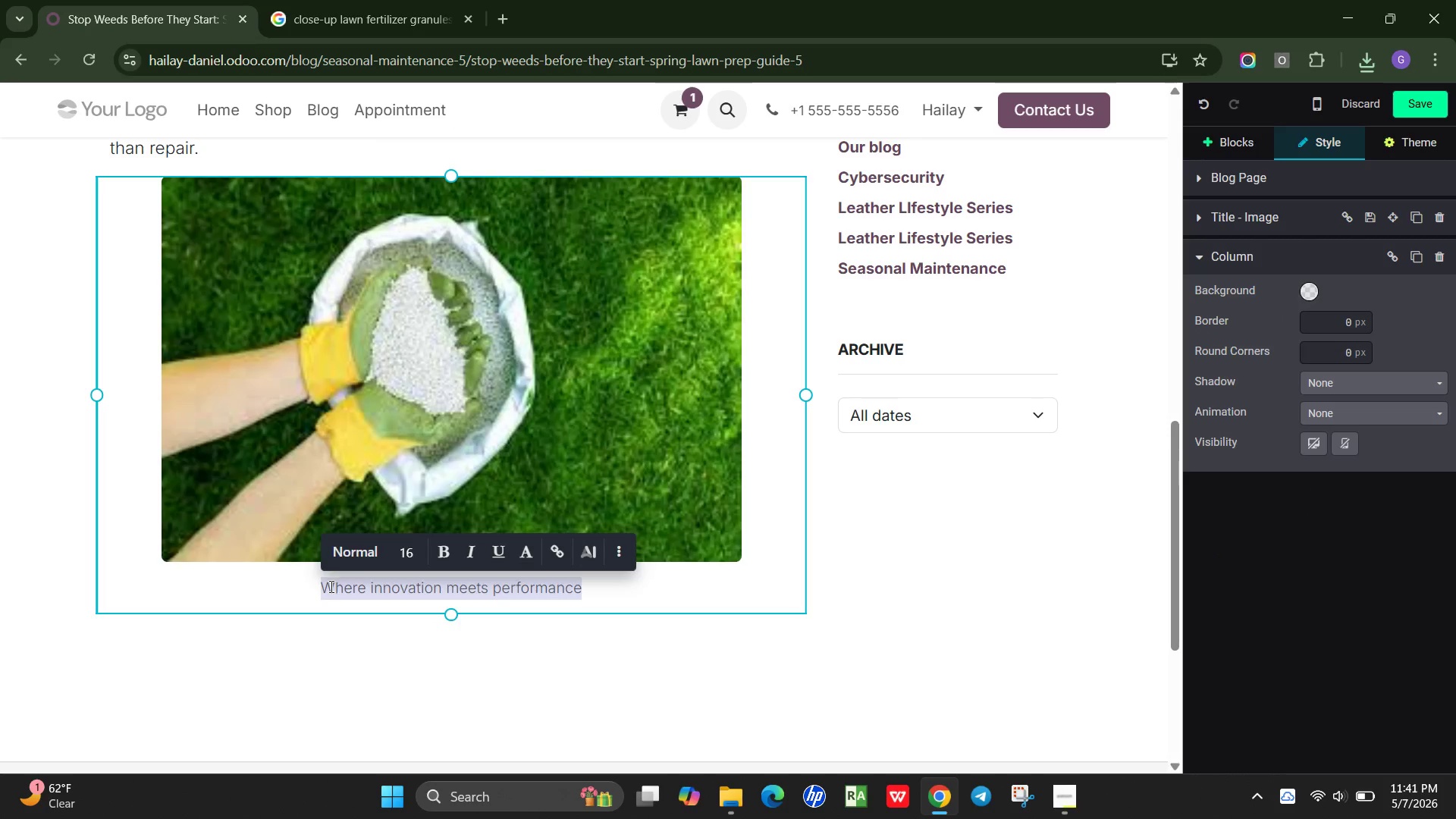 
key(Backspace)
 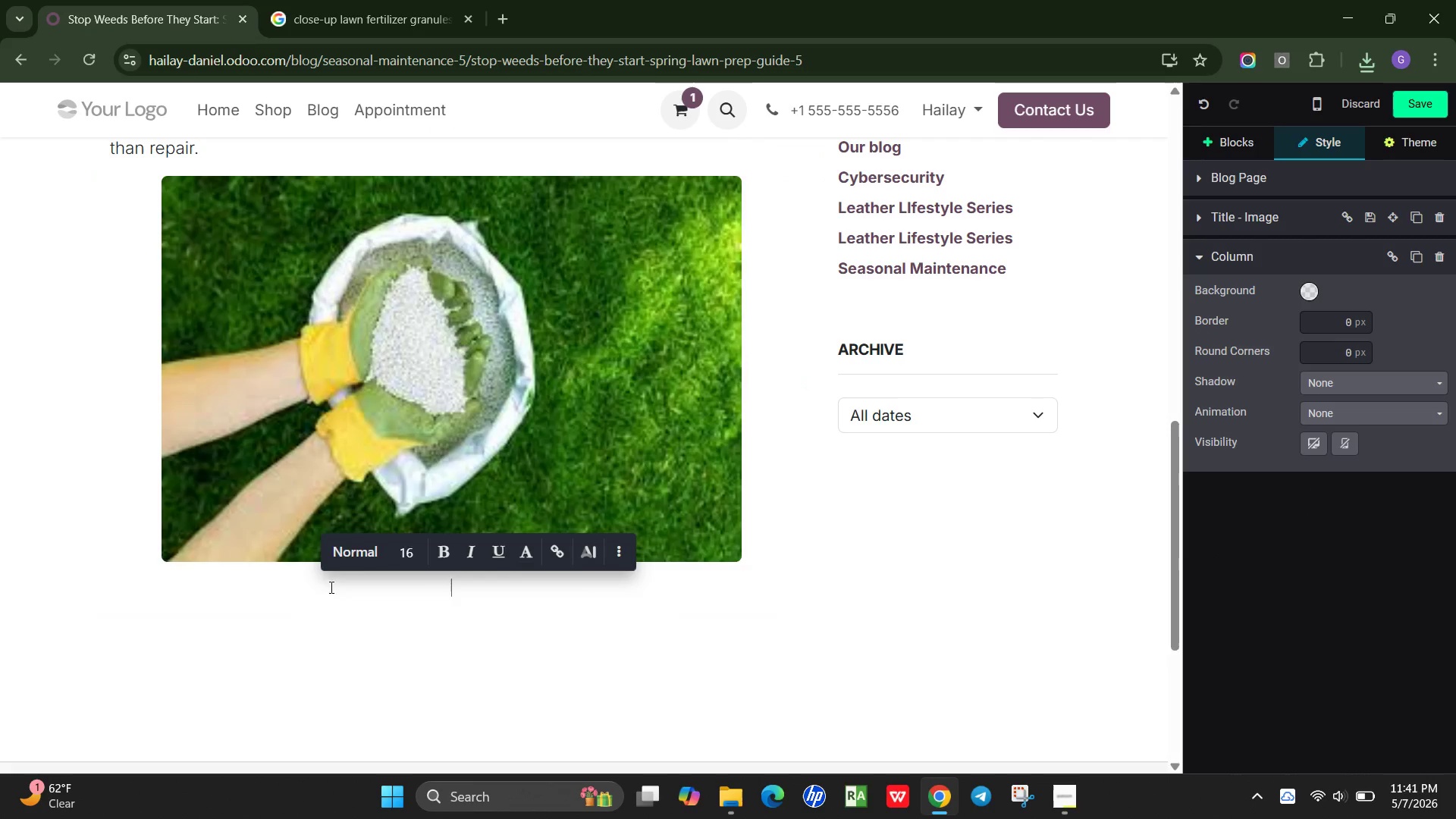 
key(Backspace)
 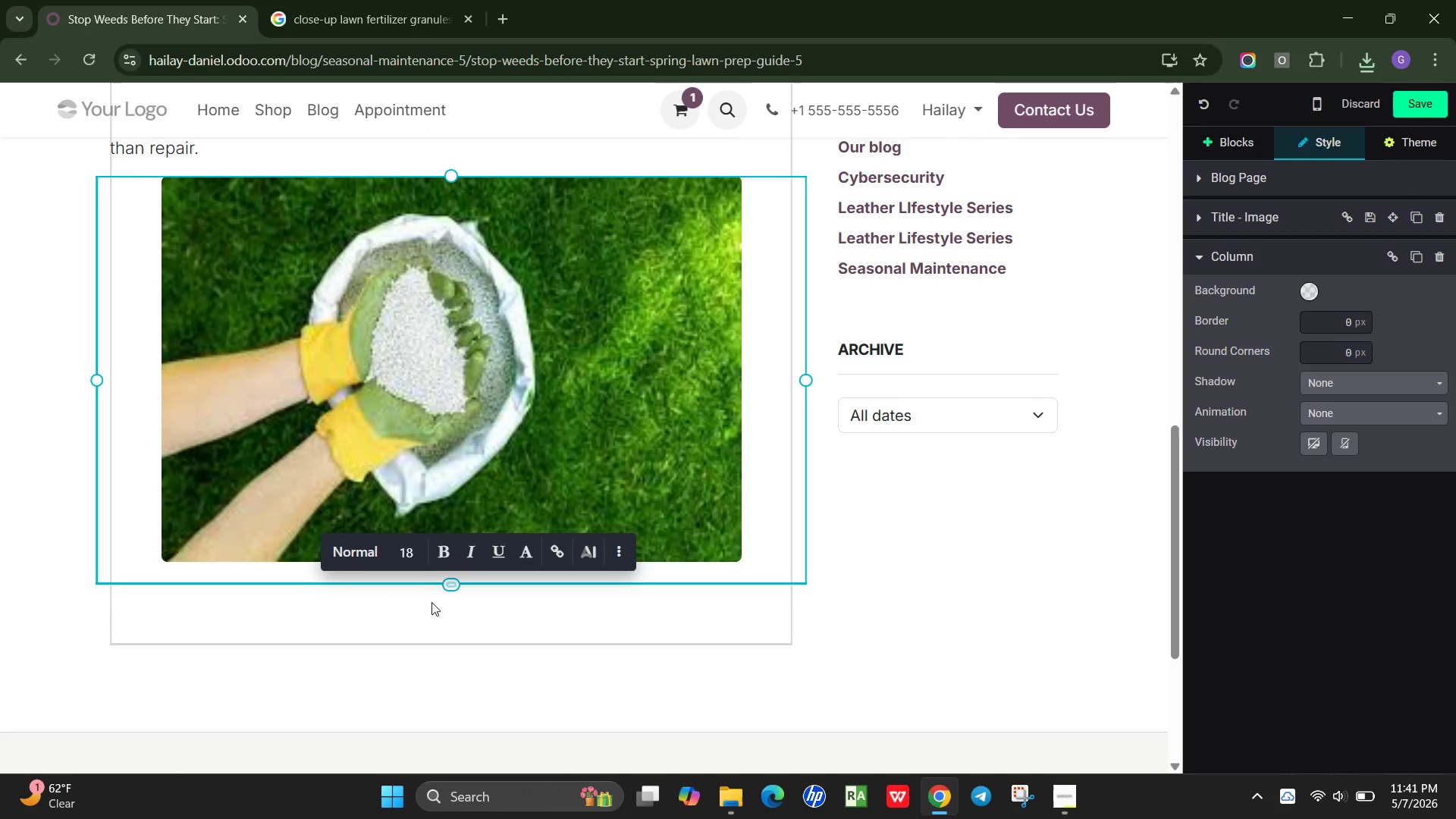 
left_click([428, 612])
 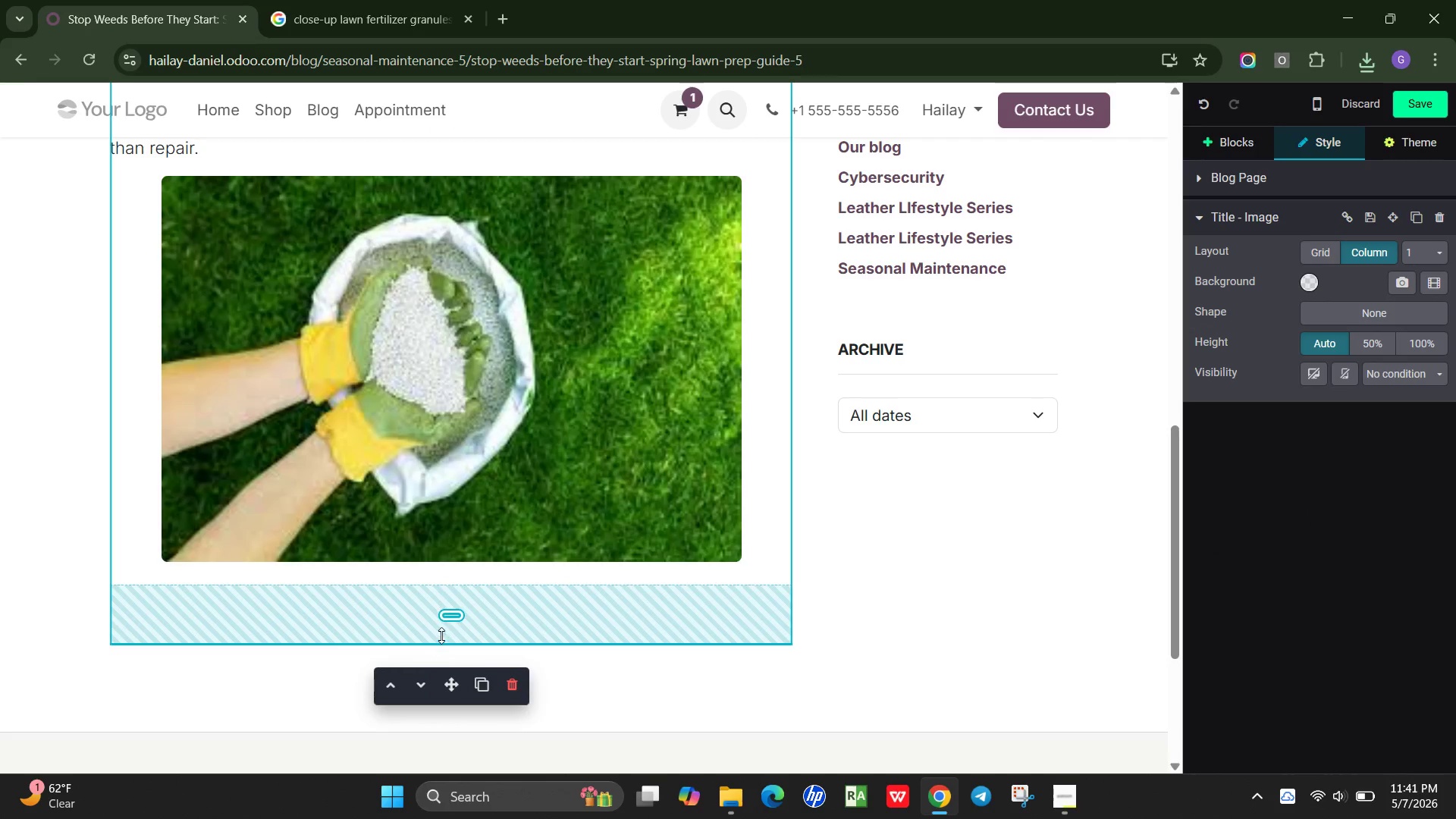 
left_click_drag(start_coordinate=[441, 635], to_coordinate=[417, 573])
 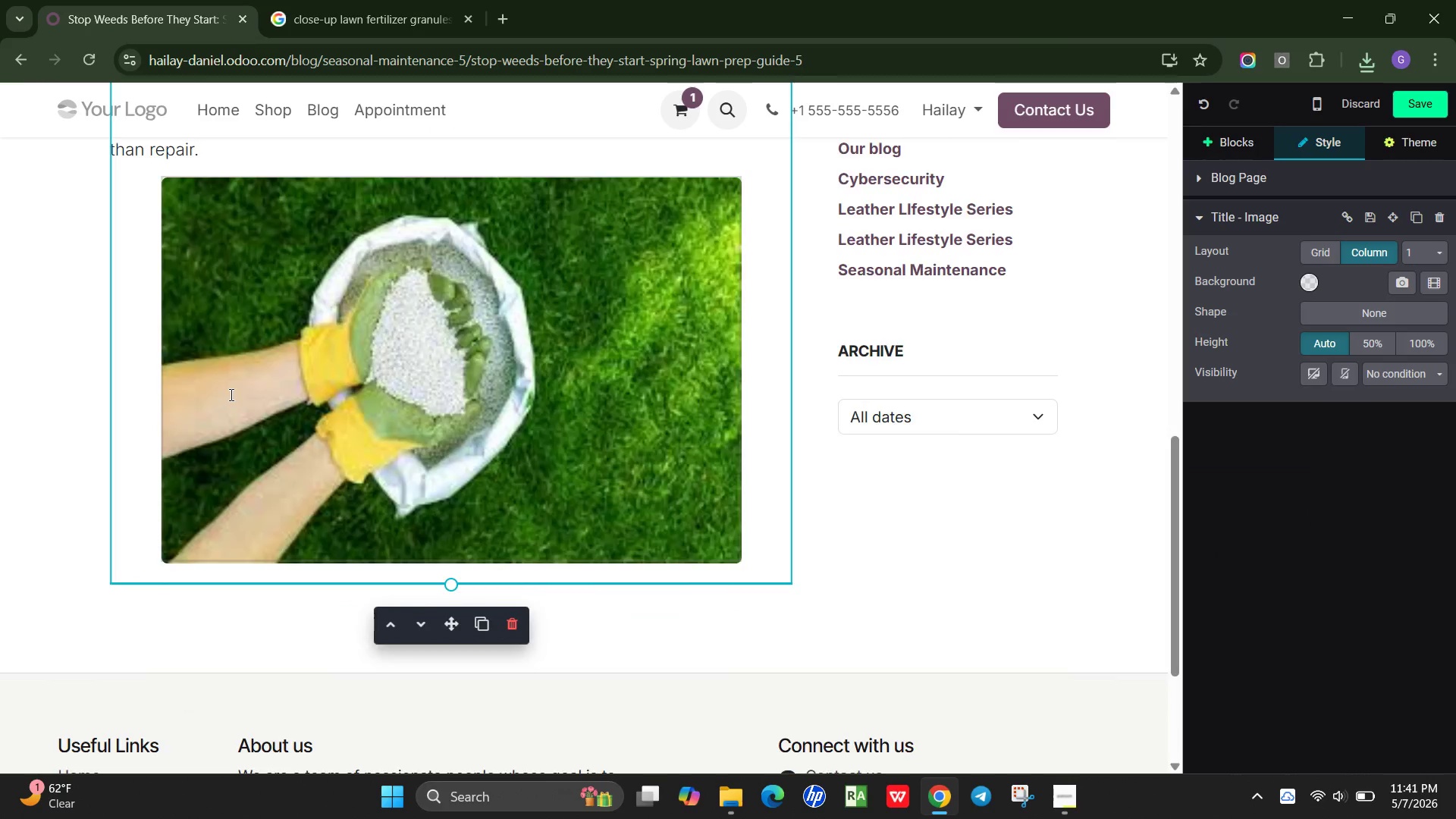 
scroll: coordinate [230, 394], scroll_direction: up, amount: 2.0
 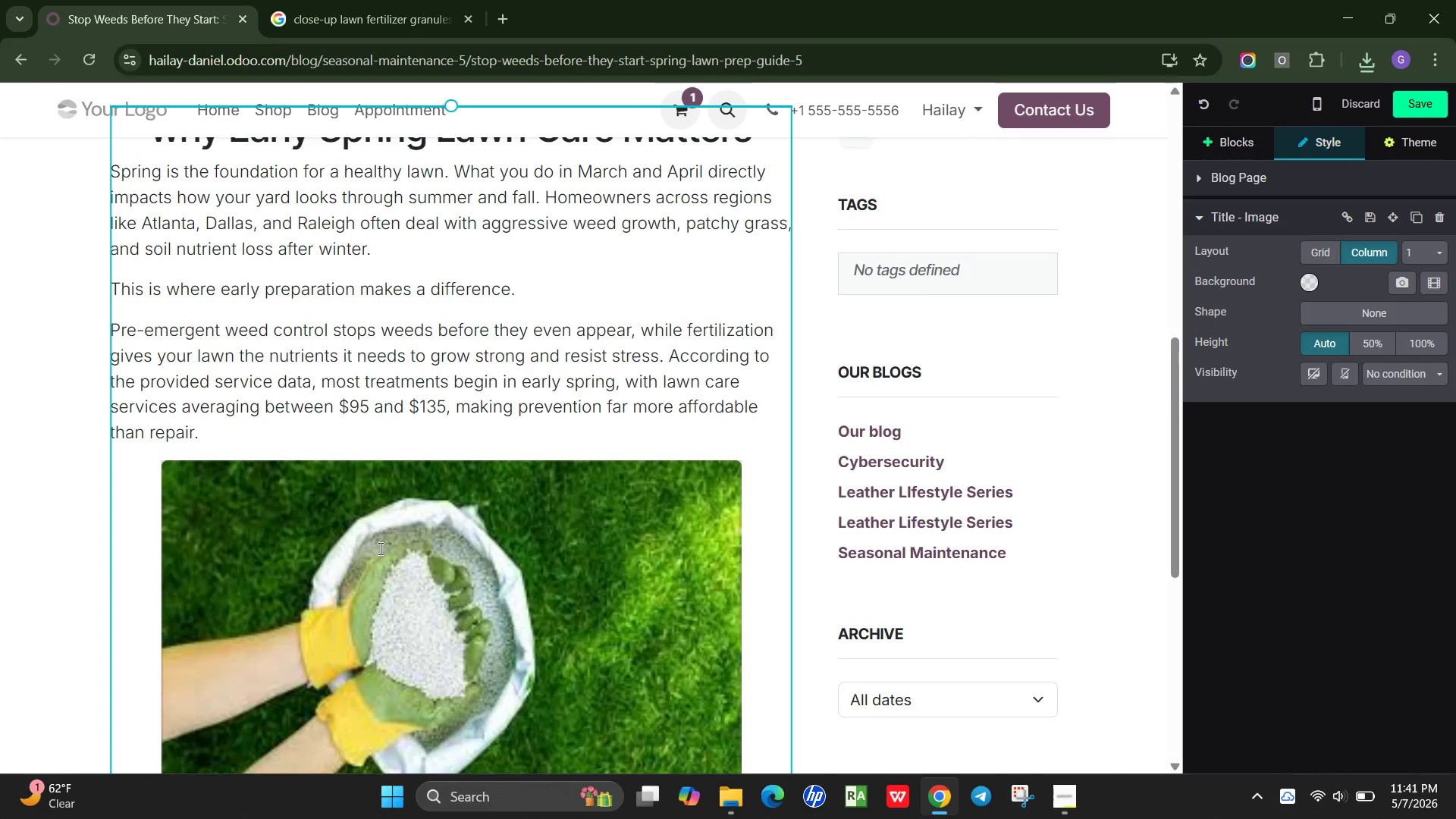 
scroll: coordinate [367, 553], scroll_direction: down, amount: 3.0
 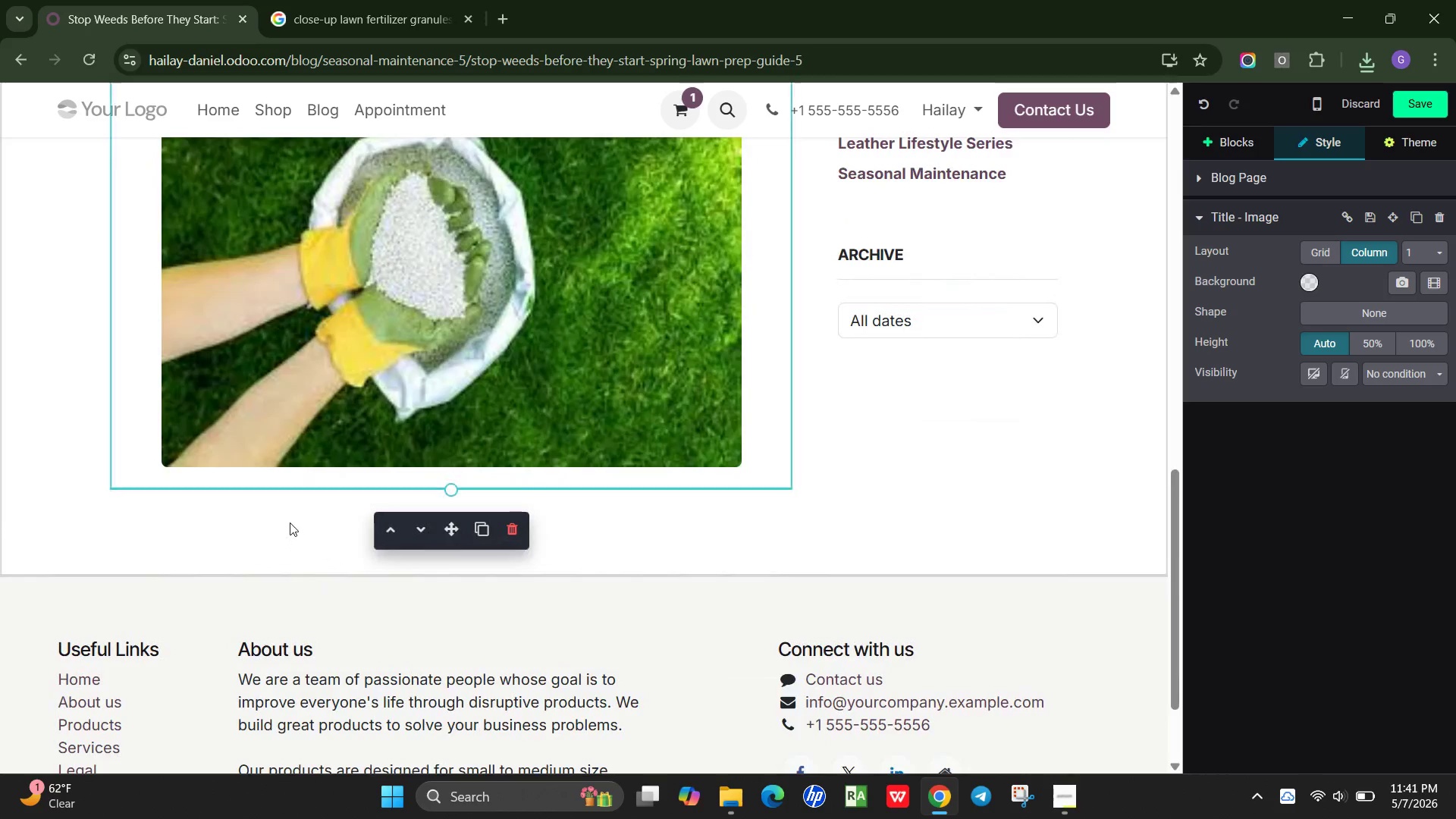 
left_click([290, 522])
 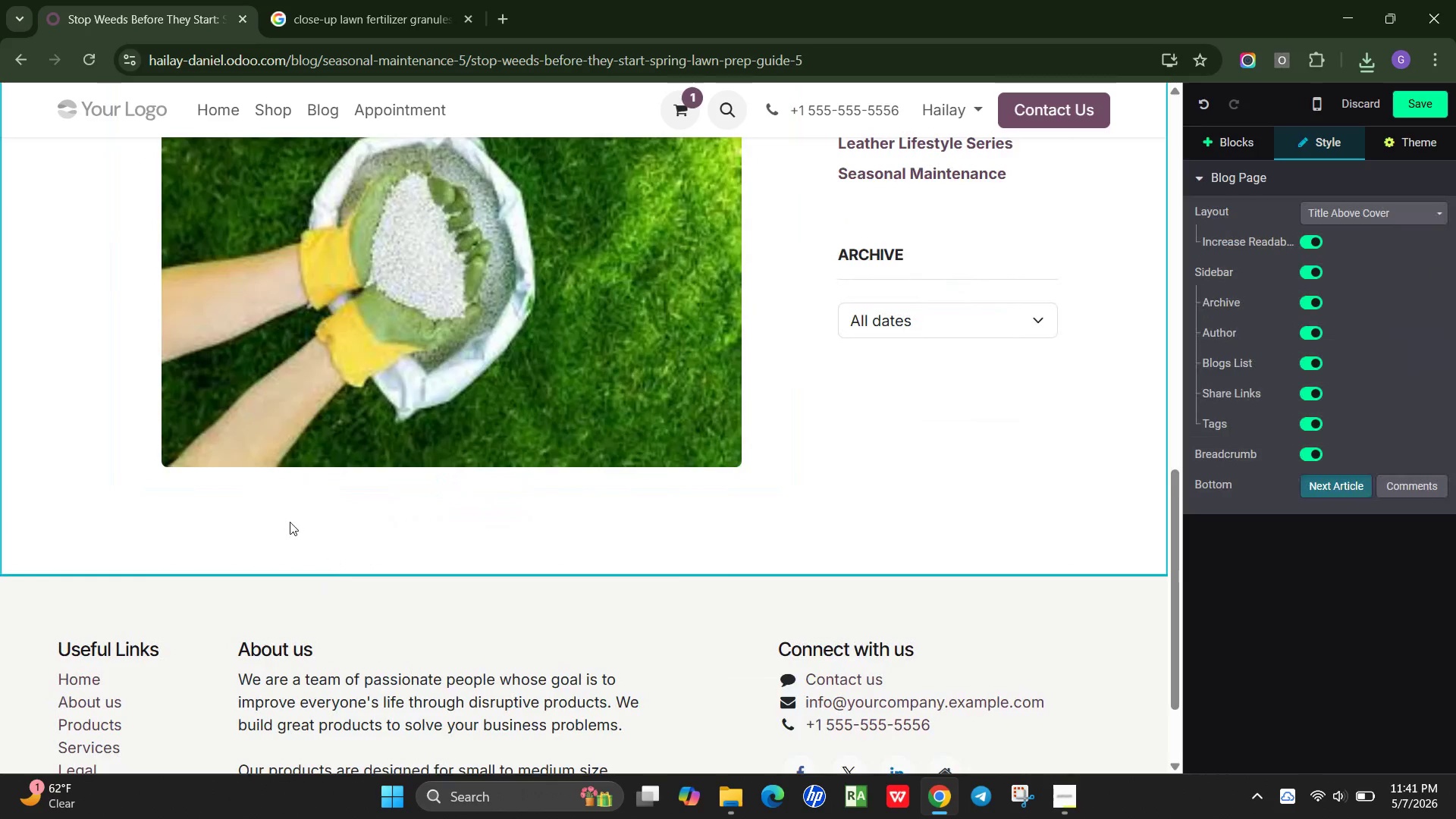 
wait(12.3)
 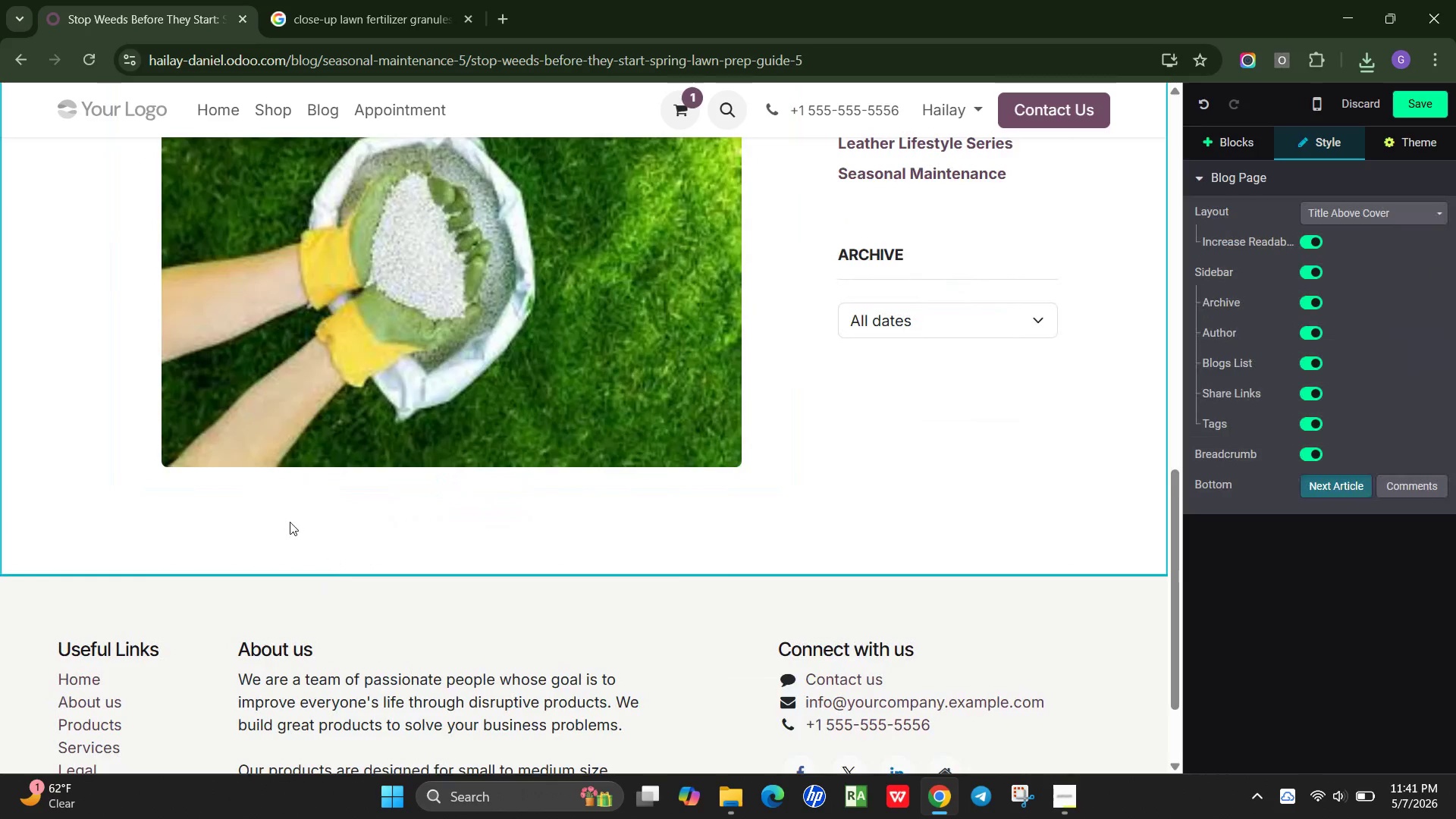 
left_click([1247, 146])
 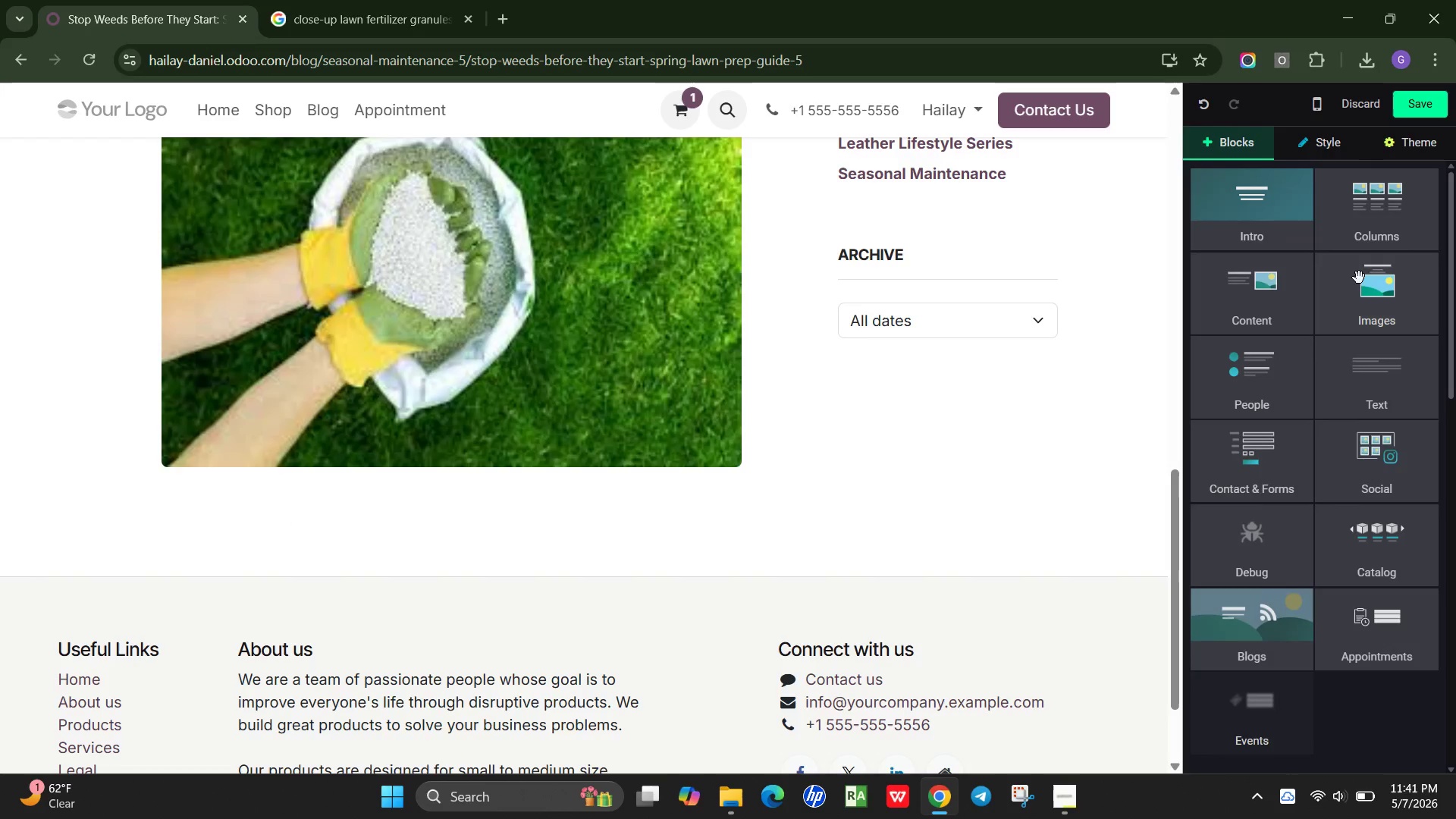 
left_click([1359, 278])
 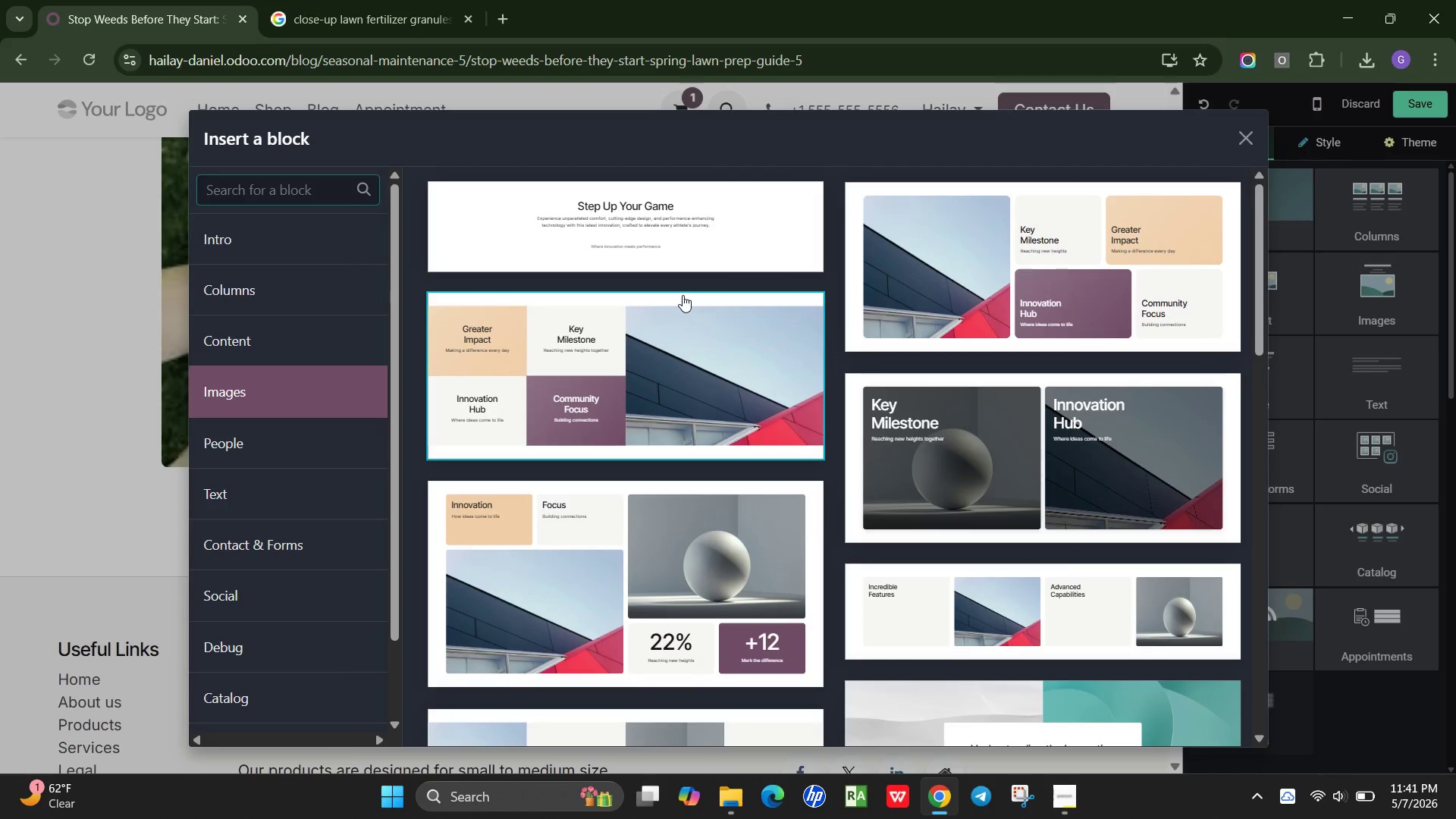 
type(features)
 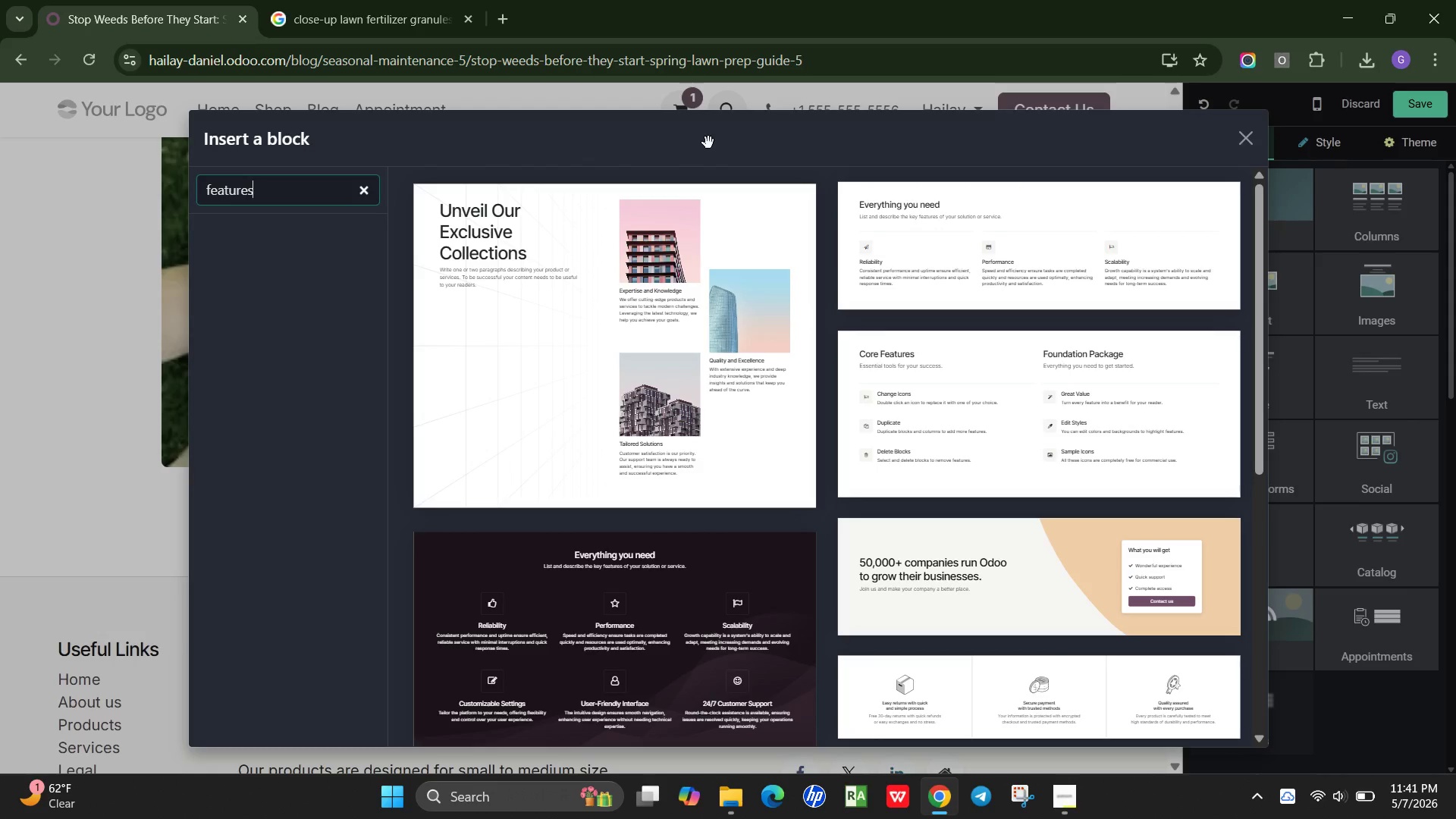 
wait(13.47)
 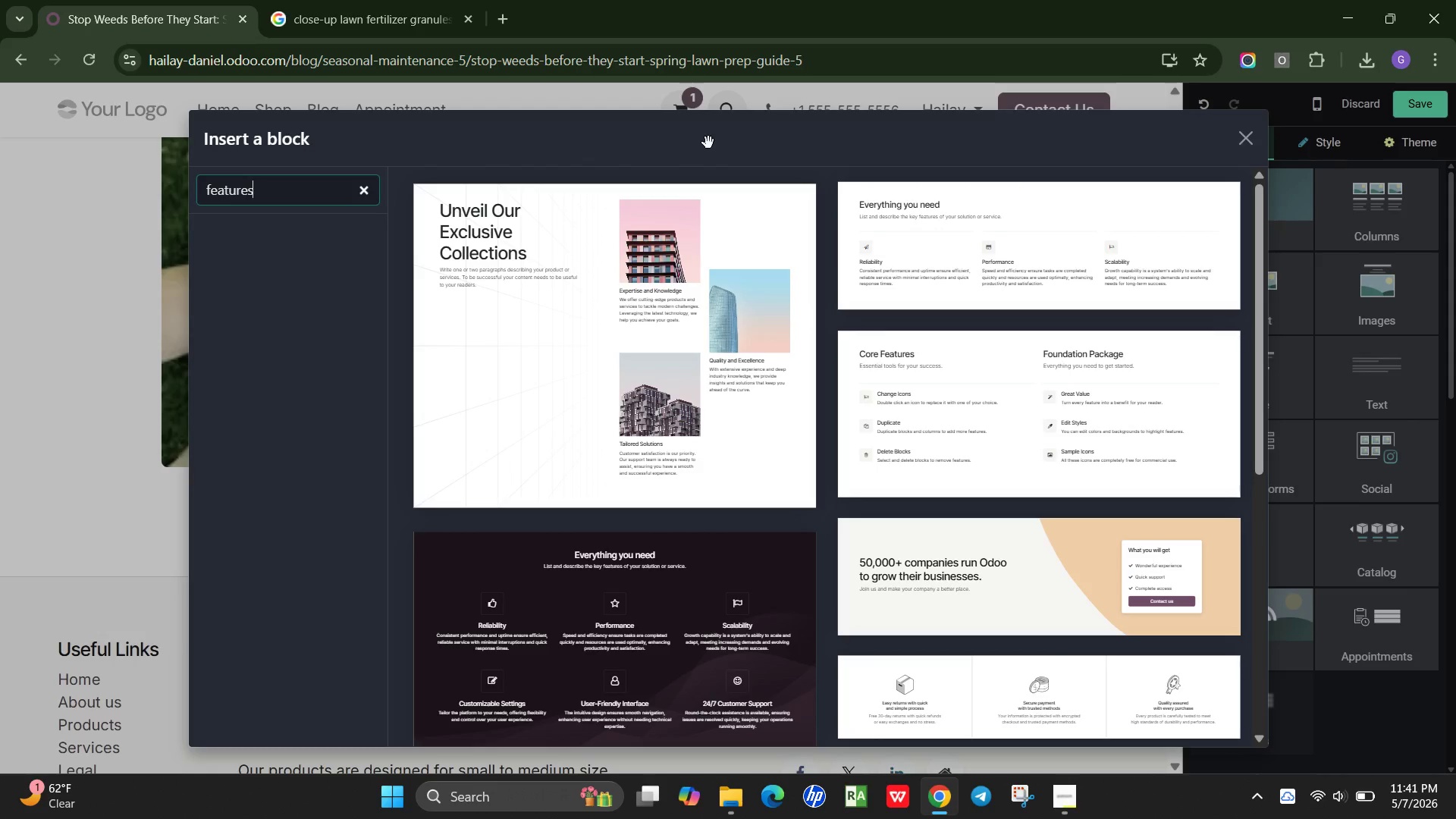 
scroll: coordinate [990, 472], scroll_direction: down, amount: 3.0
 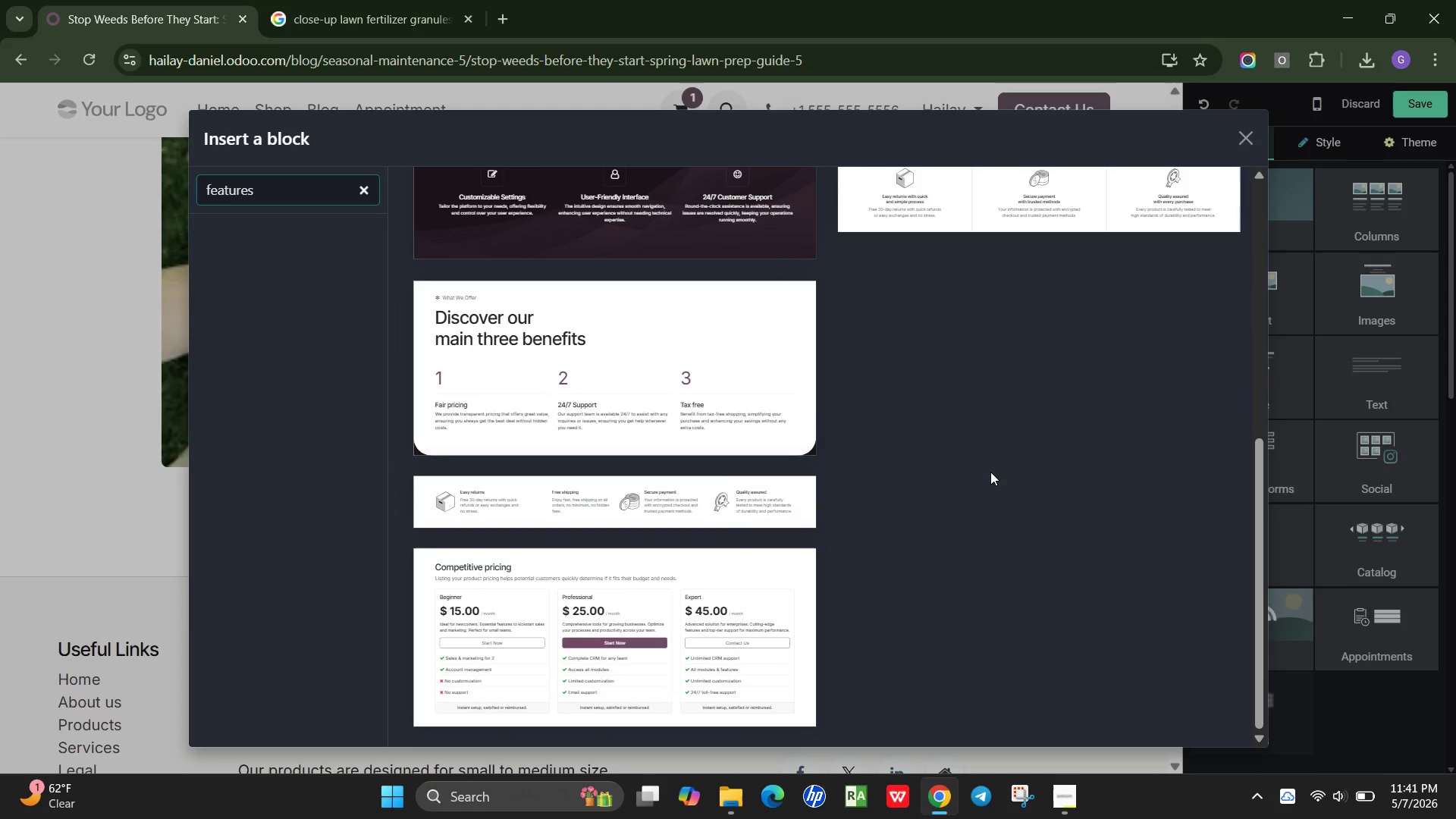 
wait(5.06)
 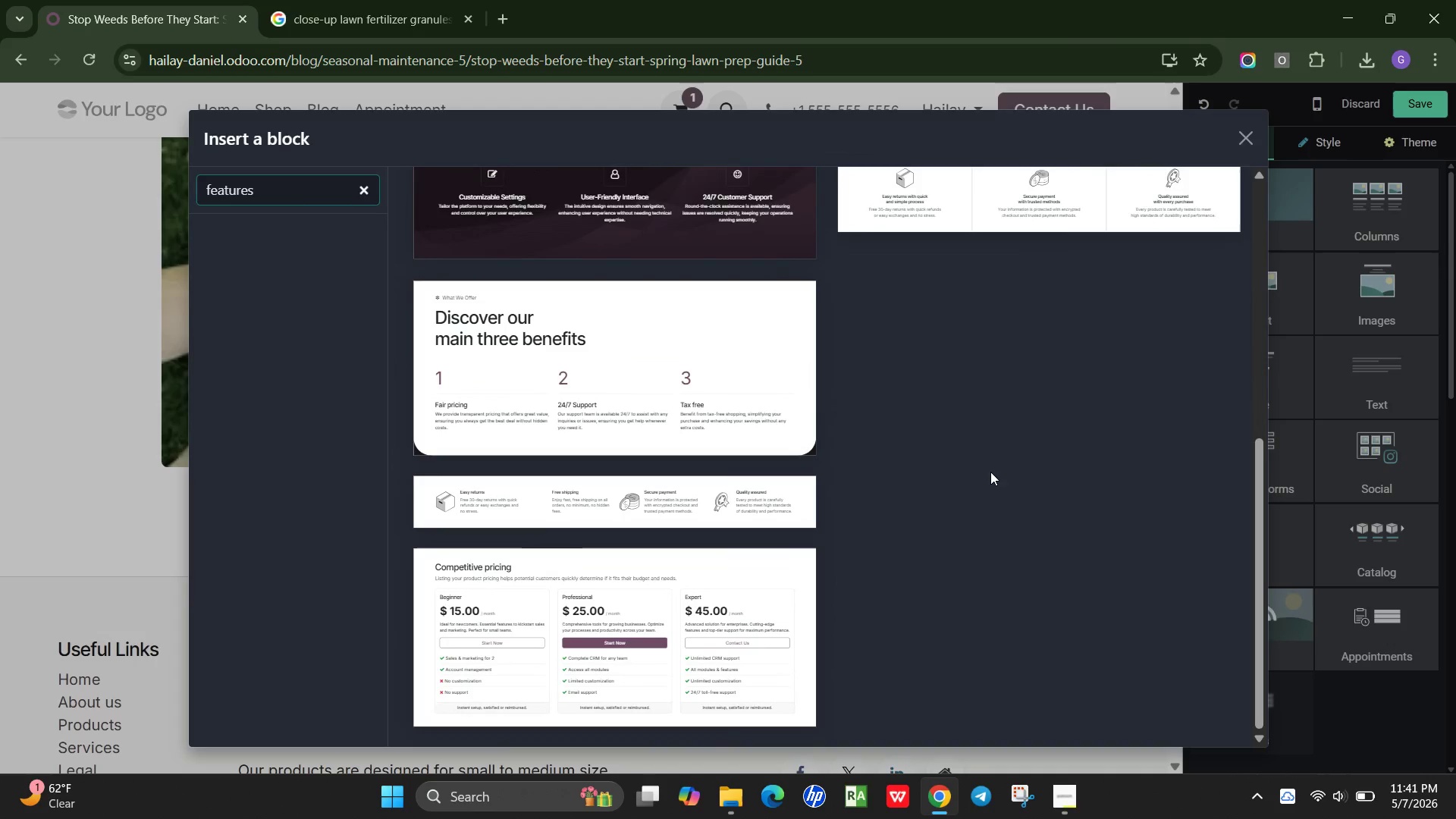 
scroll: coordinate [990, 472], scroll_direction: up, amount: 2.0
 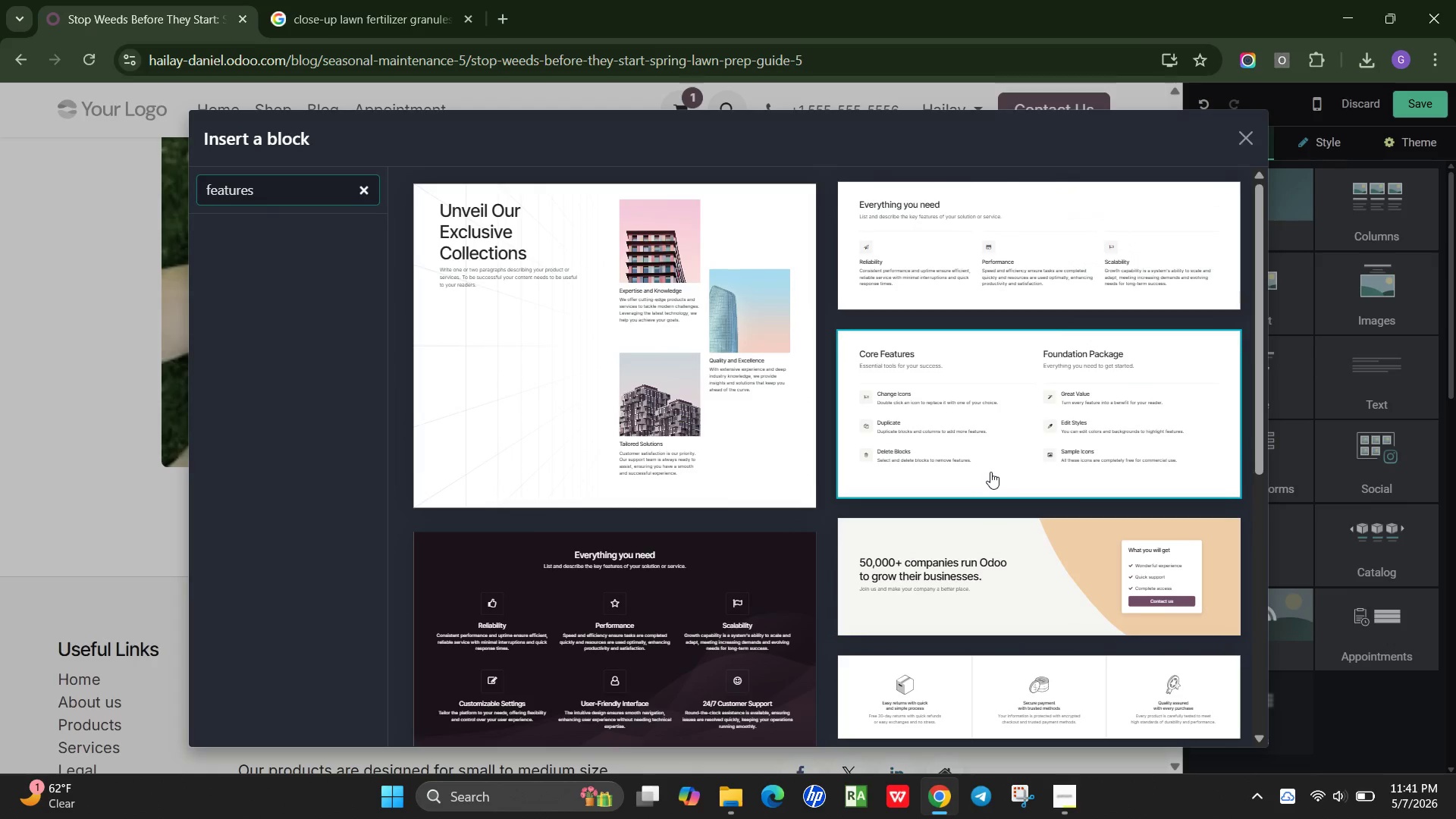 
scroll: coordinate [951, 471], scroll_direction: down, amount: 4.0
 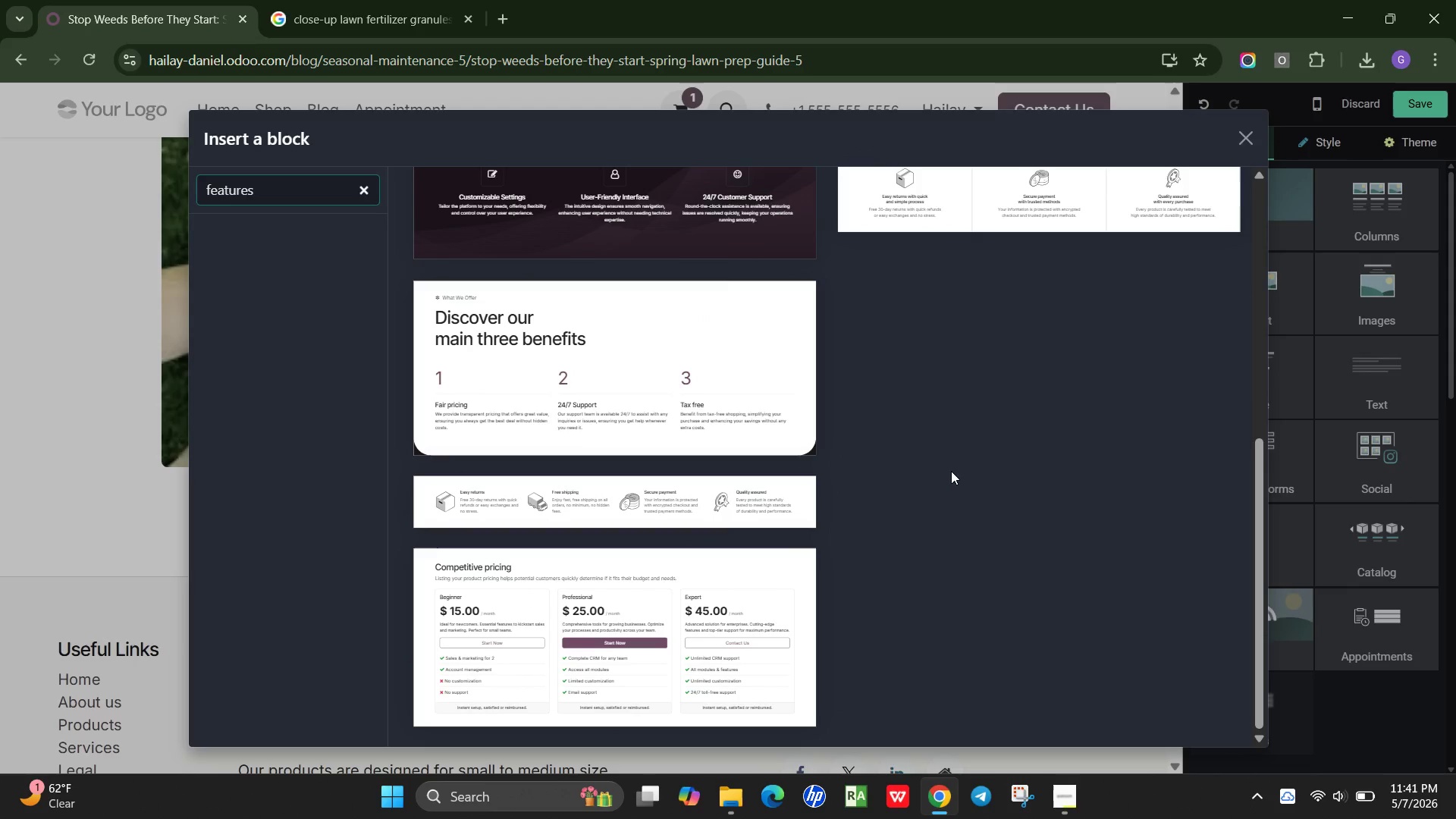 
wait(6.23)
 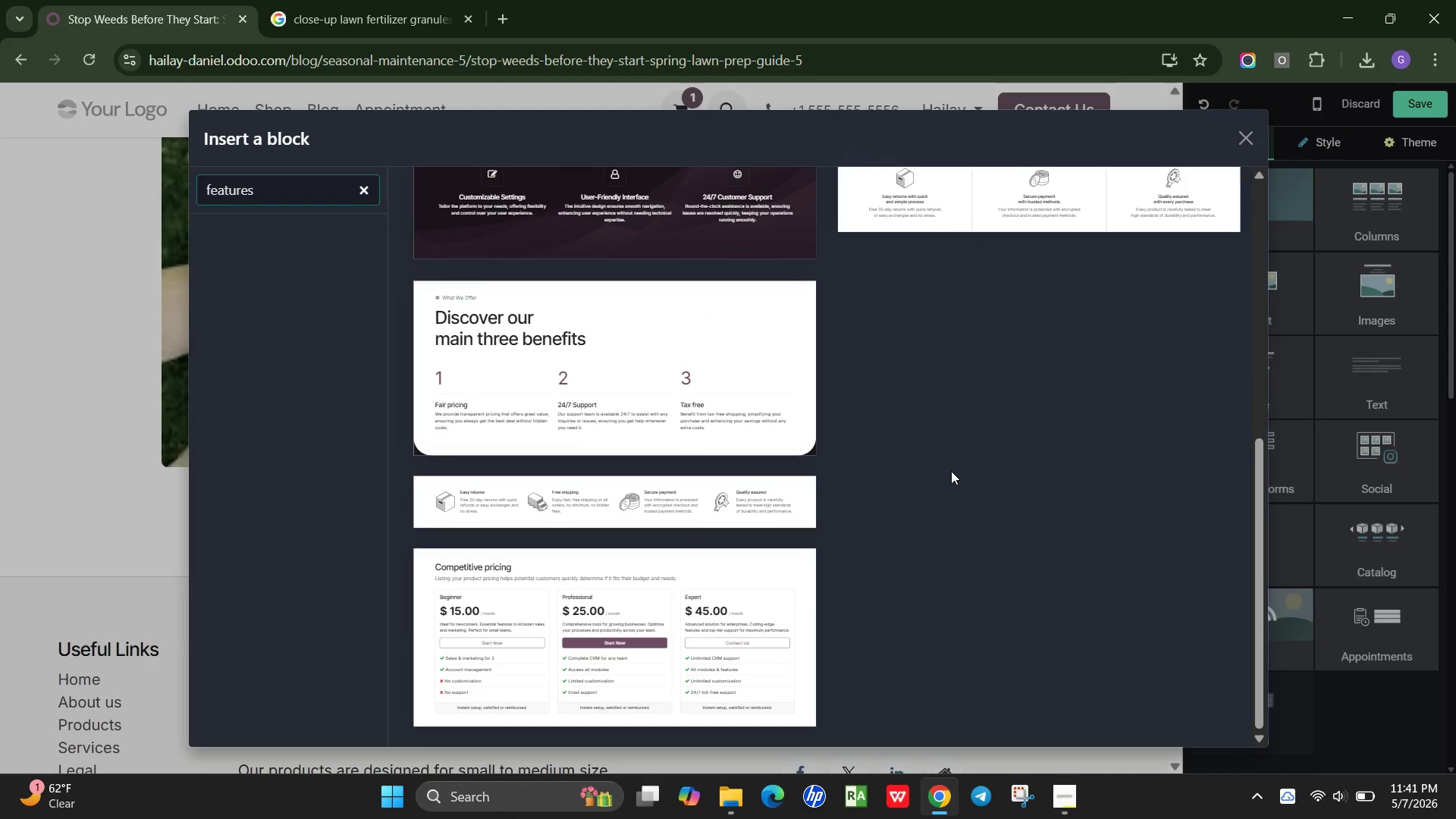 
scroll: coordinate [723, 428], scroll_direction: up, amount: 2.0
 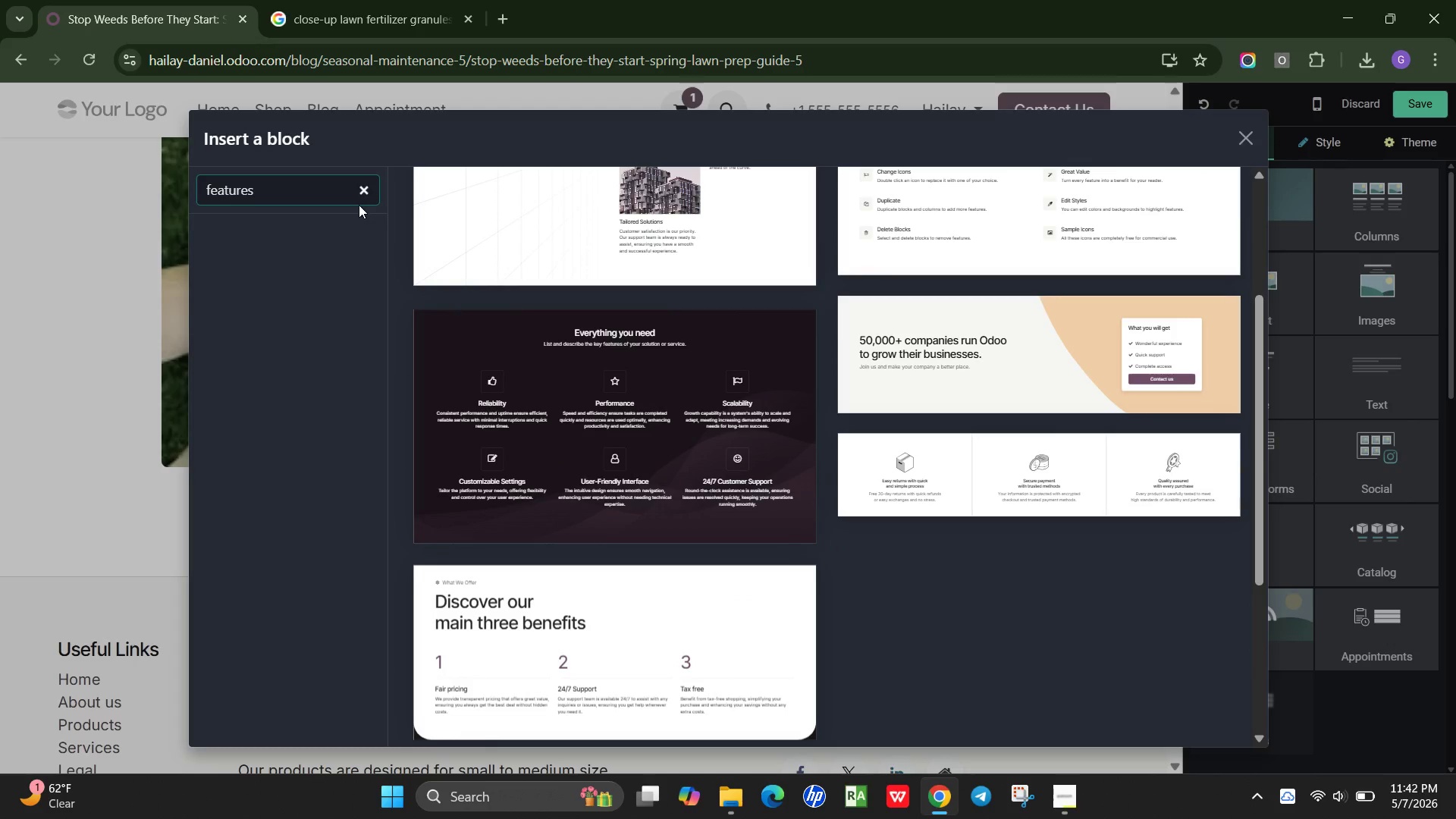 
left_click([363, 193])
 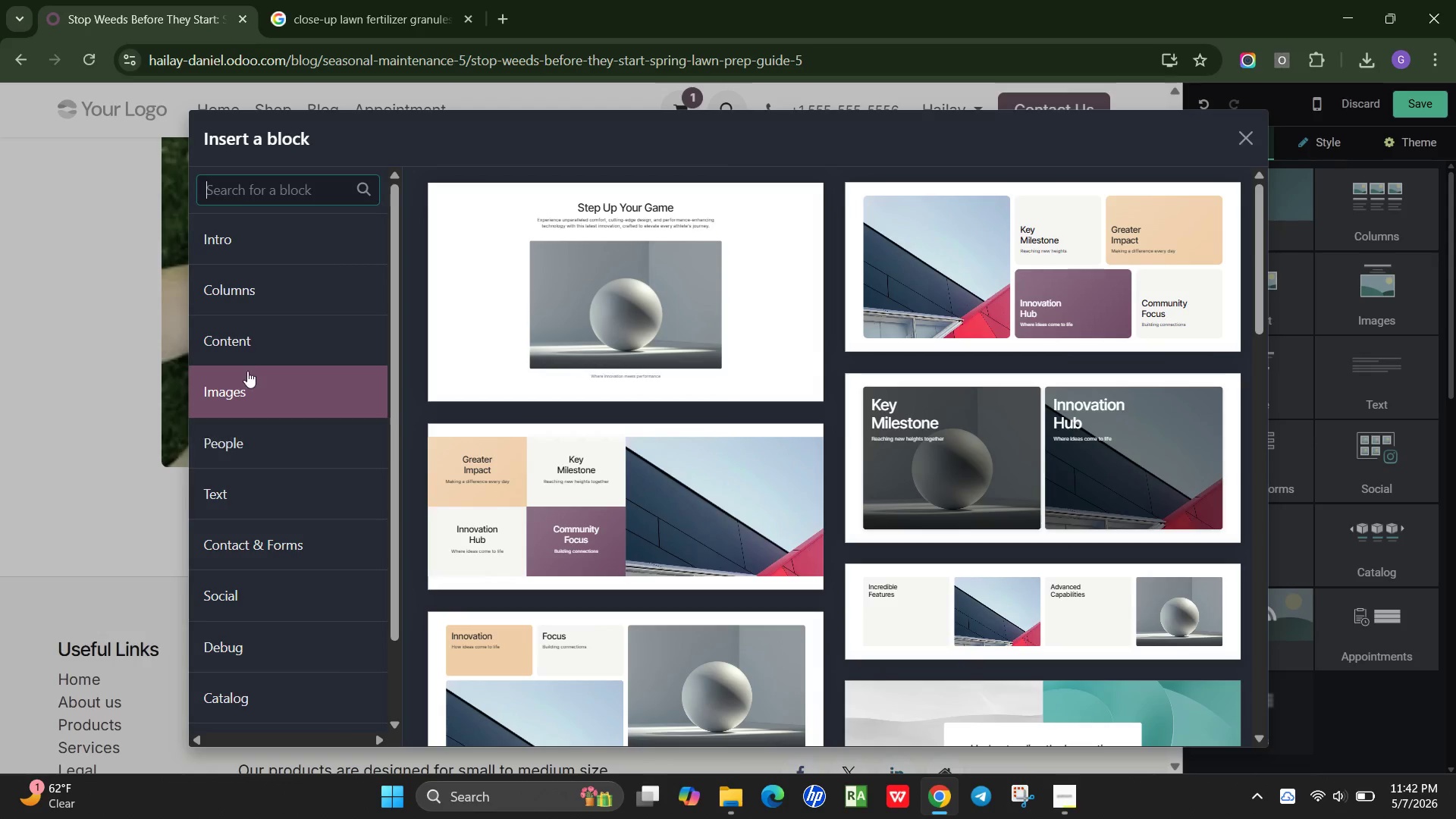 
left_click([298, 355])
 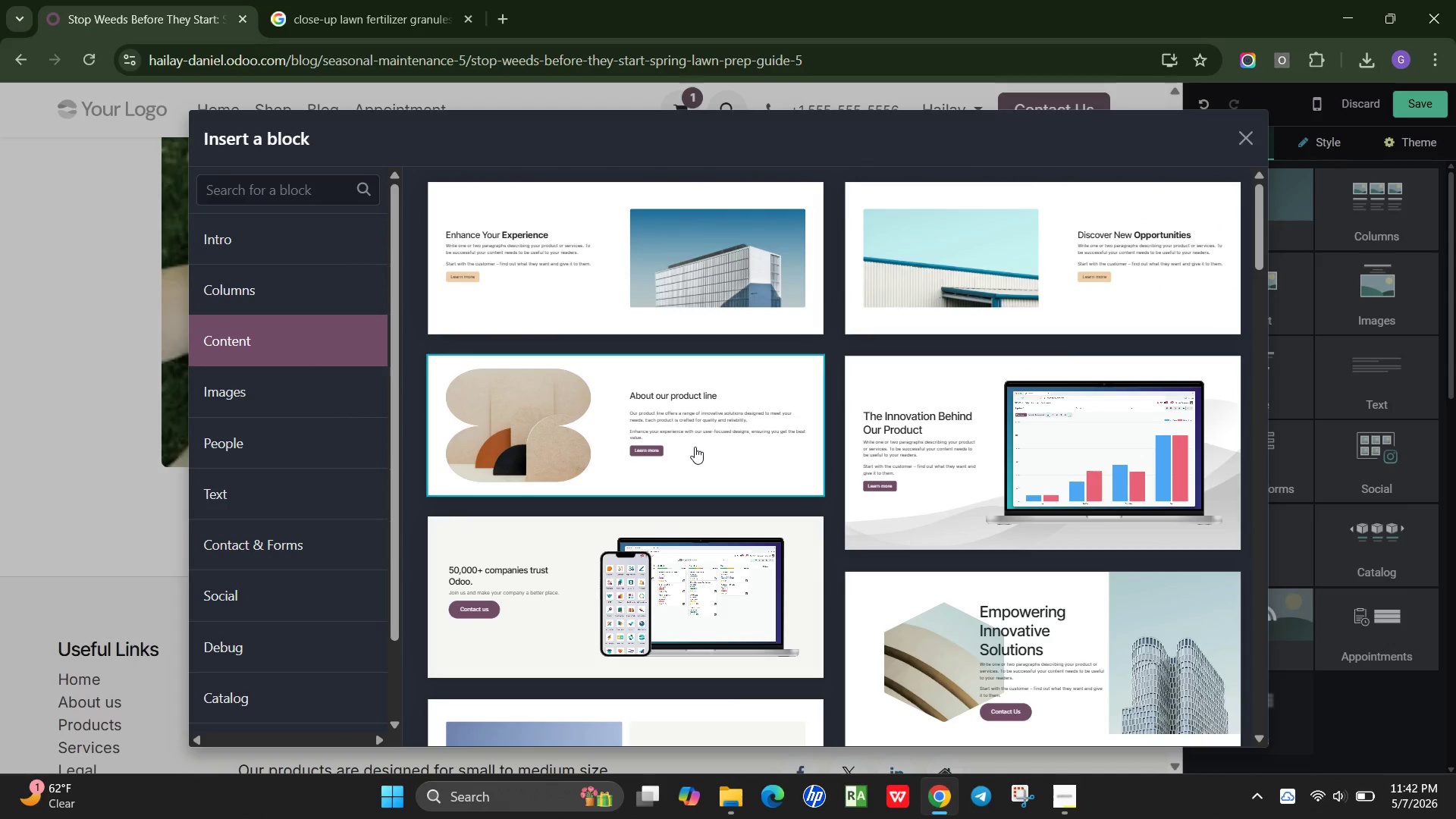 
wait(12.7)
 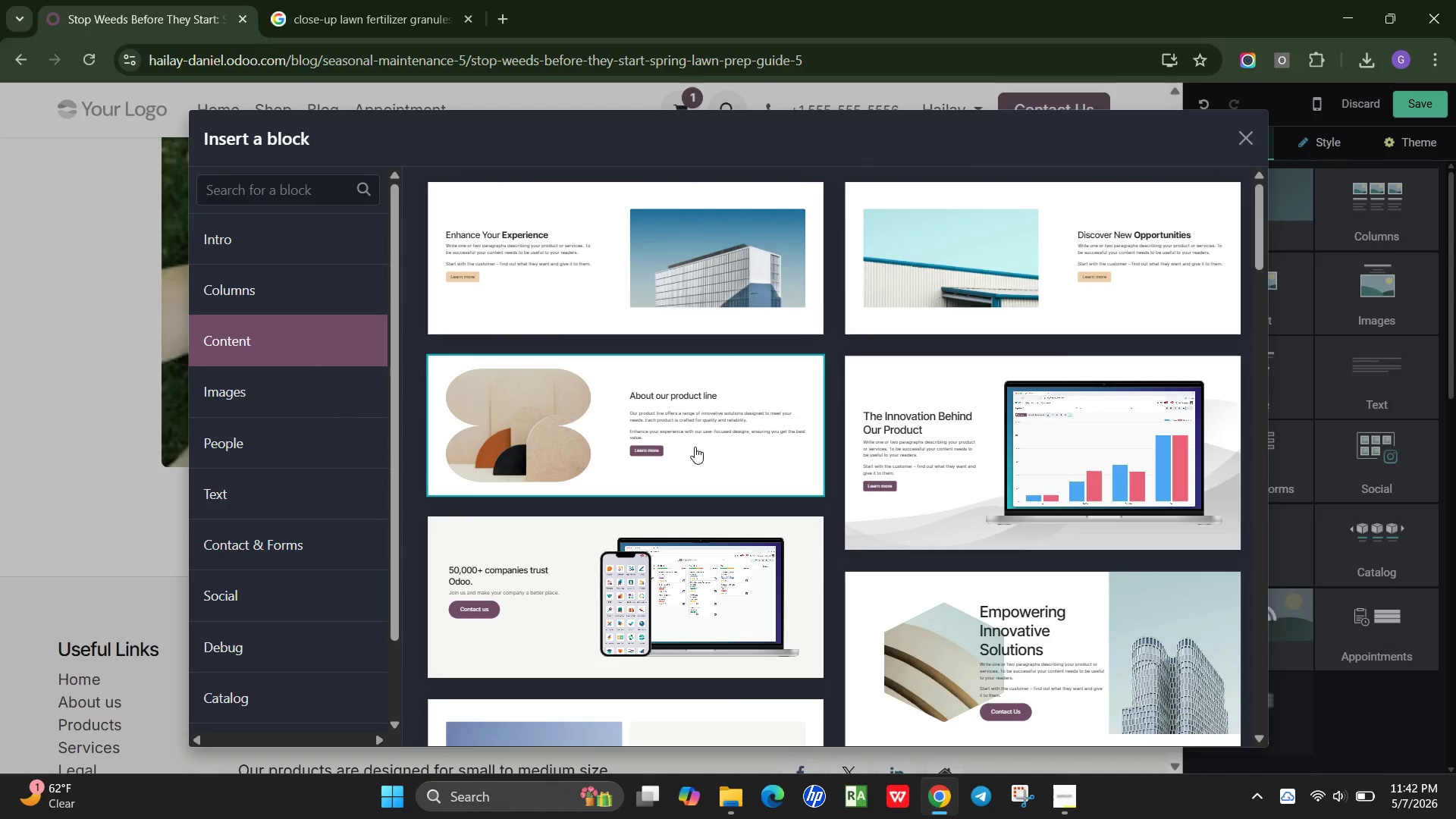 
left_click([300, 300])
 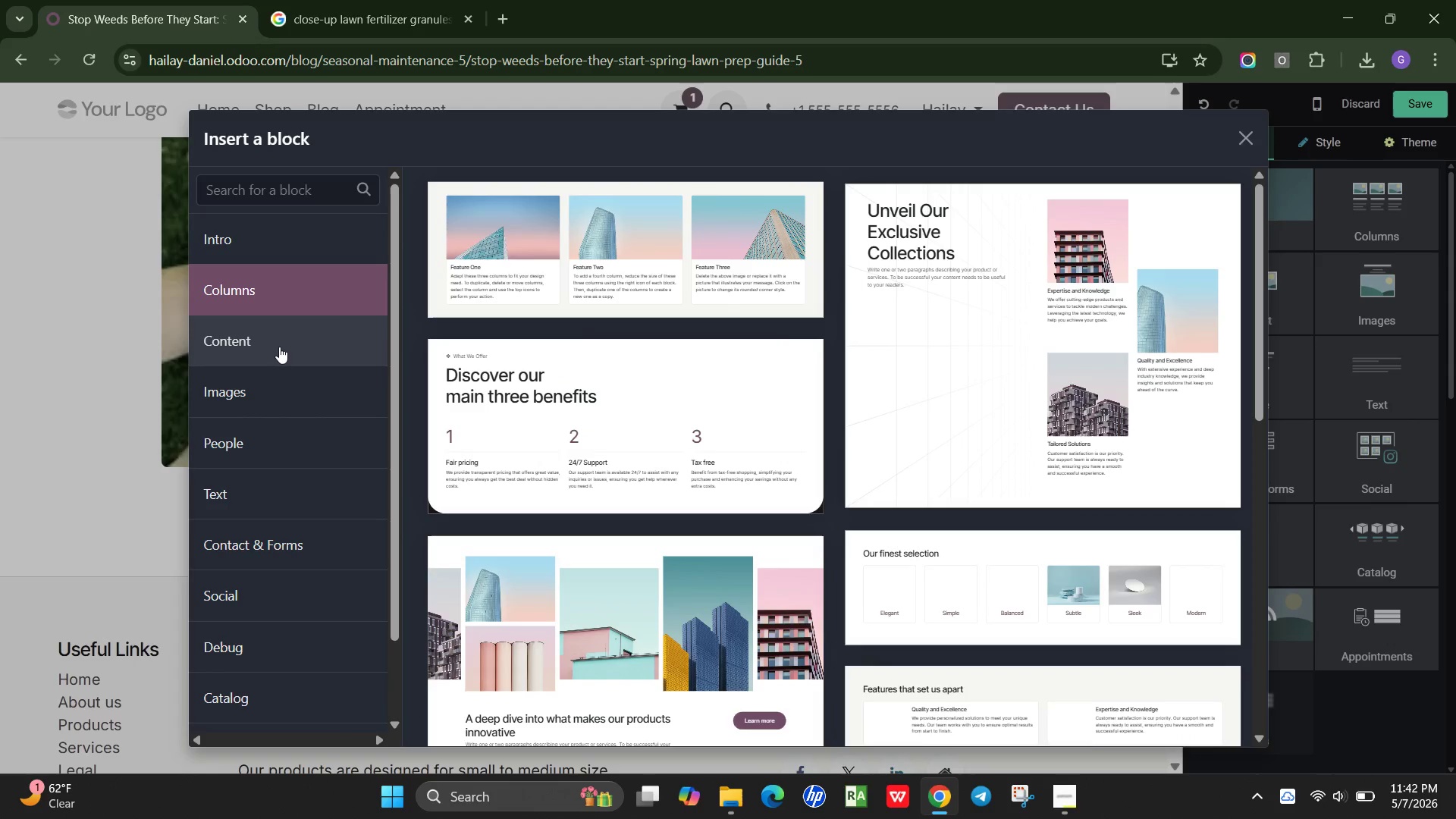 
wait(6.3)
 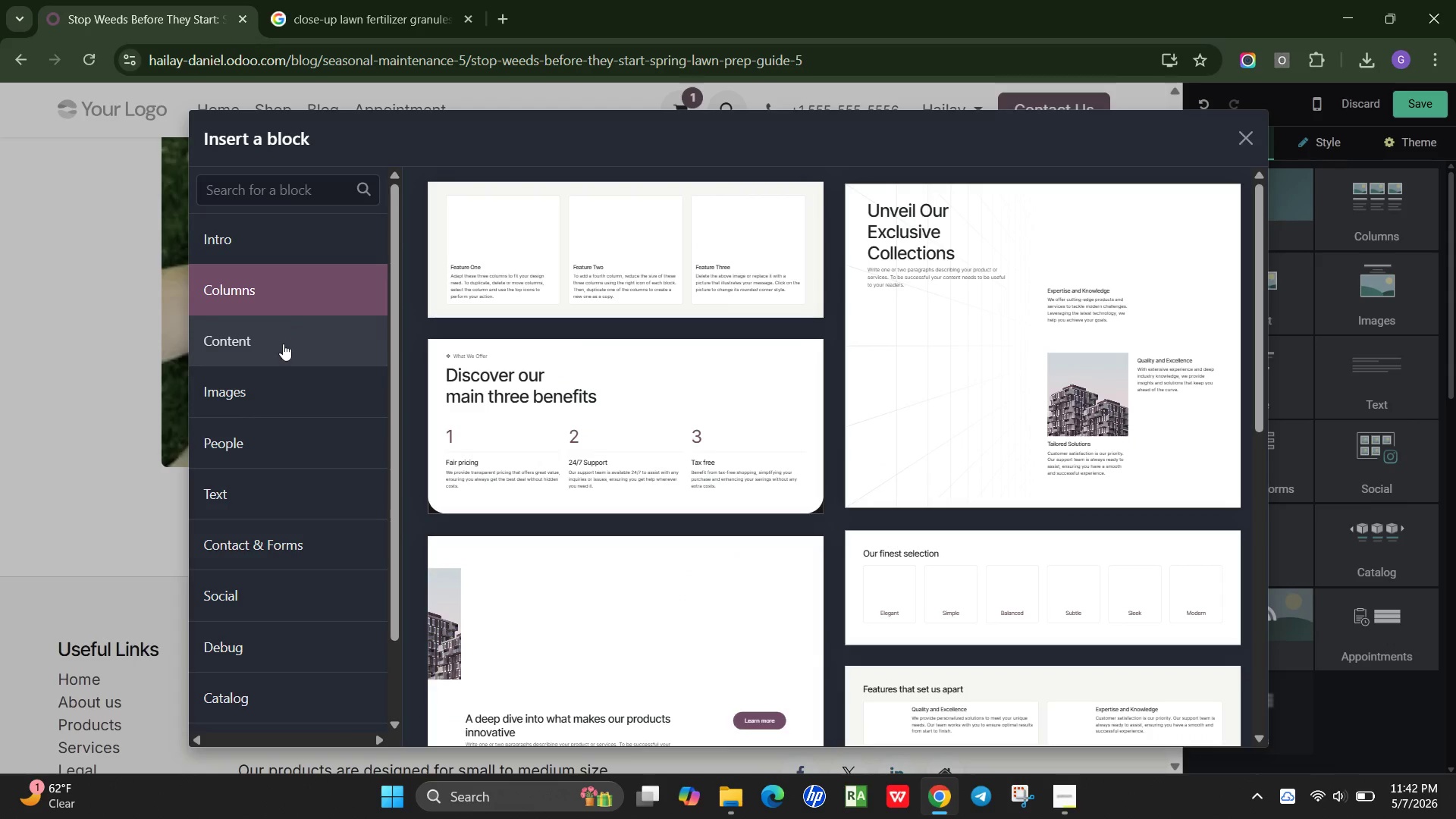 
left_click([279, 347])
 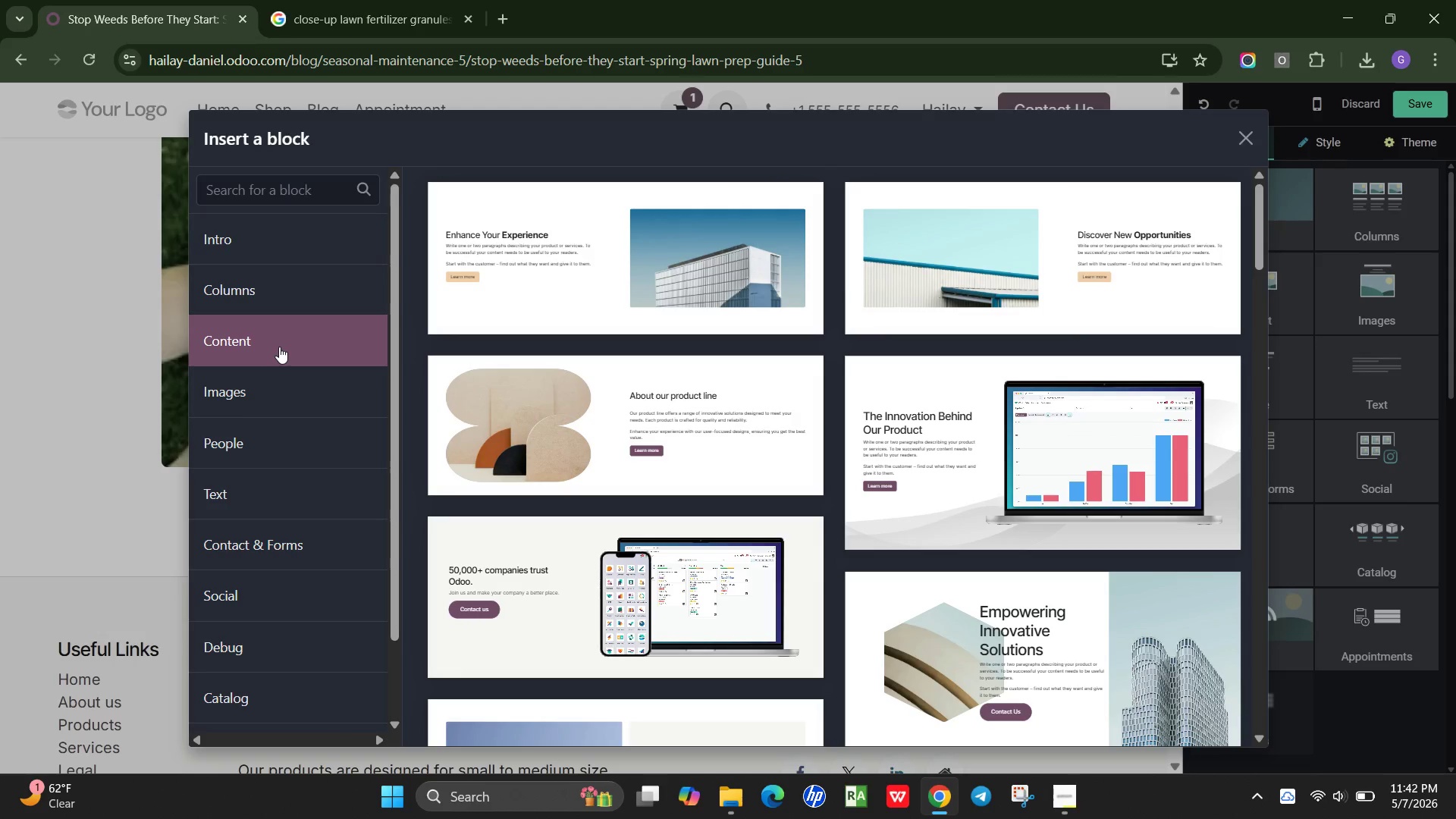 
scroll: coordinate [642, 391], scroll_direction: down, amount: 1.0
 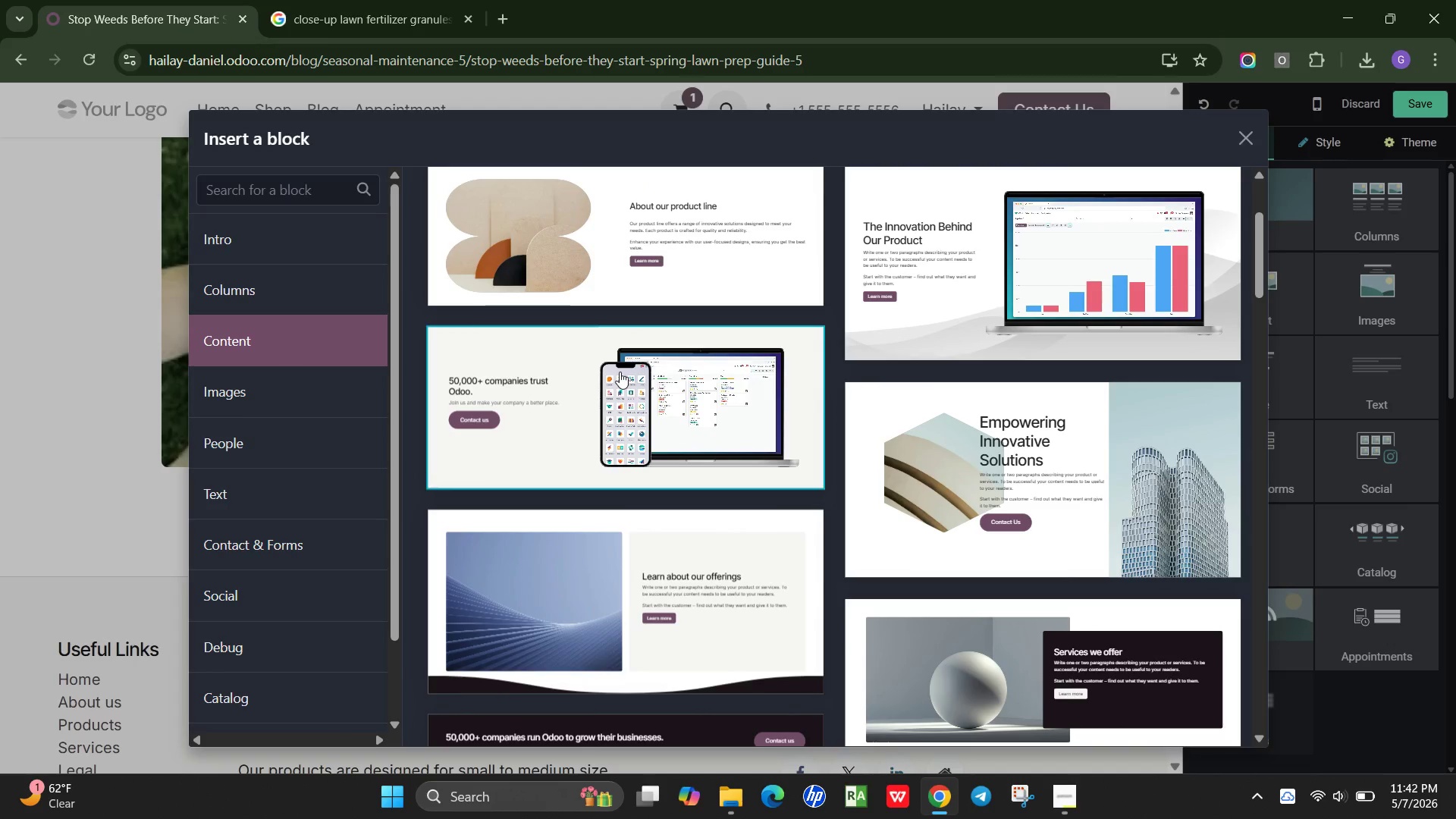 
wait(8.98)
 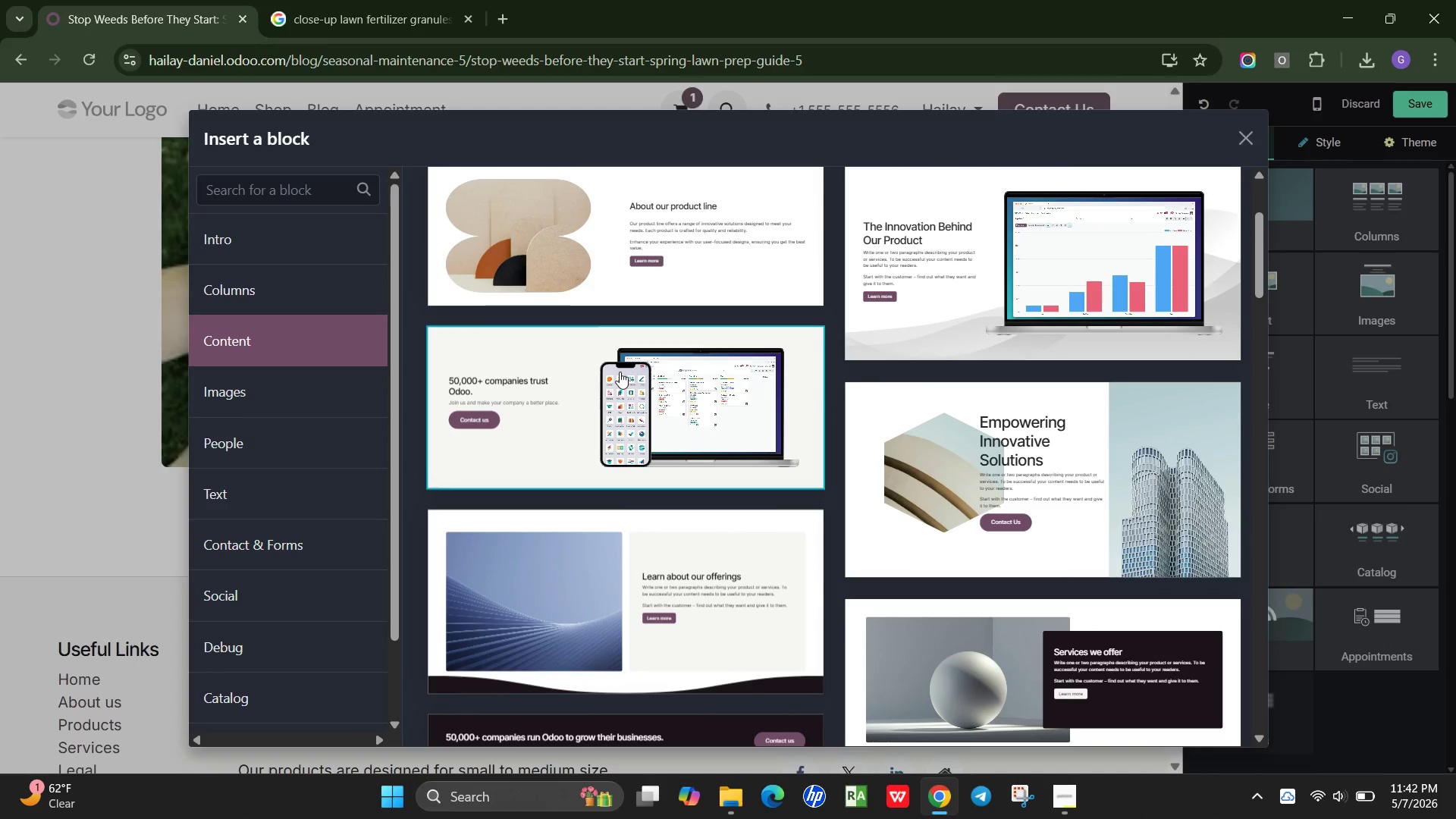 
scroll: coordinate [831, 438], scroll_direction: down, amount: 5.0
 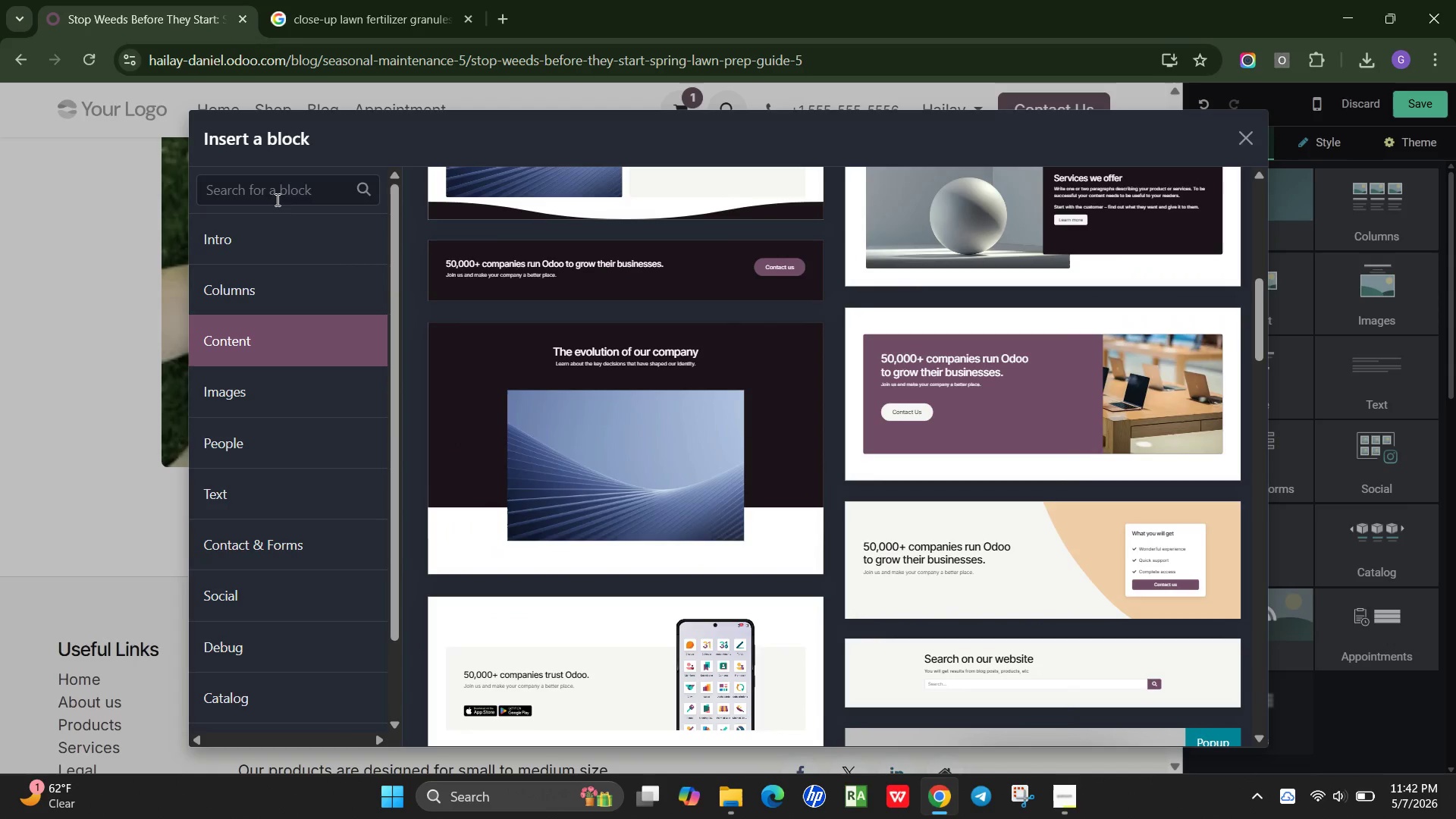 
left_click([280, 193])
 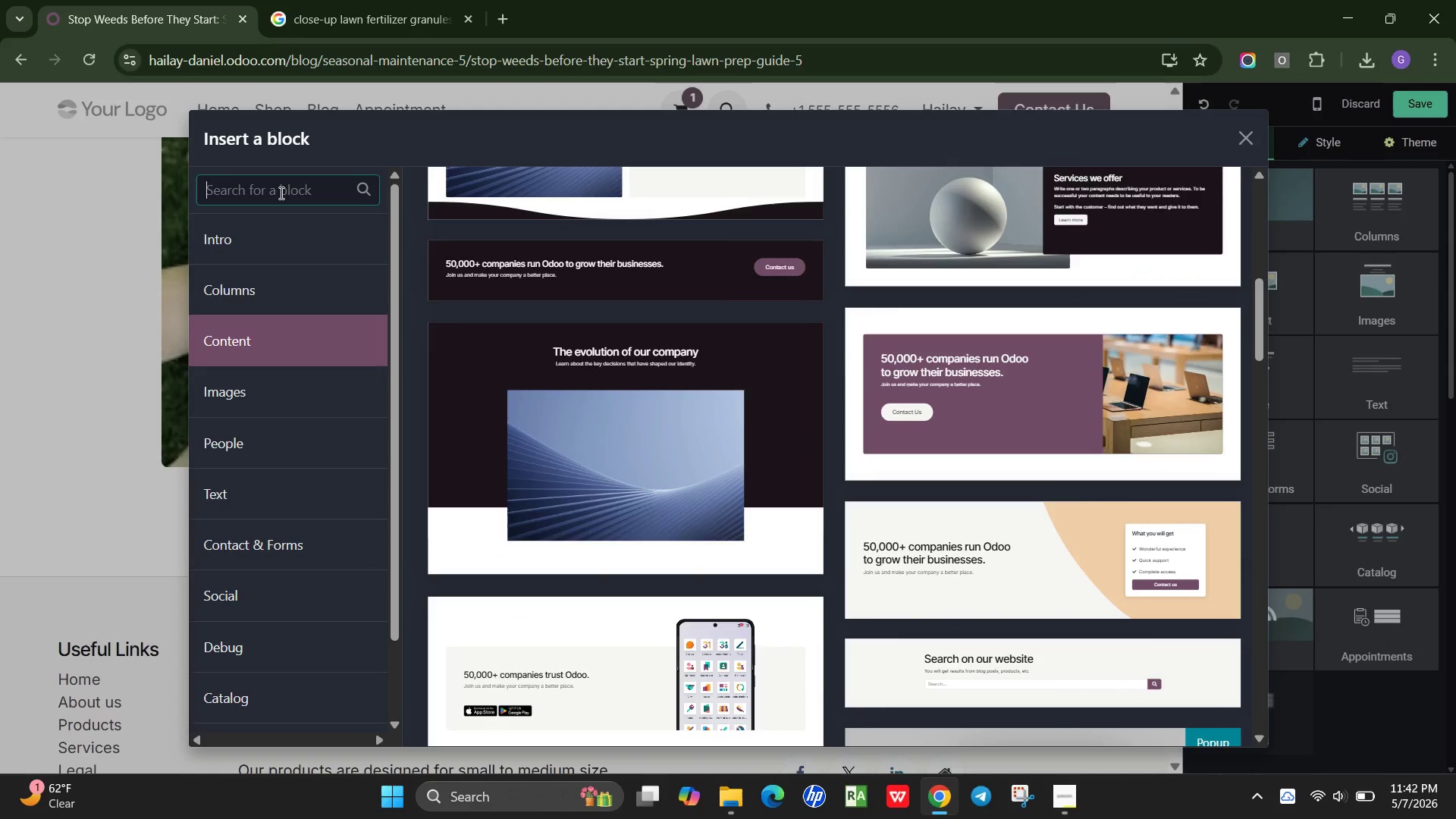 
type(featu)
 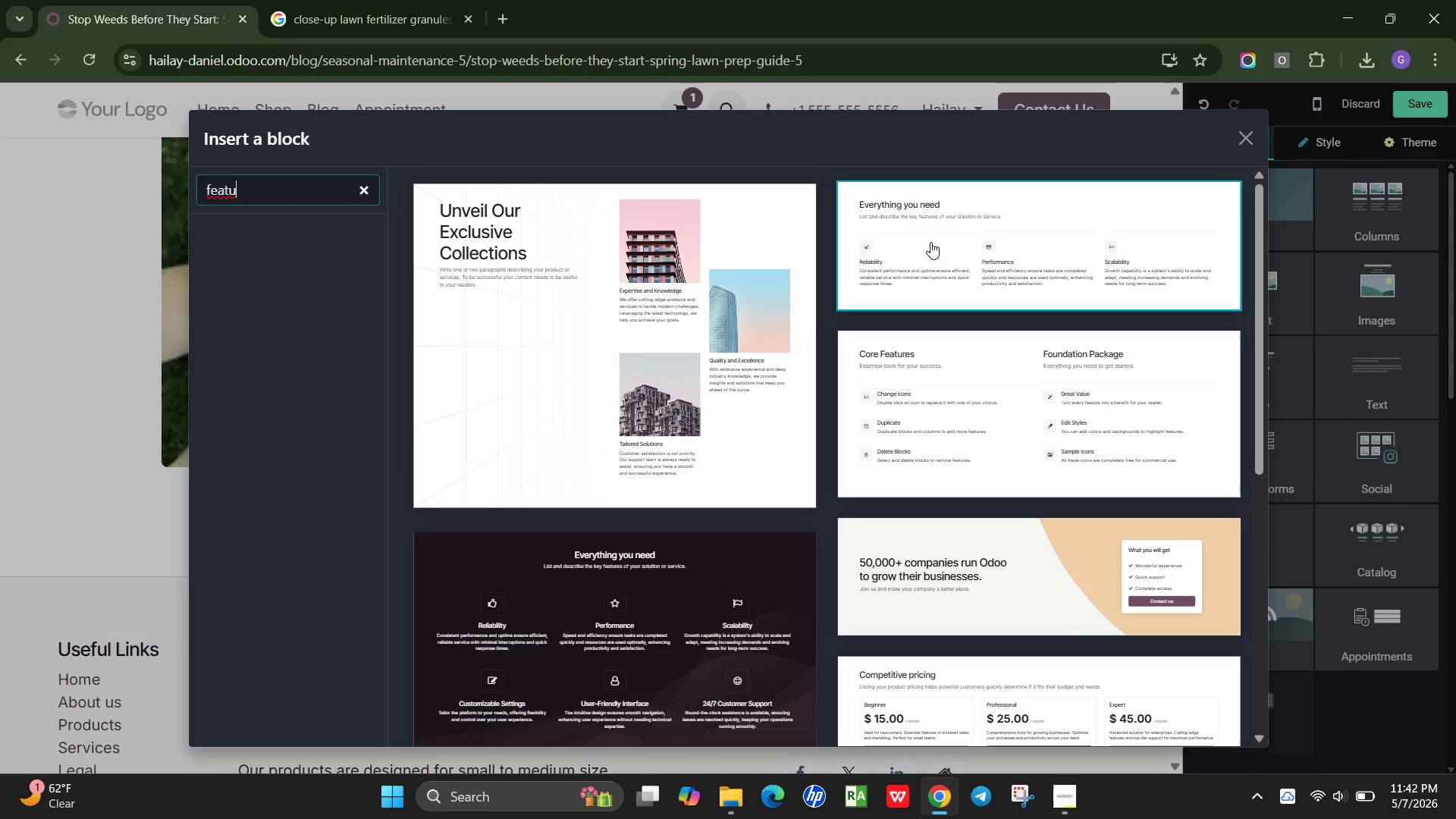 
wait(14.81)
 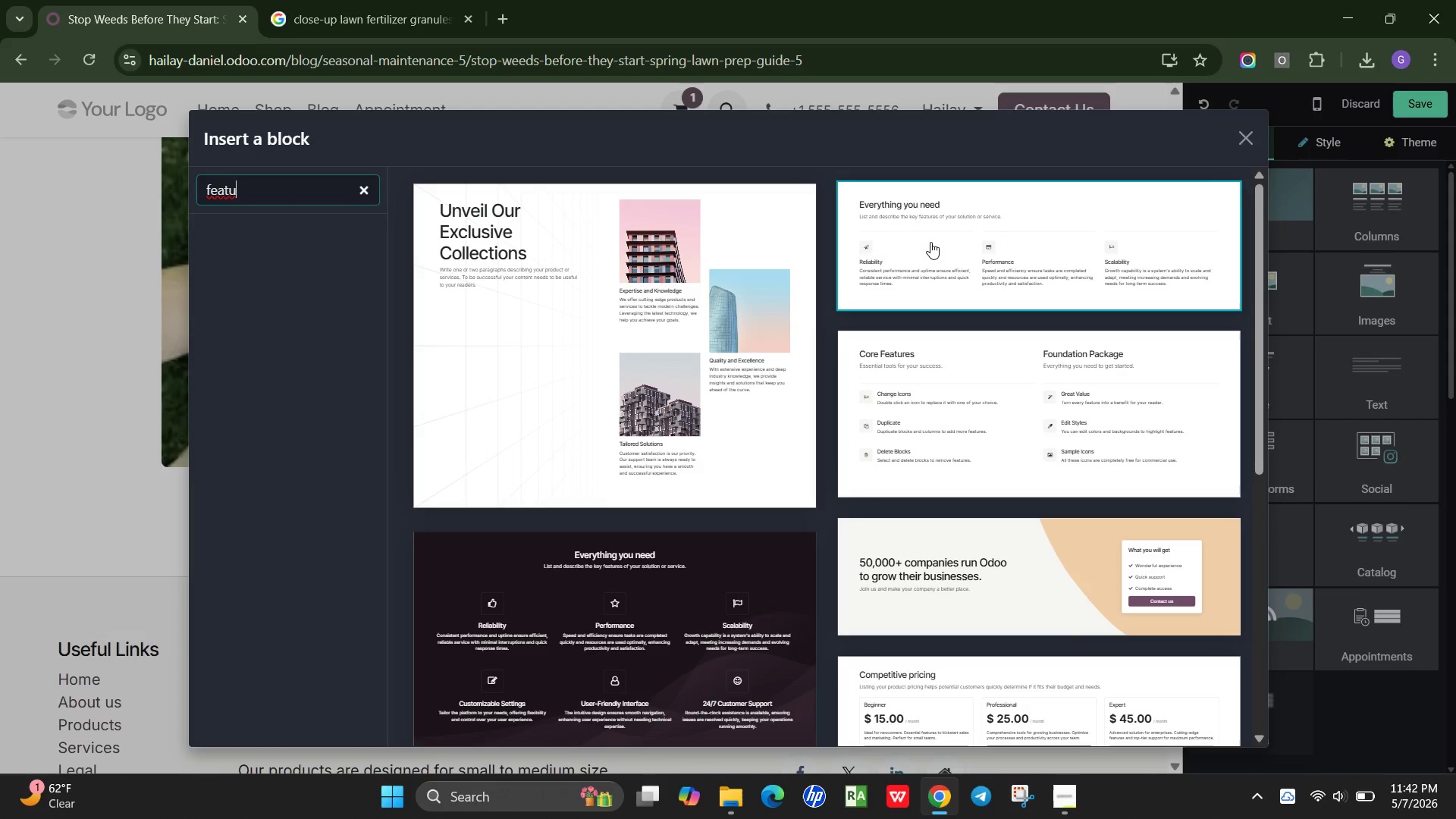 
scroll: coordinate [722, 579], scroll_direction: down, amount: 4.0
 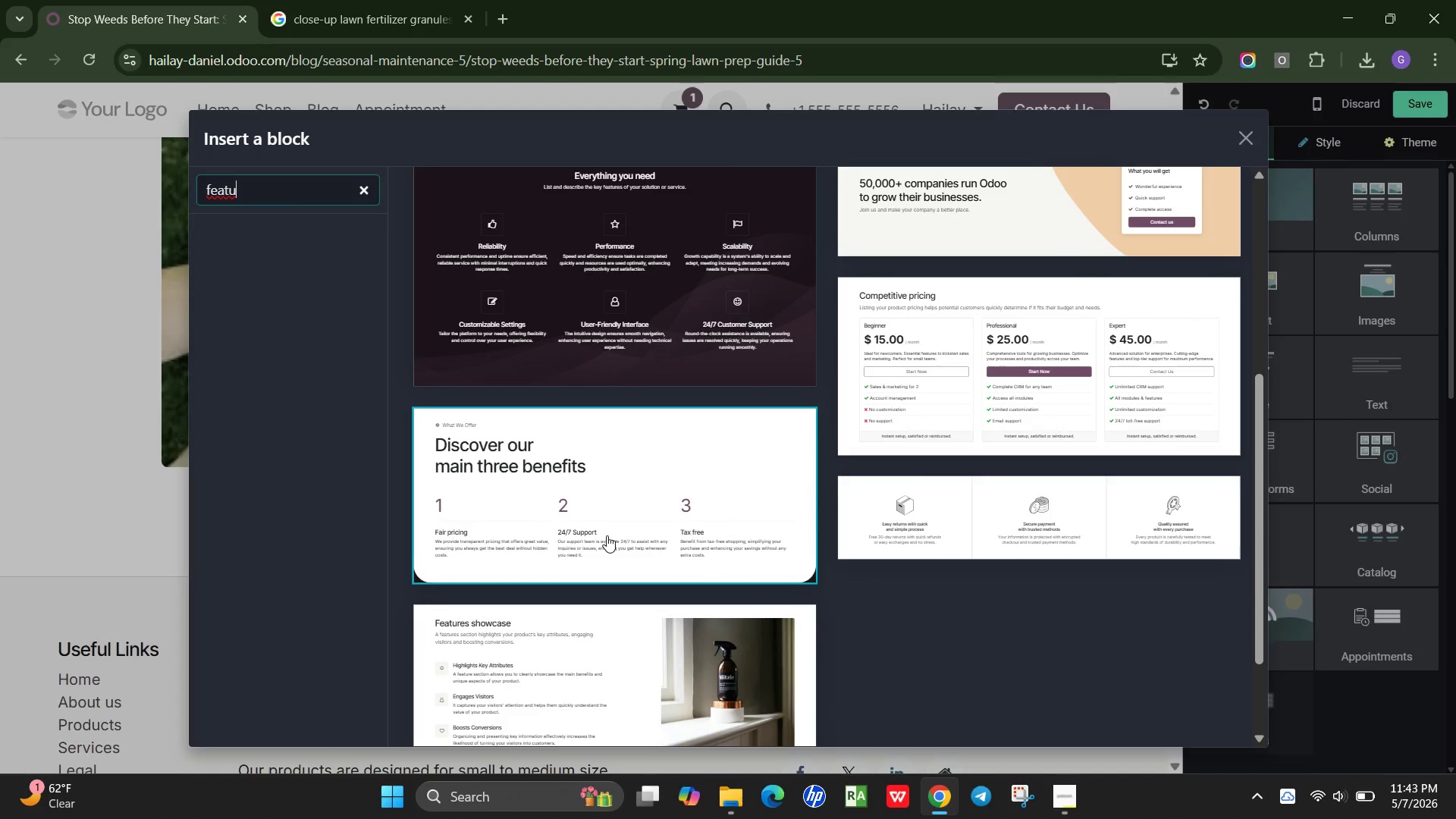 
wait(6.43)
 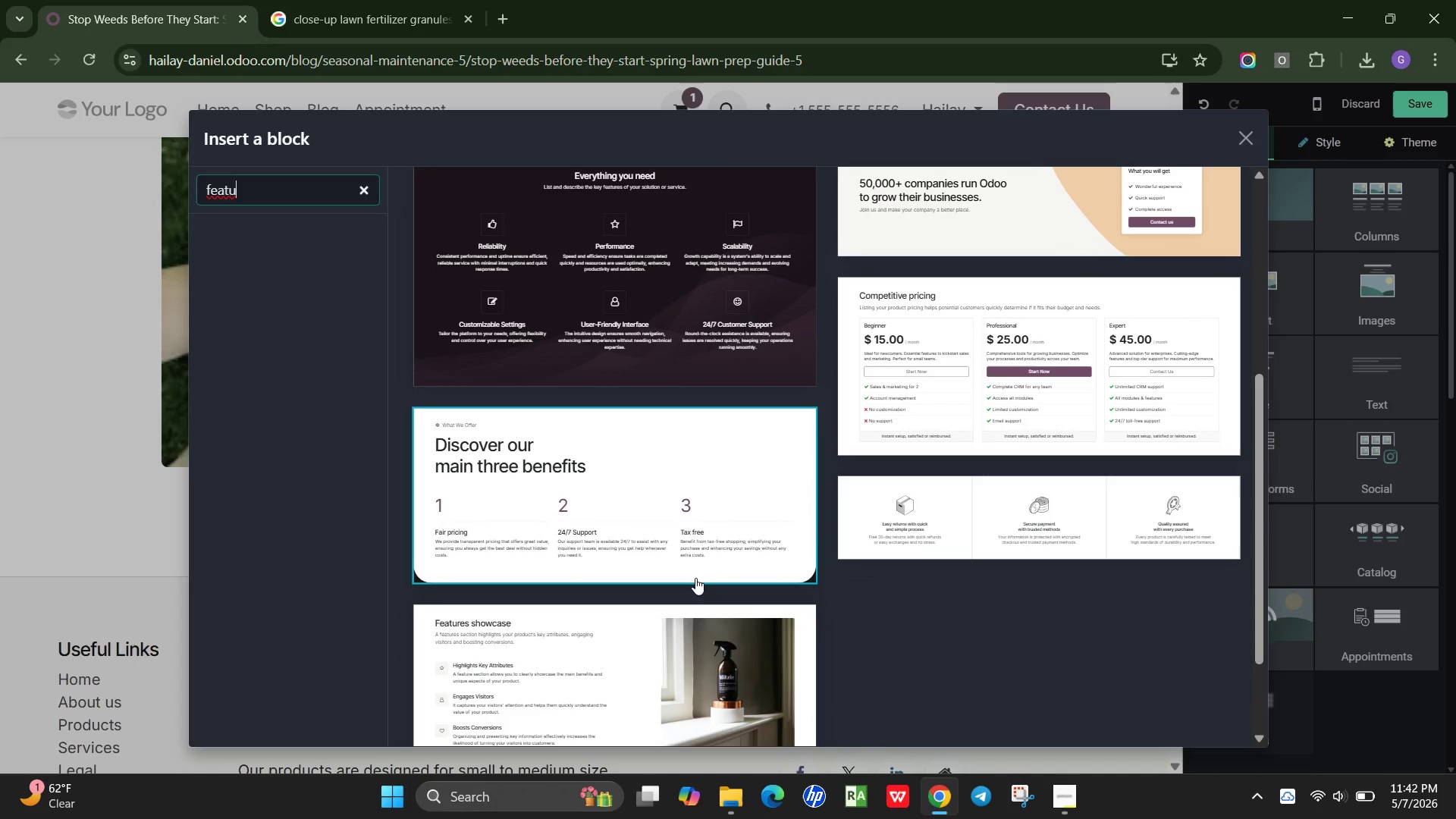 
left_click([612, 533])
 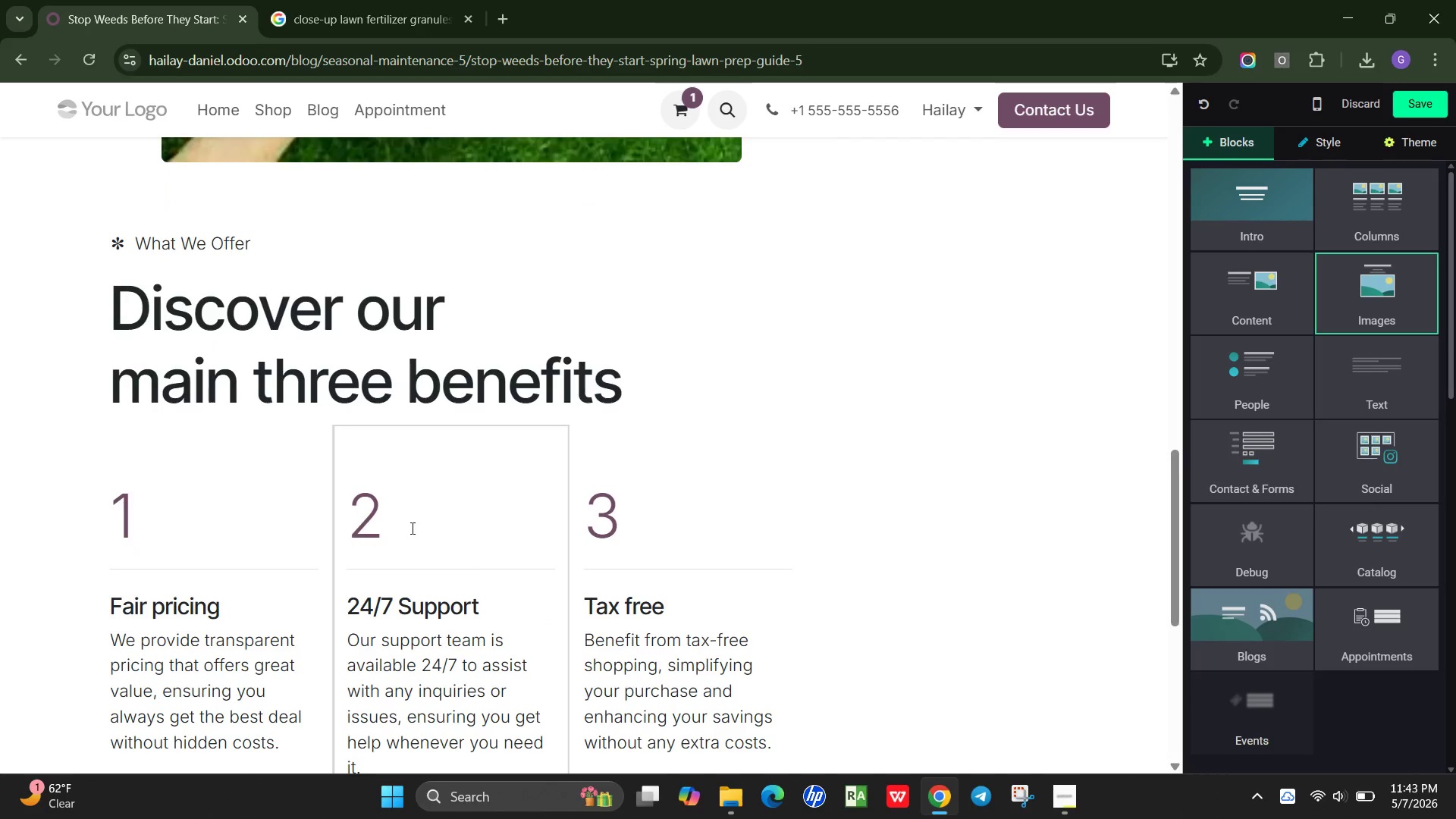 
scroll: coordinate [411, 528], scroll_direction: down, amount: 1.0
 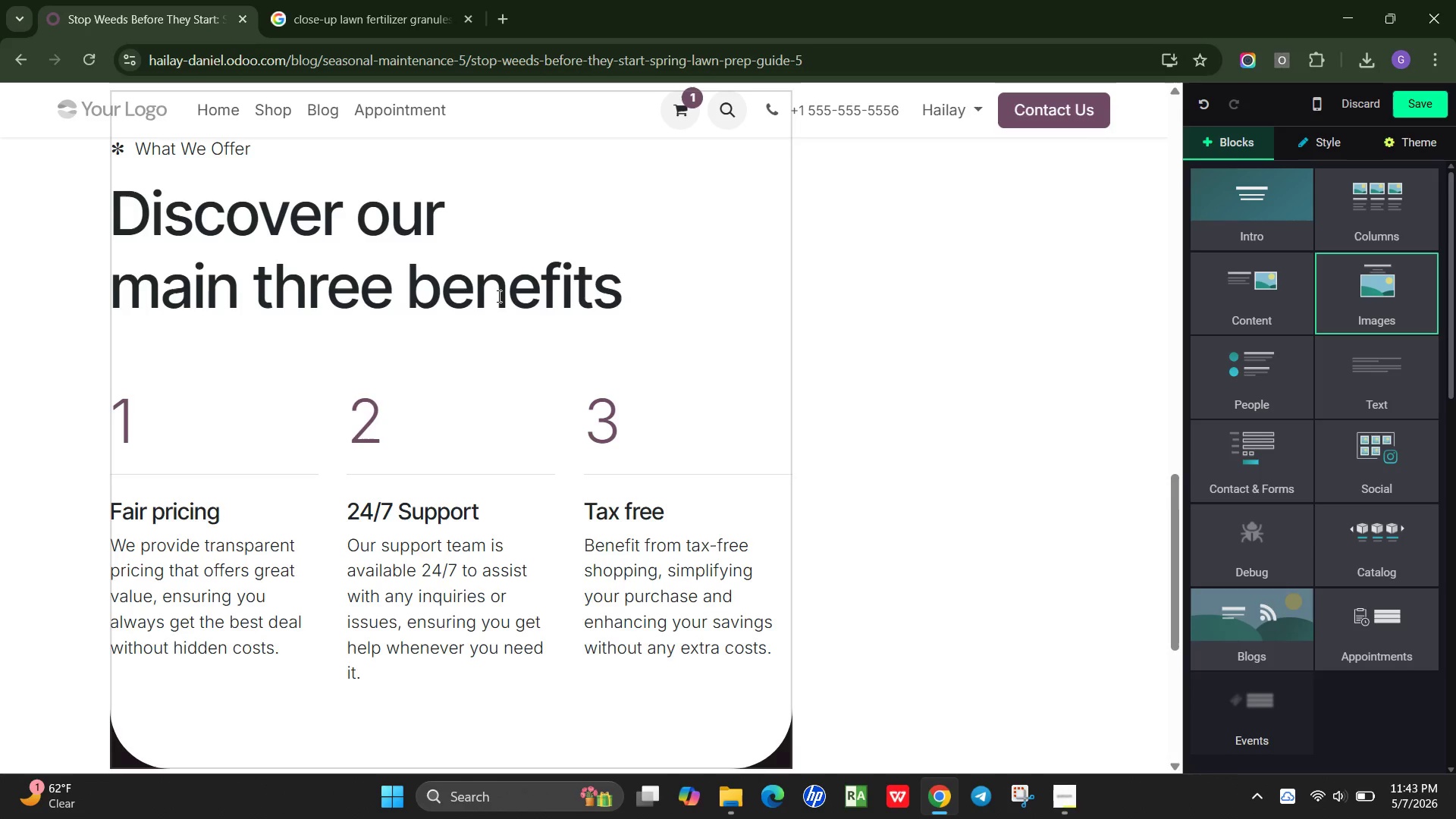 
scroll: coordinate [541, 313], scroll_direction: up, amount: 1.0
 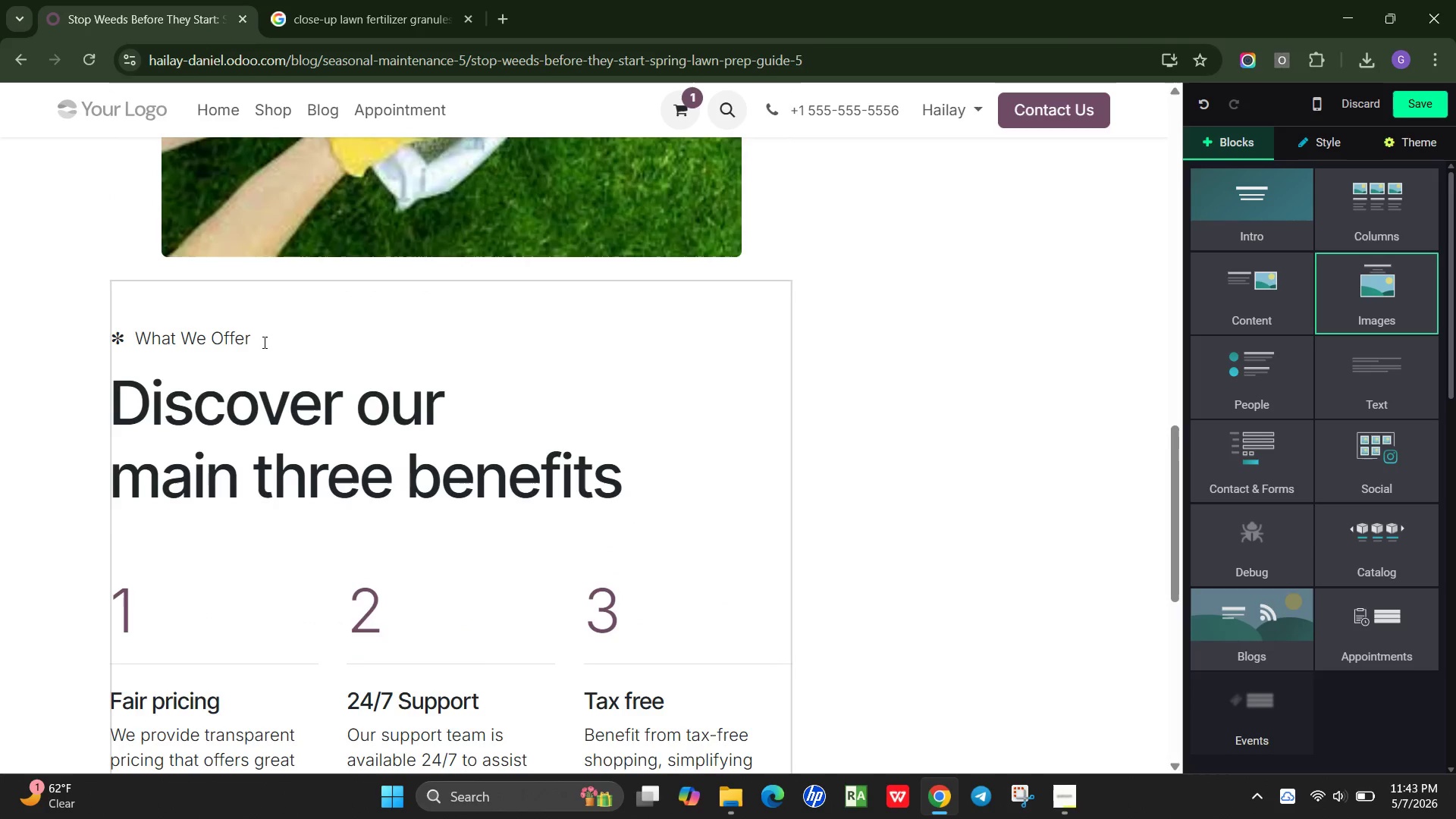 
left_click_drag(start_coordinate=[263, 342], to_coordinate=[74, 331])
 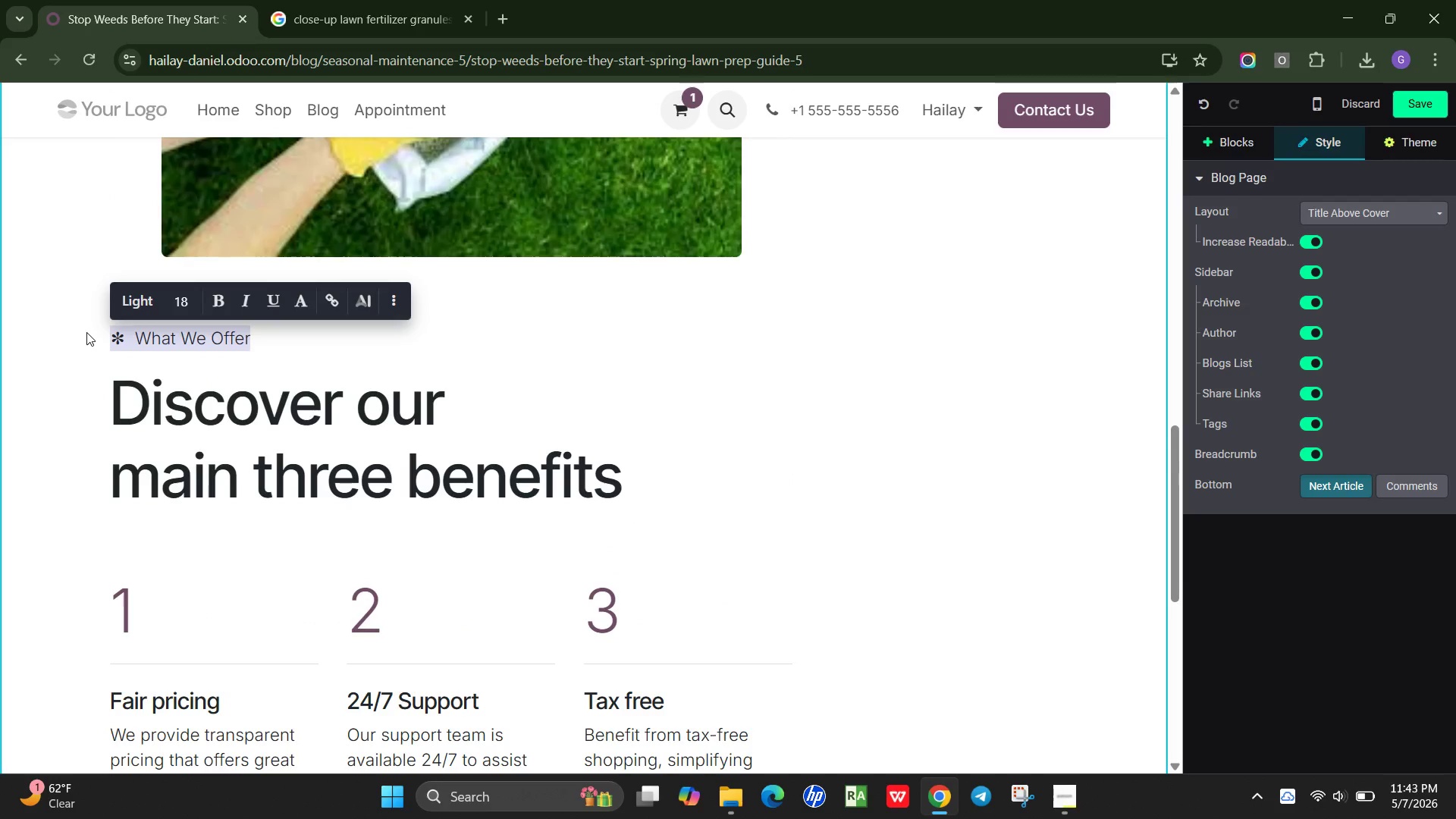 
key(Backspace)
 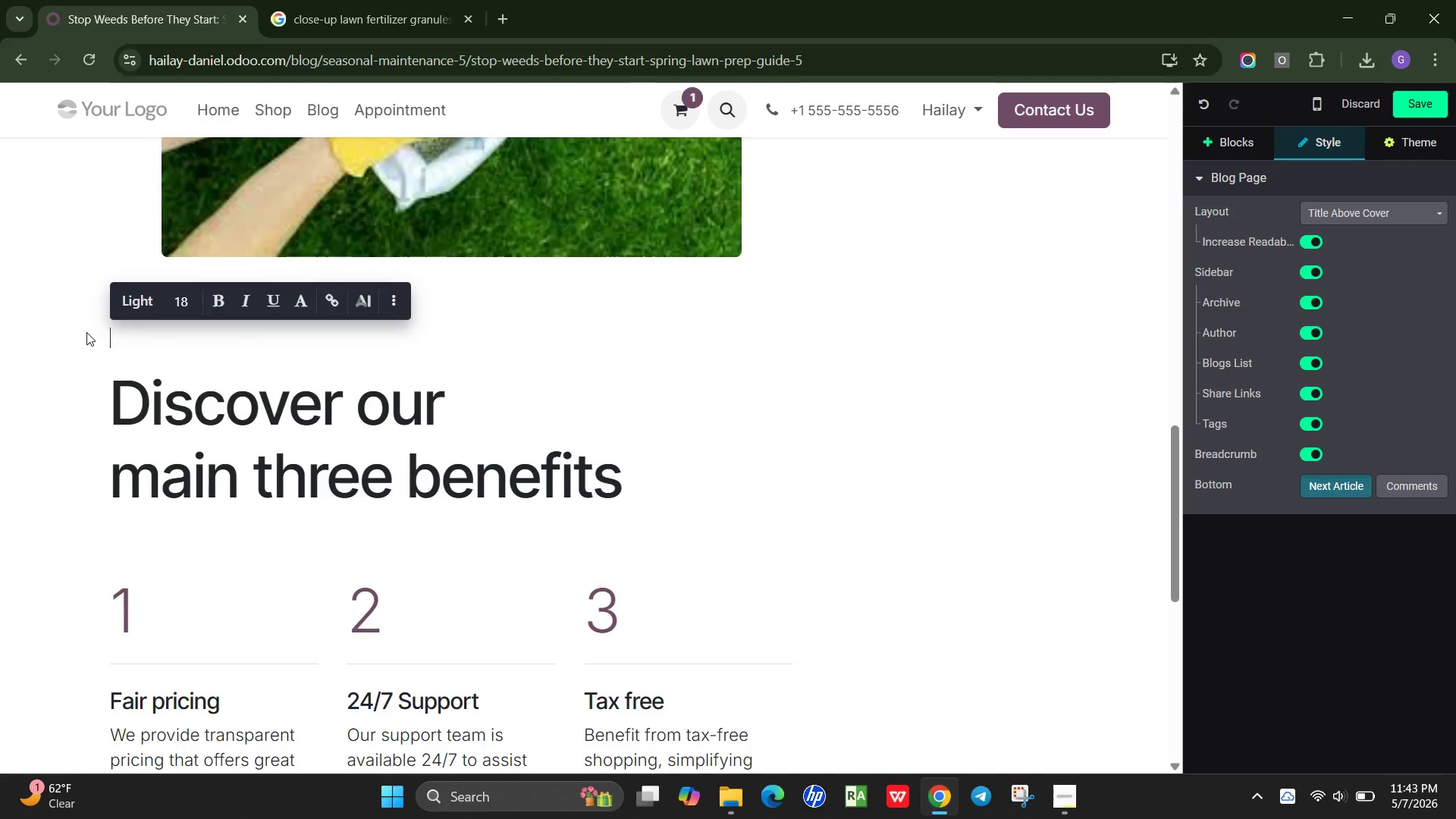 
key(Delete)
 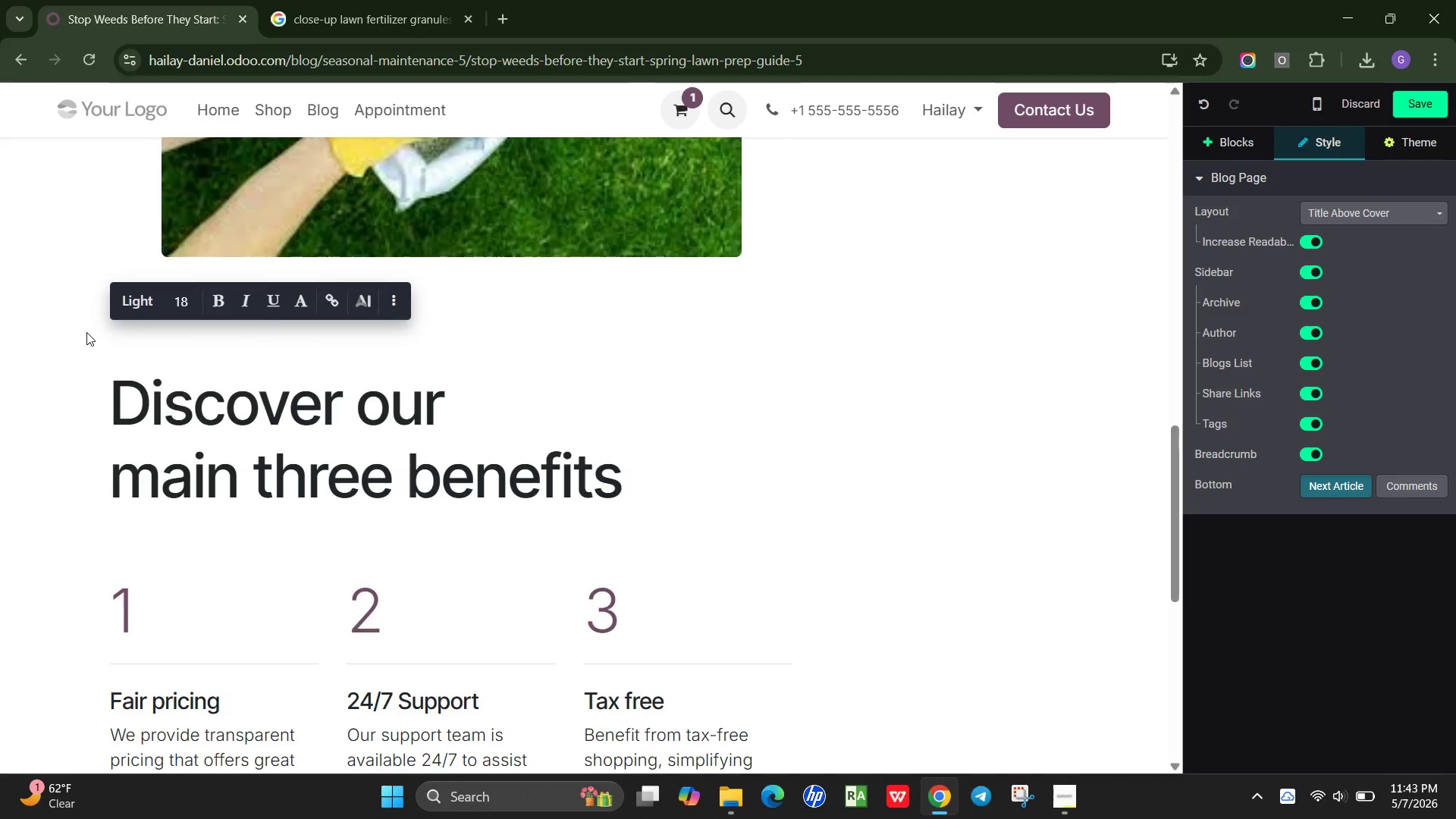 
key(Delete)
 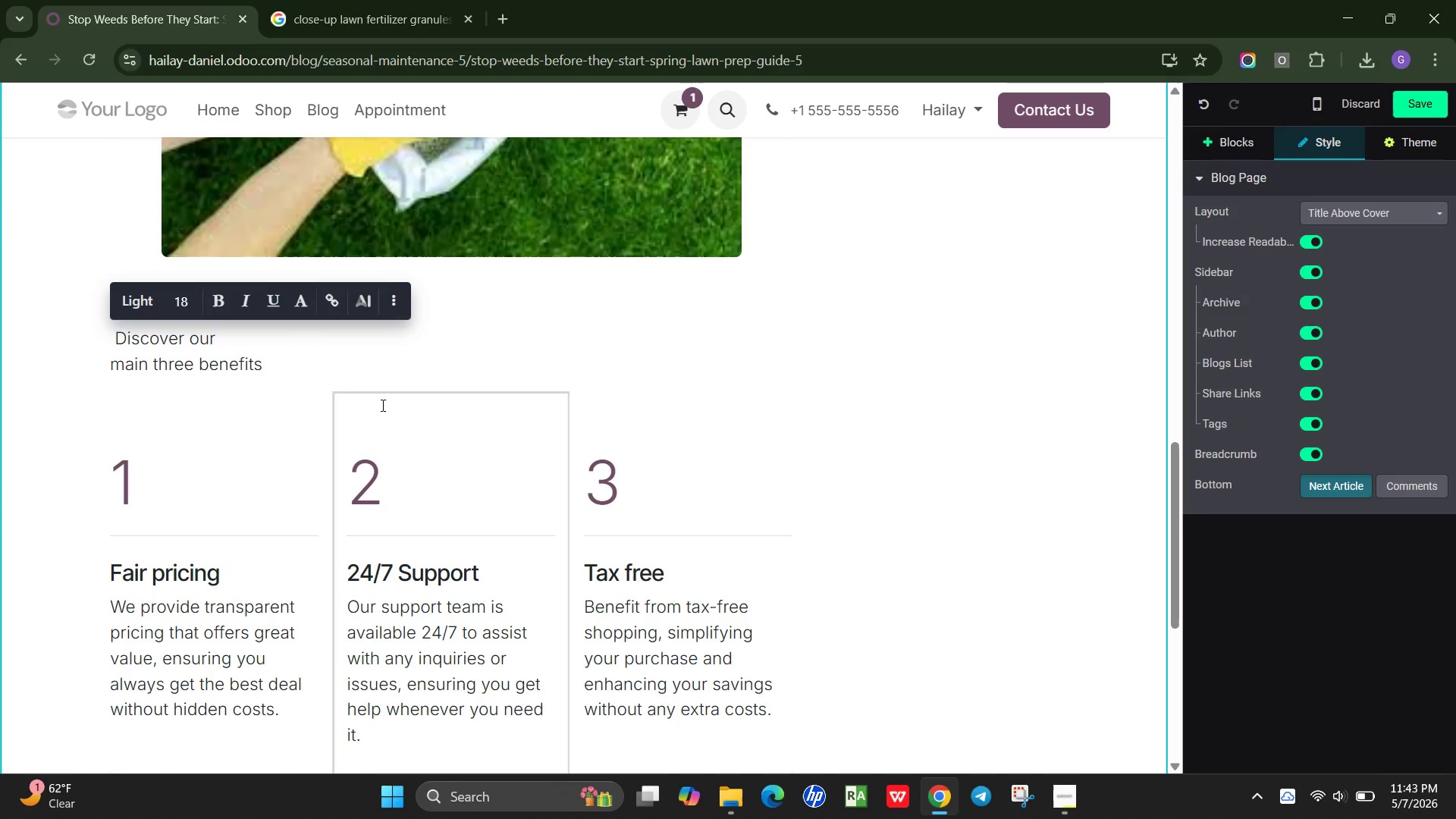 
left_click_drag(start_coordinate=[281, 369], to_coordinate=[103, 334])
 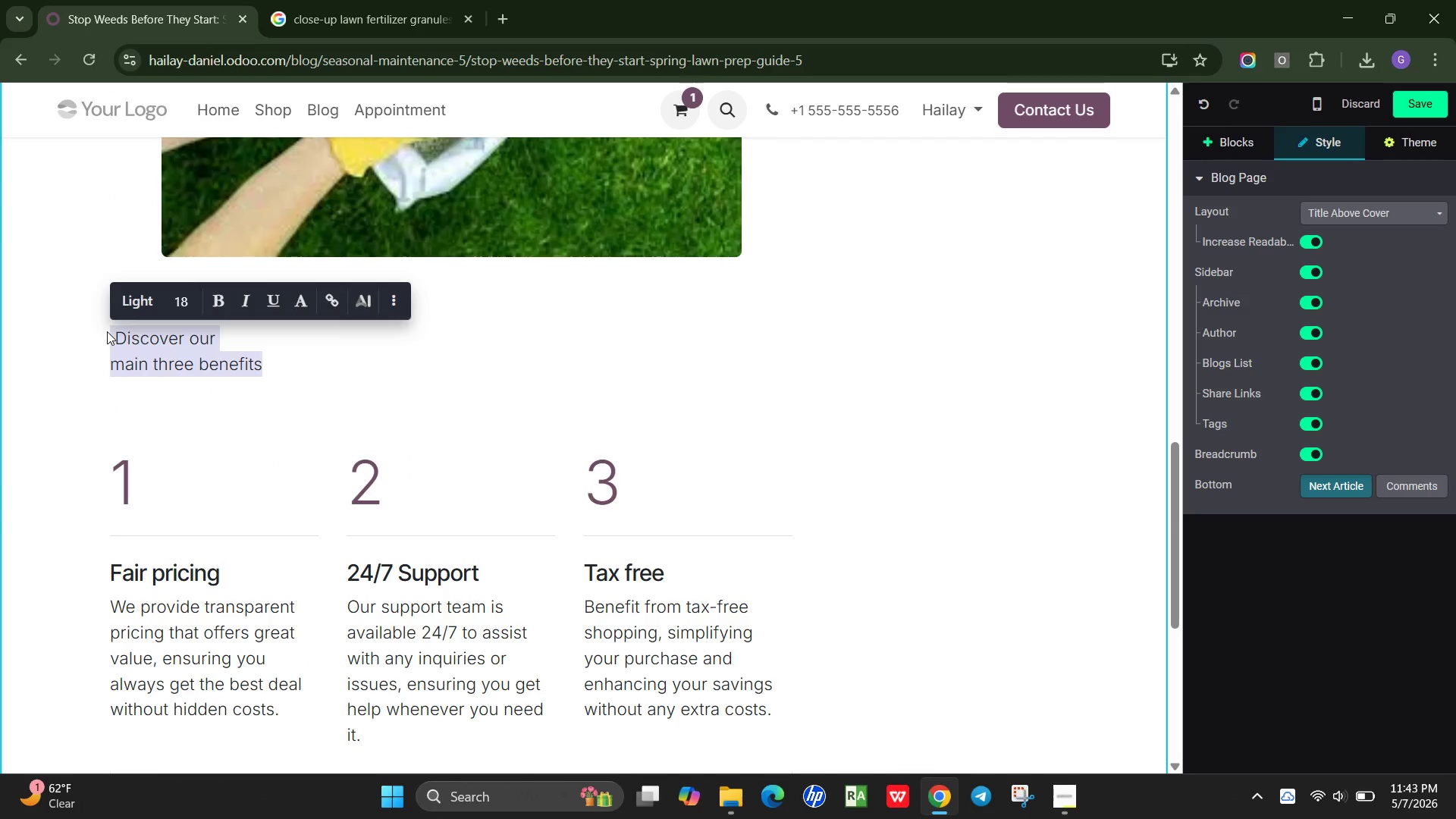 
key(Backspace)
 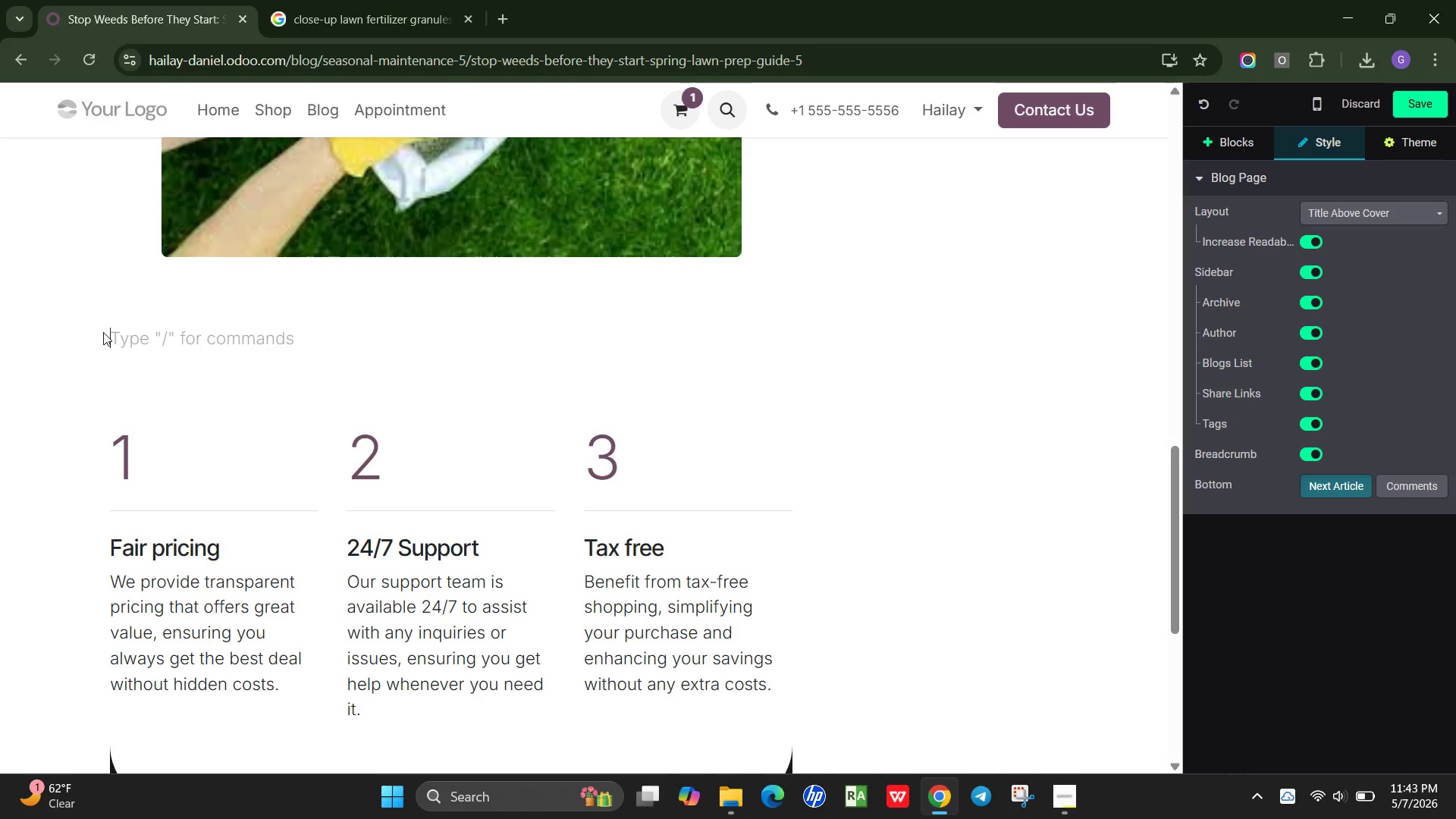 
key(Slash)
 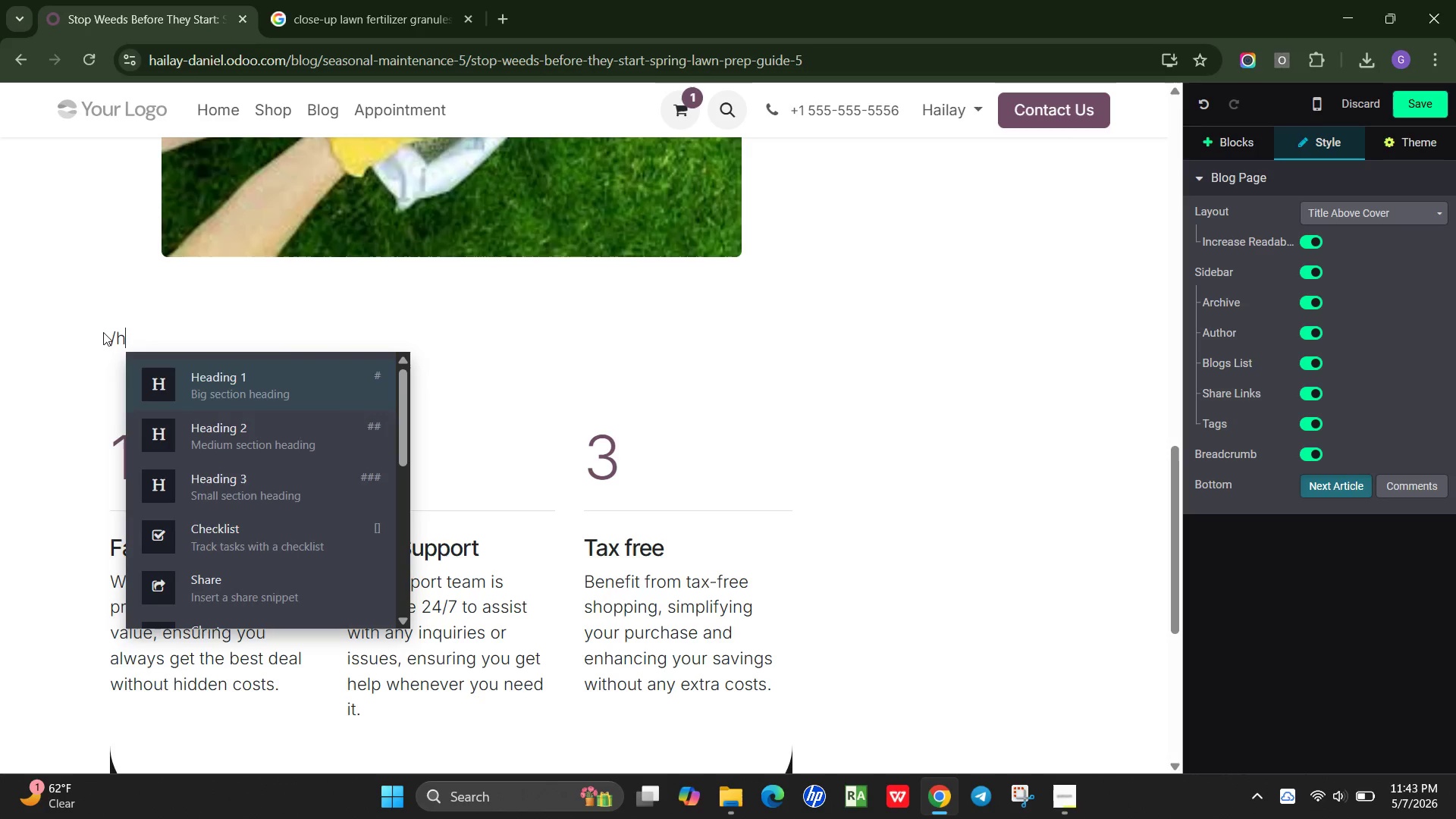 
key(H)
 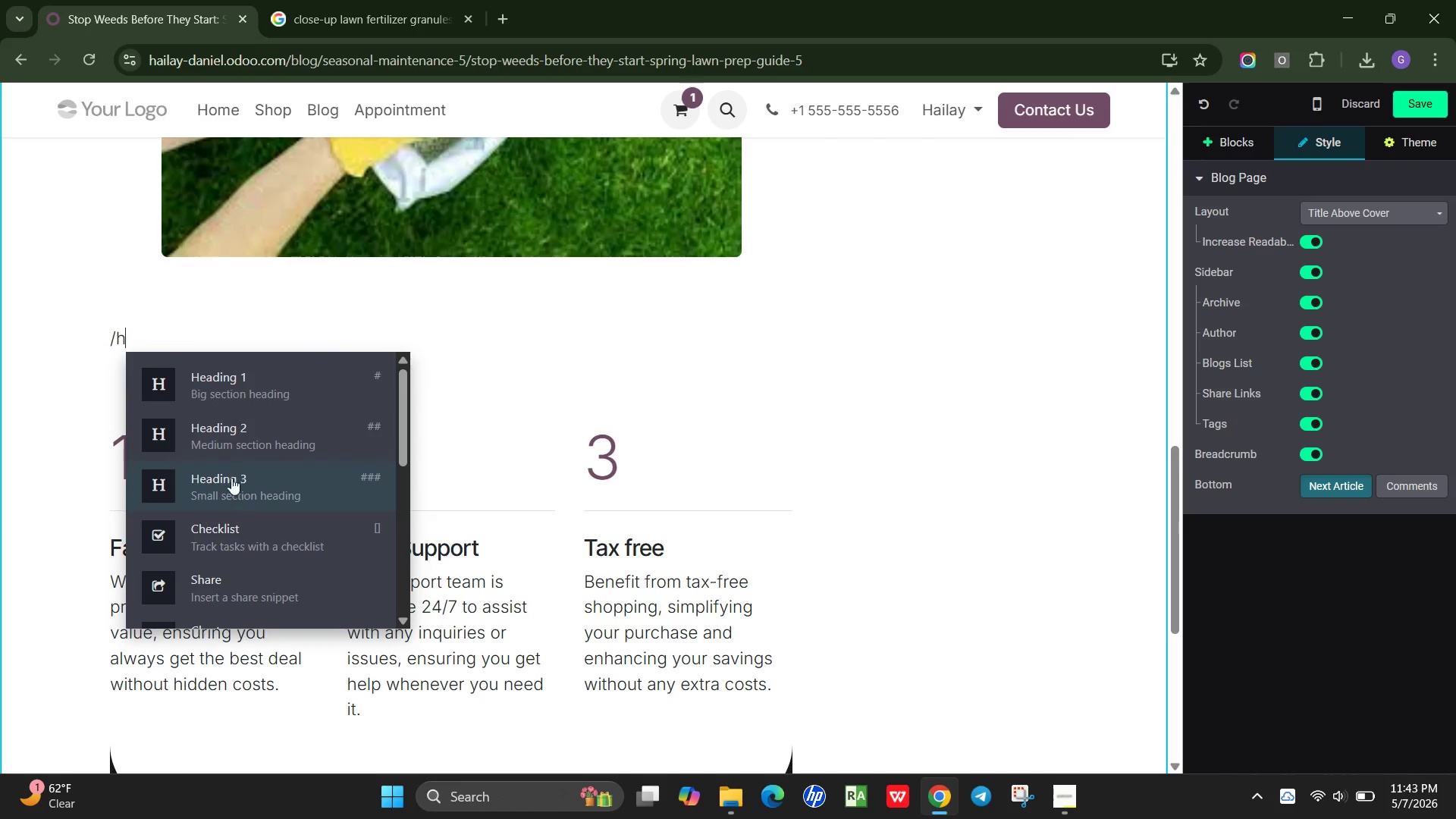 
left_click([270, 431])
 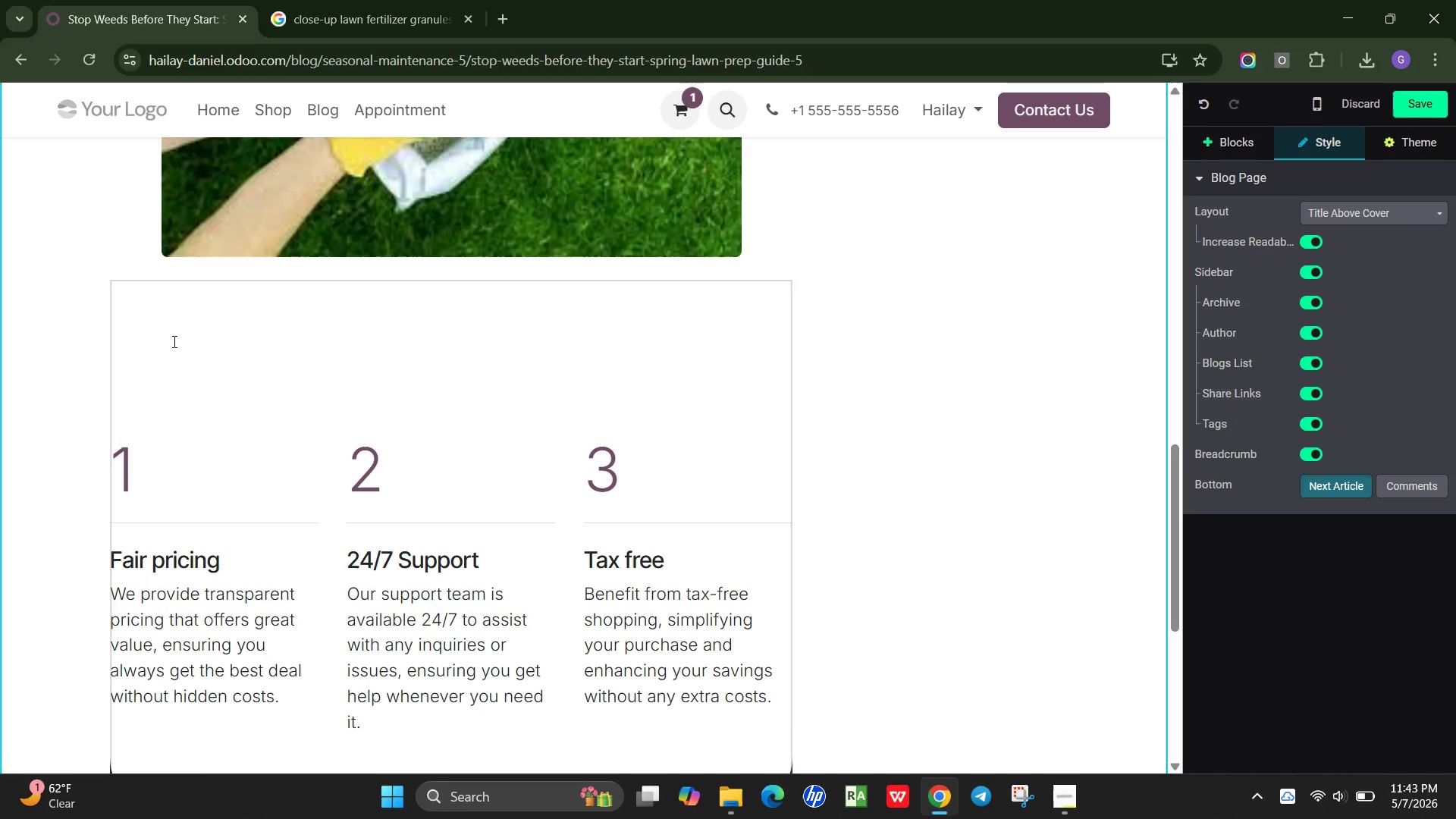 
left_click([169, 338])
 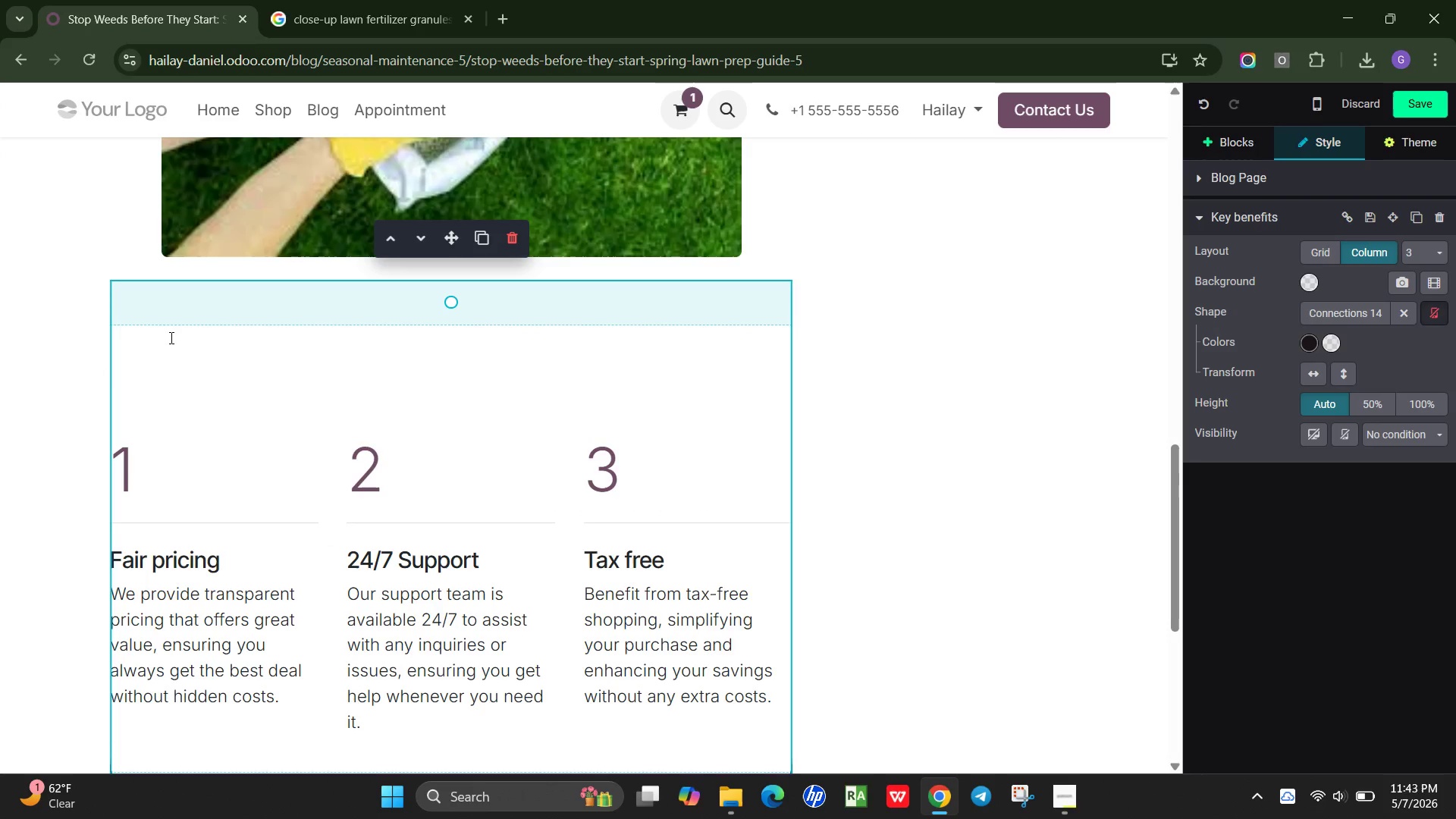 
type(Pre-Emergent Weed Control: Timing is Everg)
key(Backspace)
type(ython)
key(Backspace)
key(Backspace)
type(ing)
 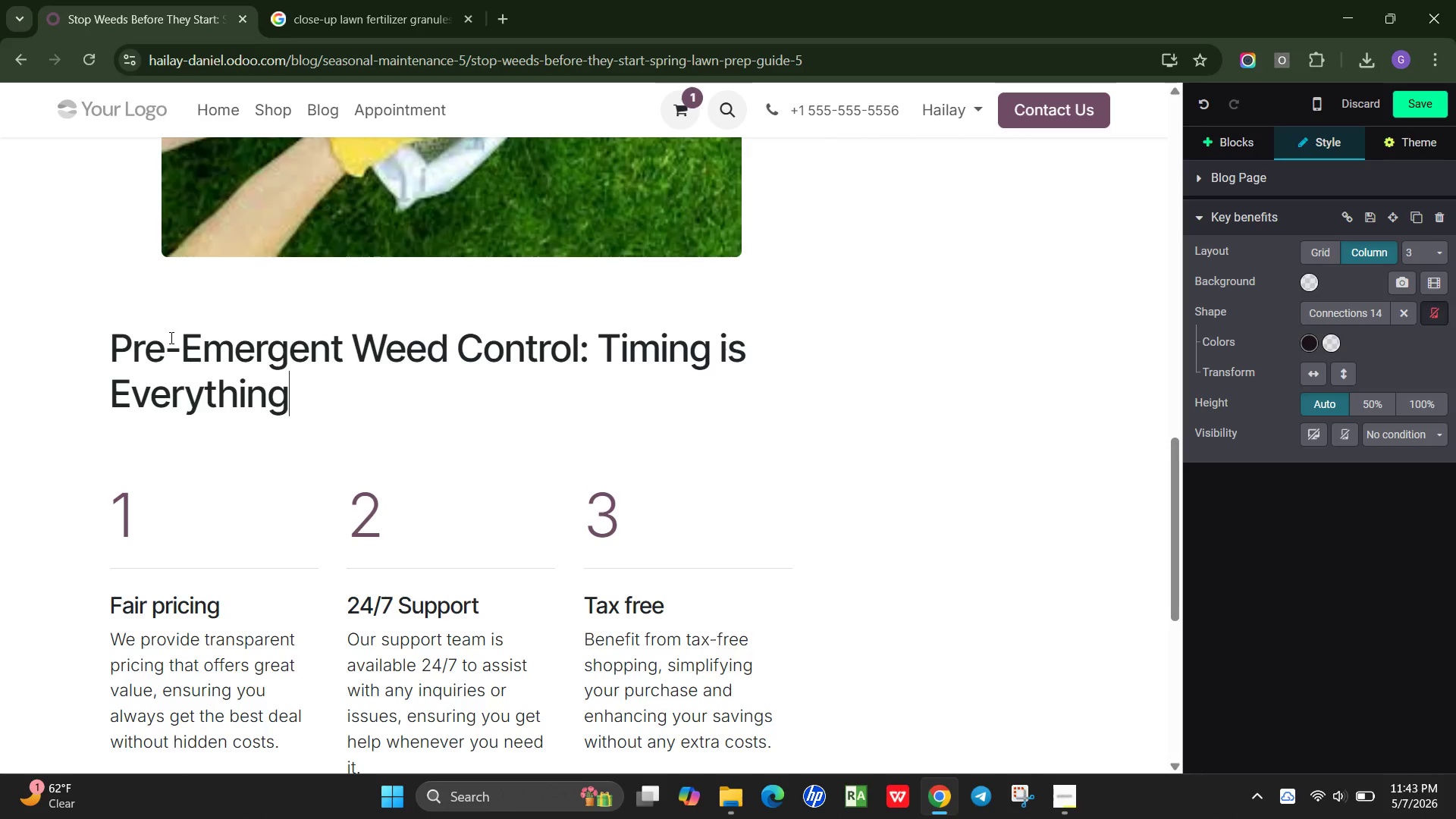 
key(Enter)
 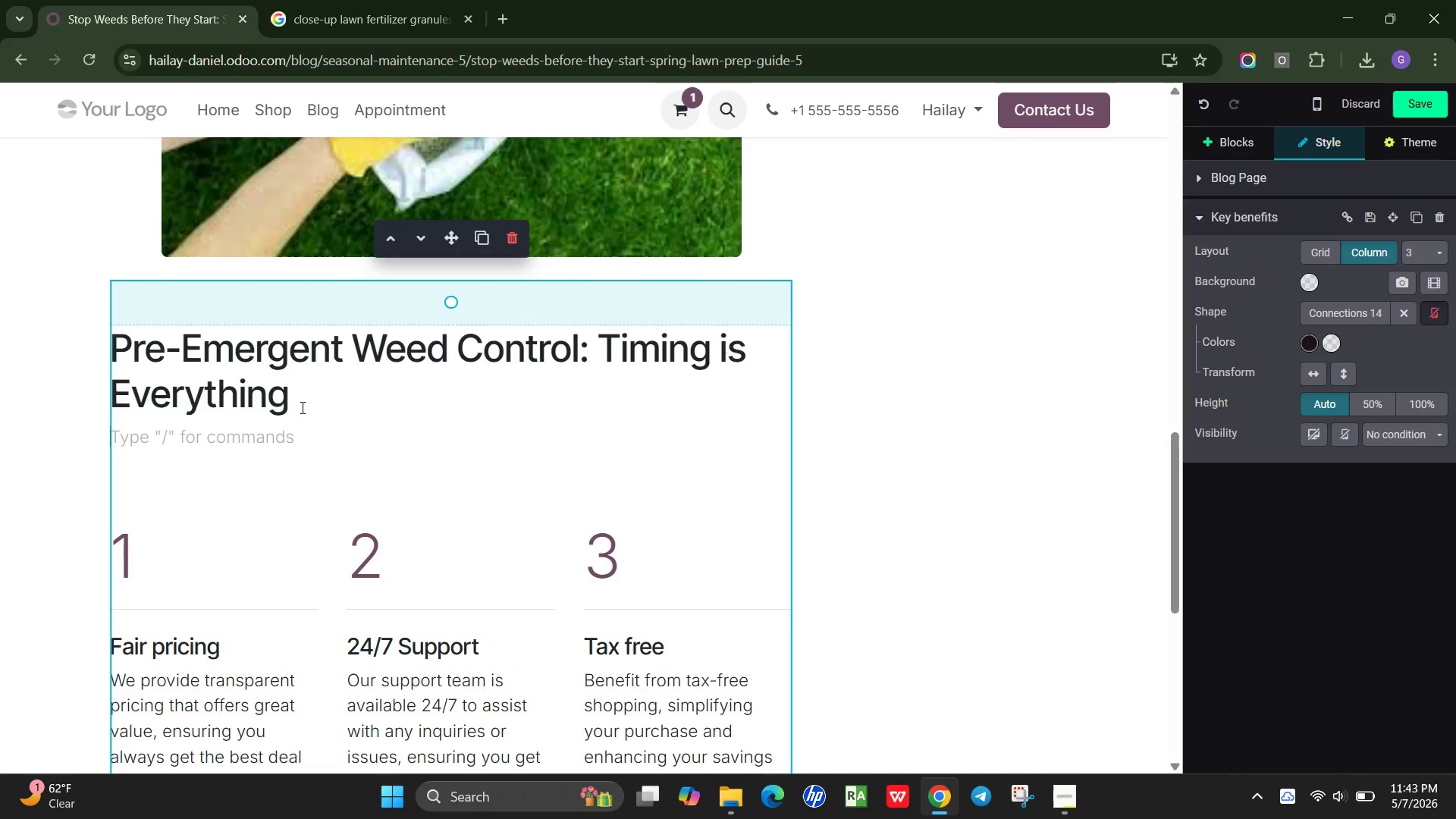 
left_click_drag(start_coordinate=[306, 406], to_coordinate=[88, 356])
 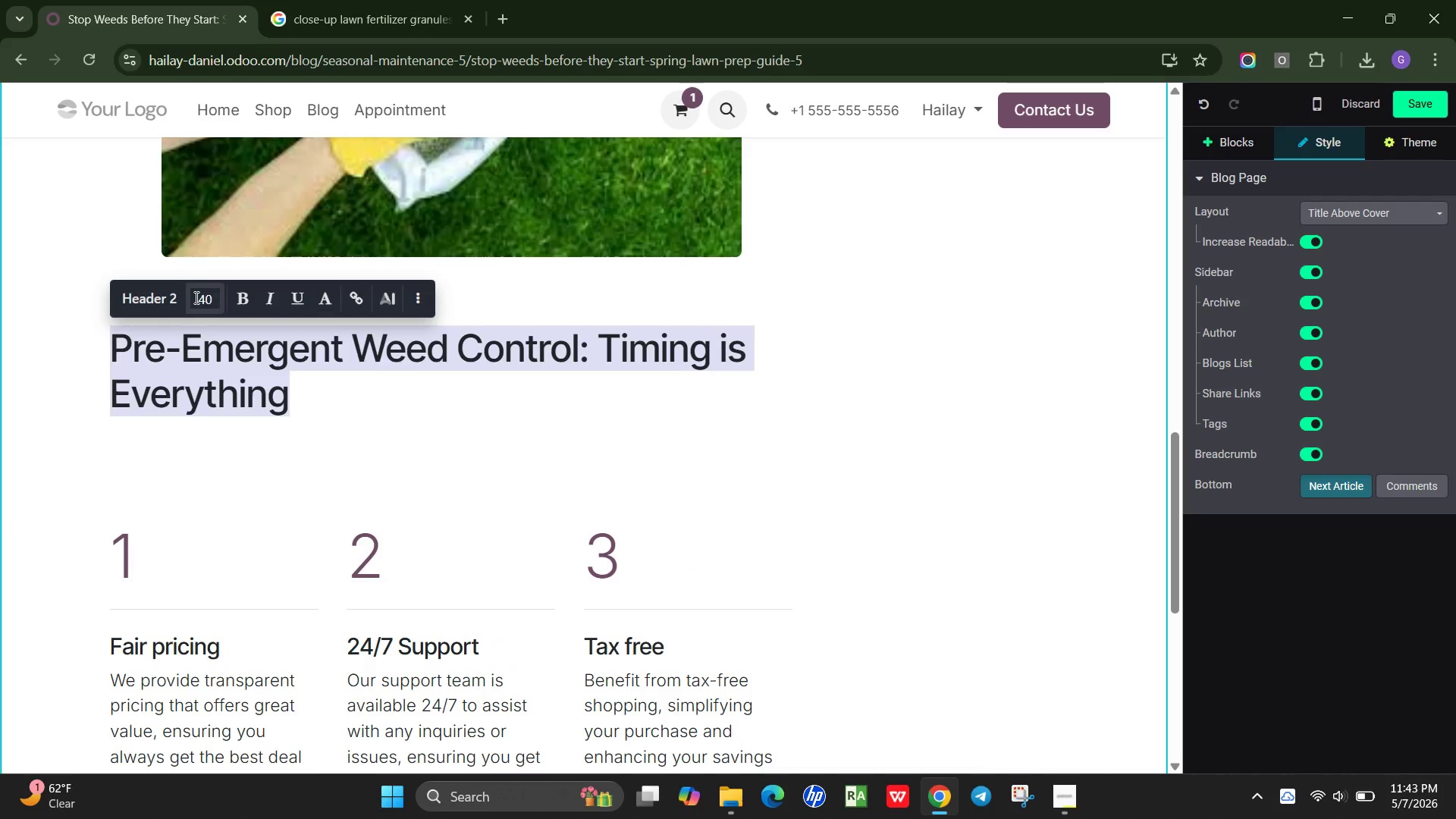 
left_click([195, 297])
 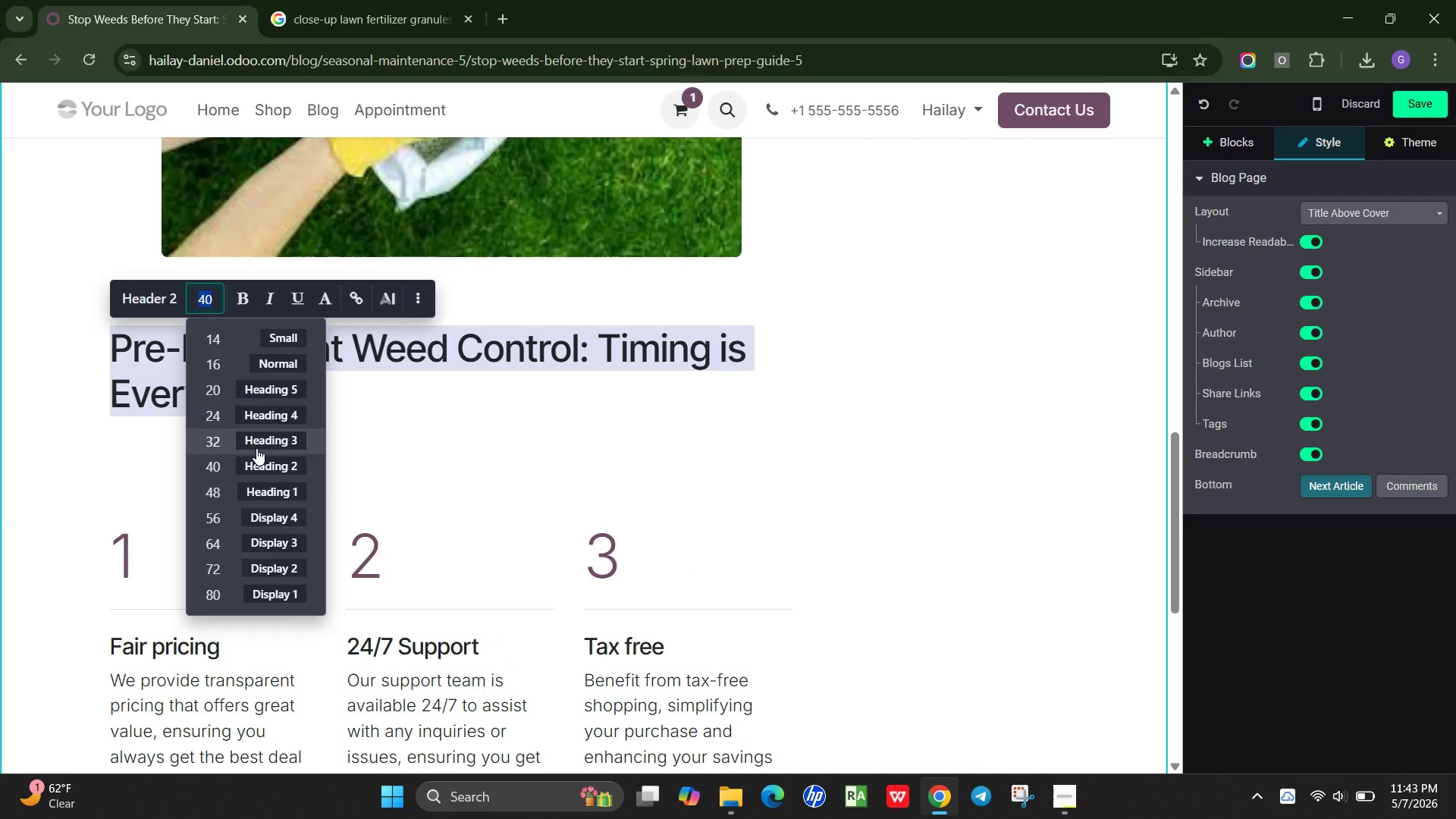 
left_click([256, 448])
 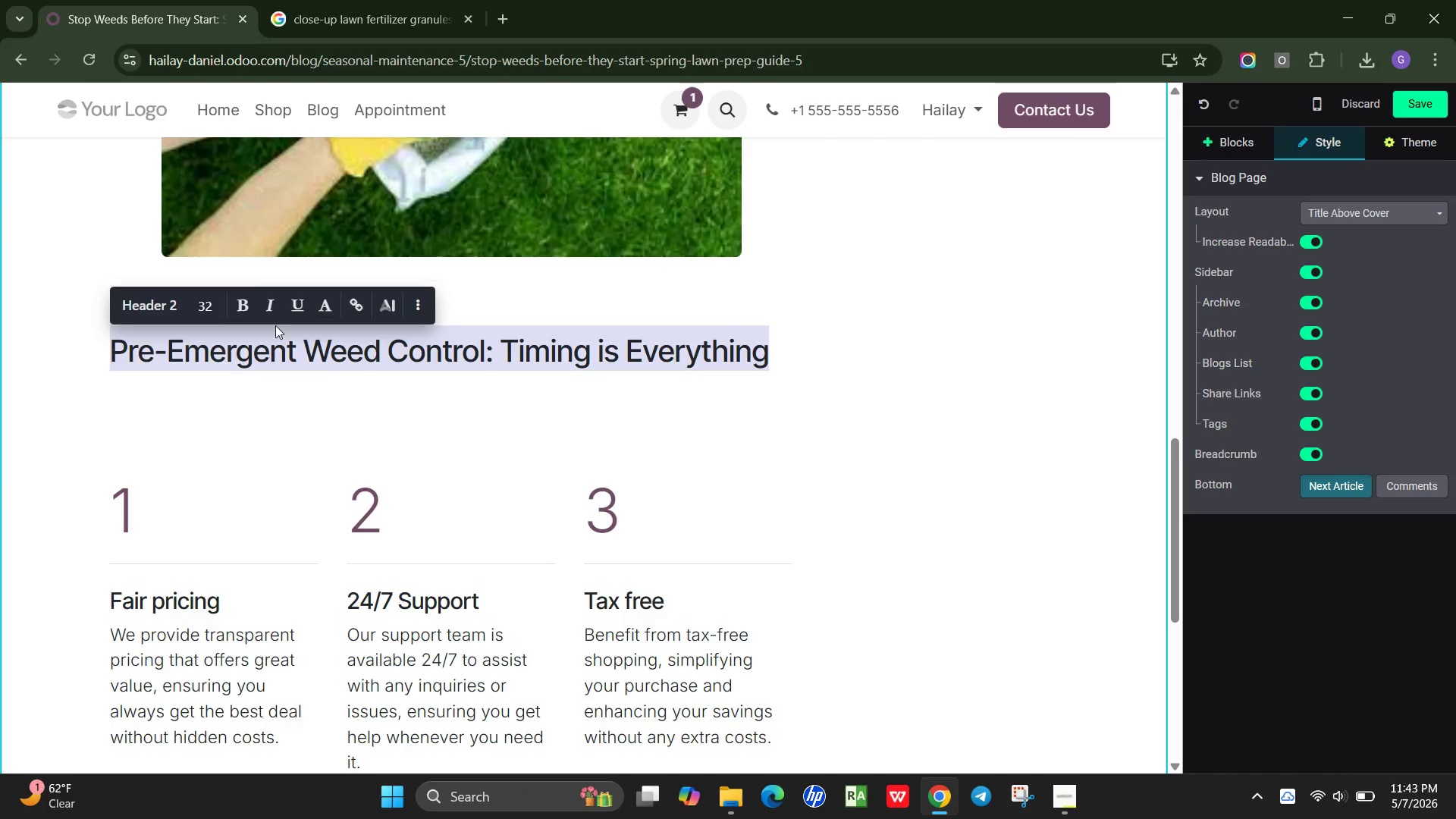 
left_click([240, 304])
 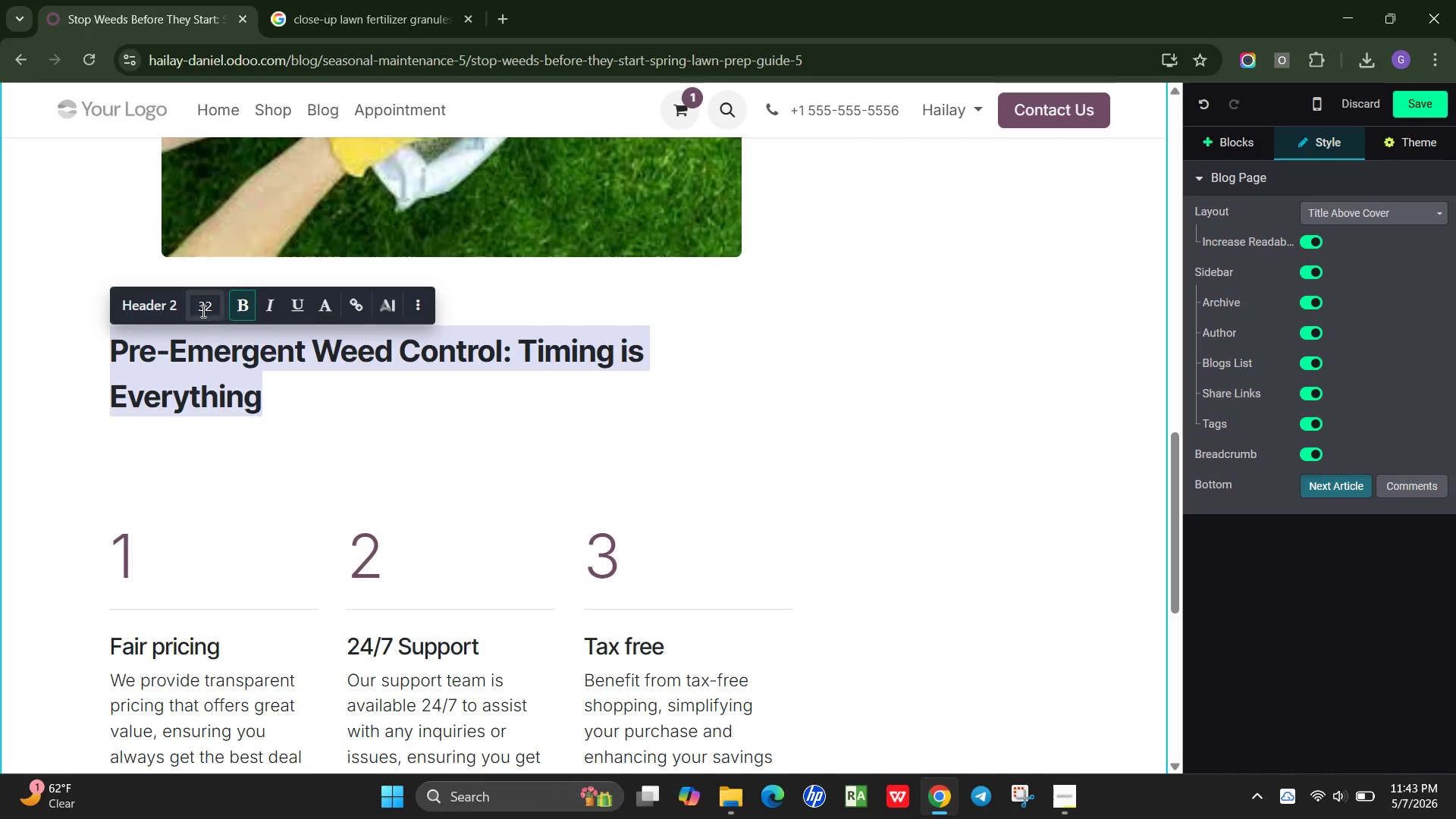 
left_click([202, 310])
 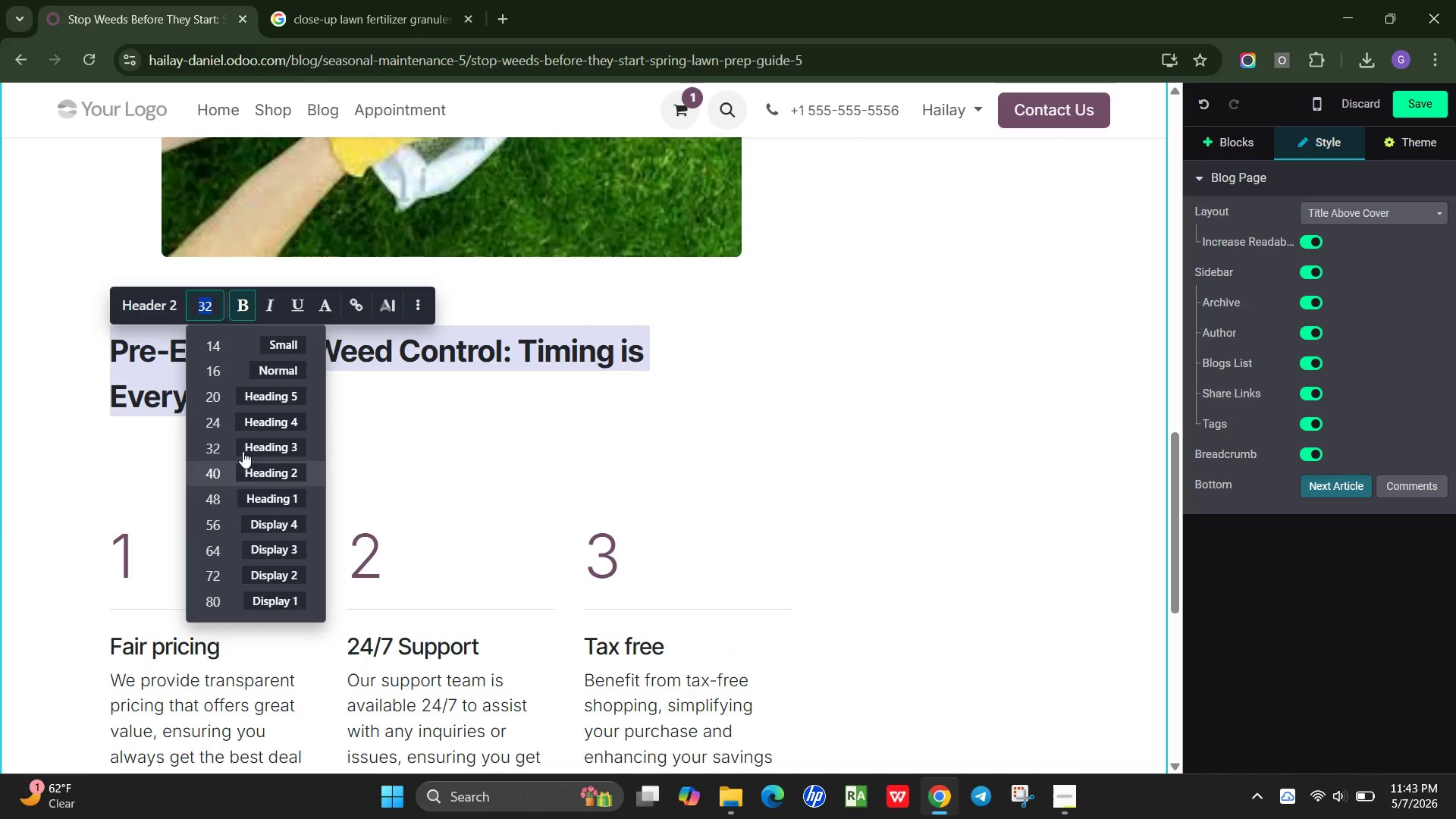 
left_click([237, 422])
 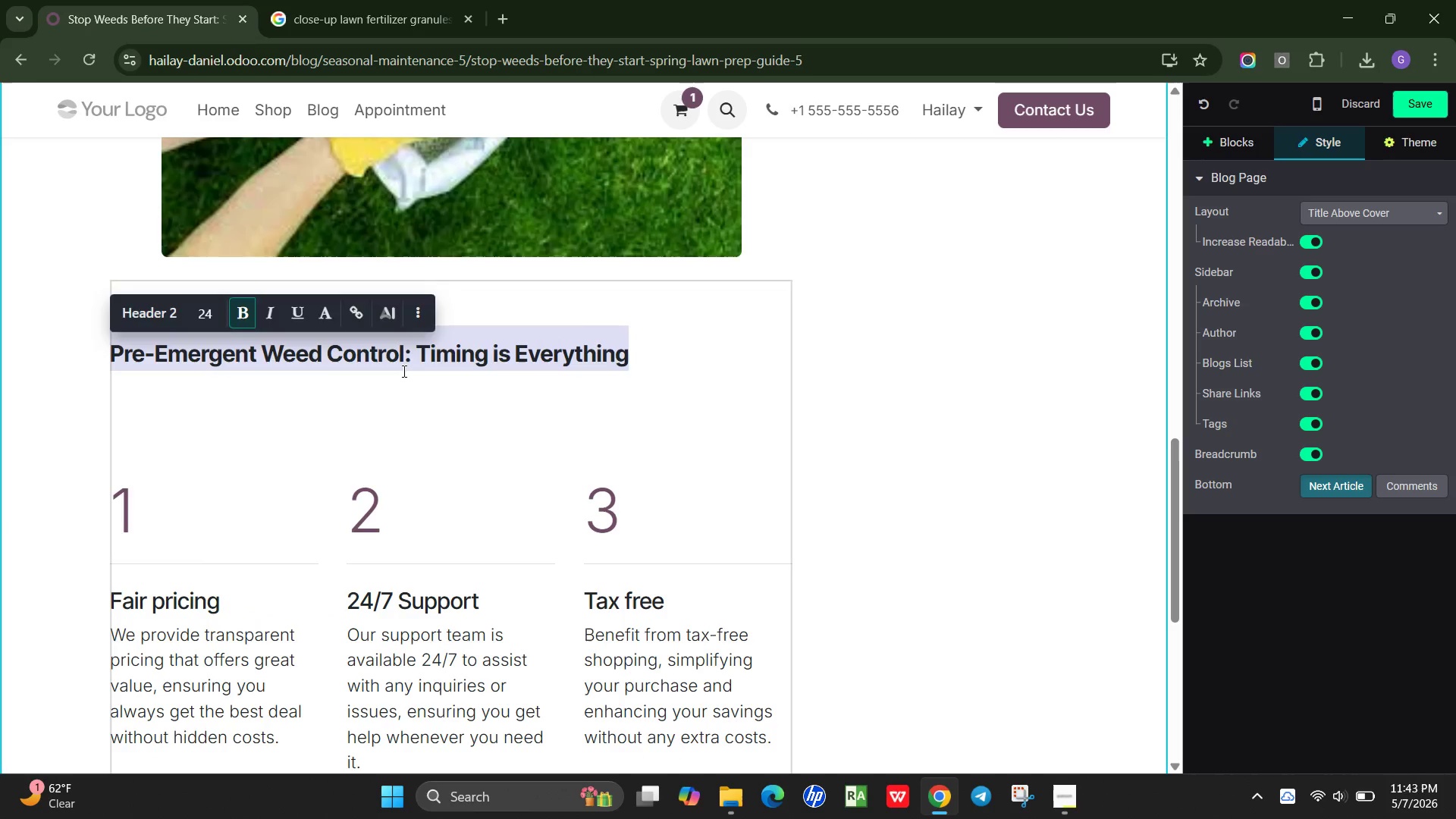 
left_click([403, 371])
 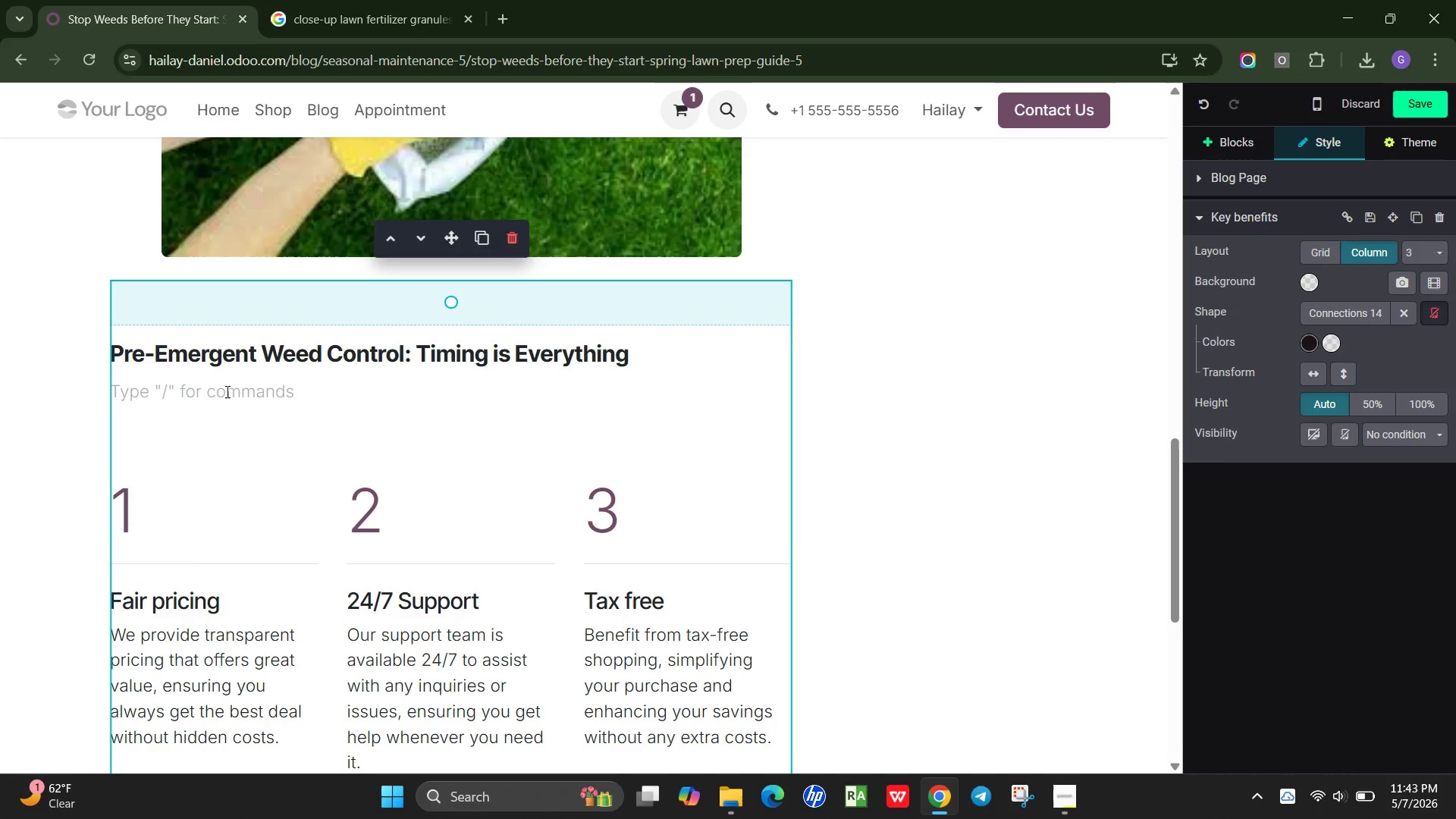 
left_click([226, 391])
 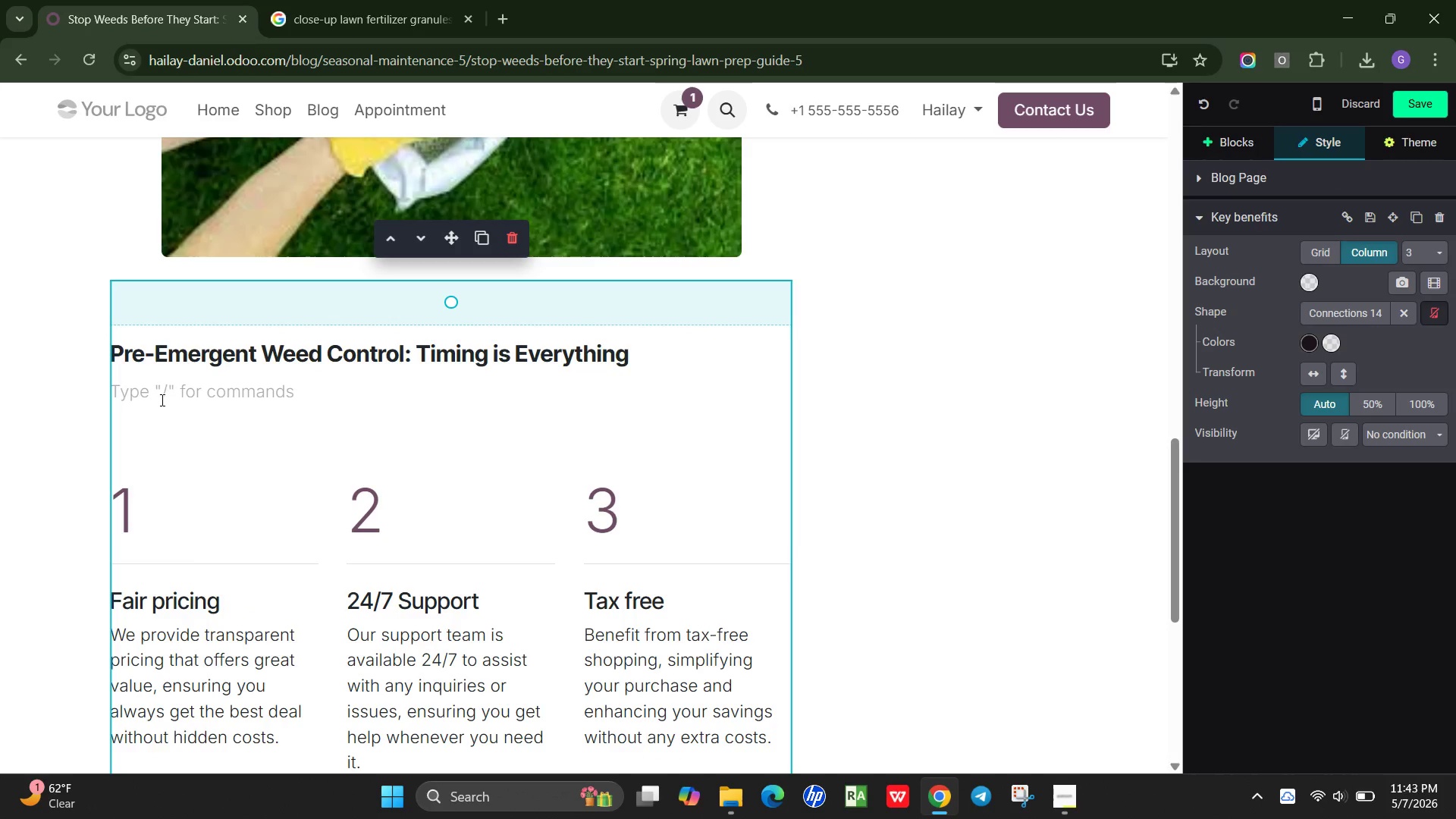 
left_click([161, 400])
 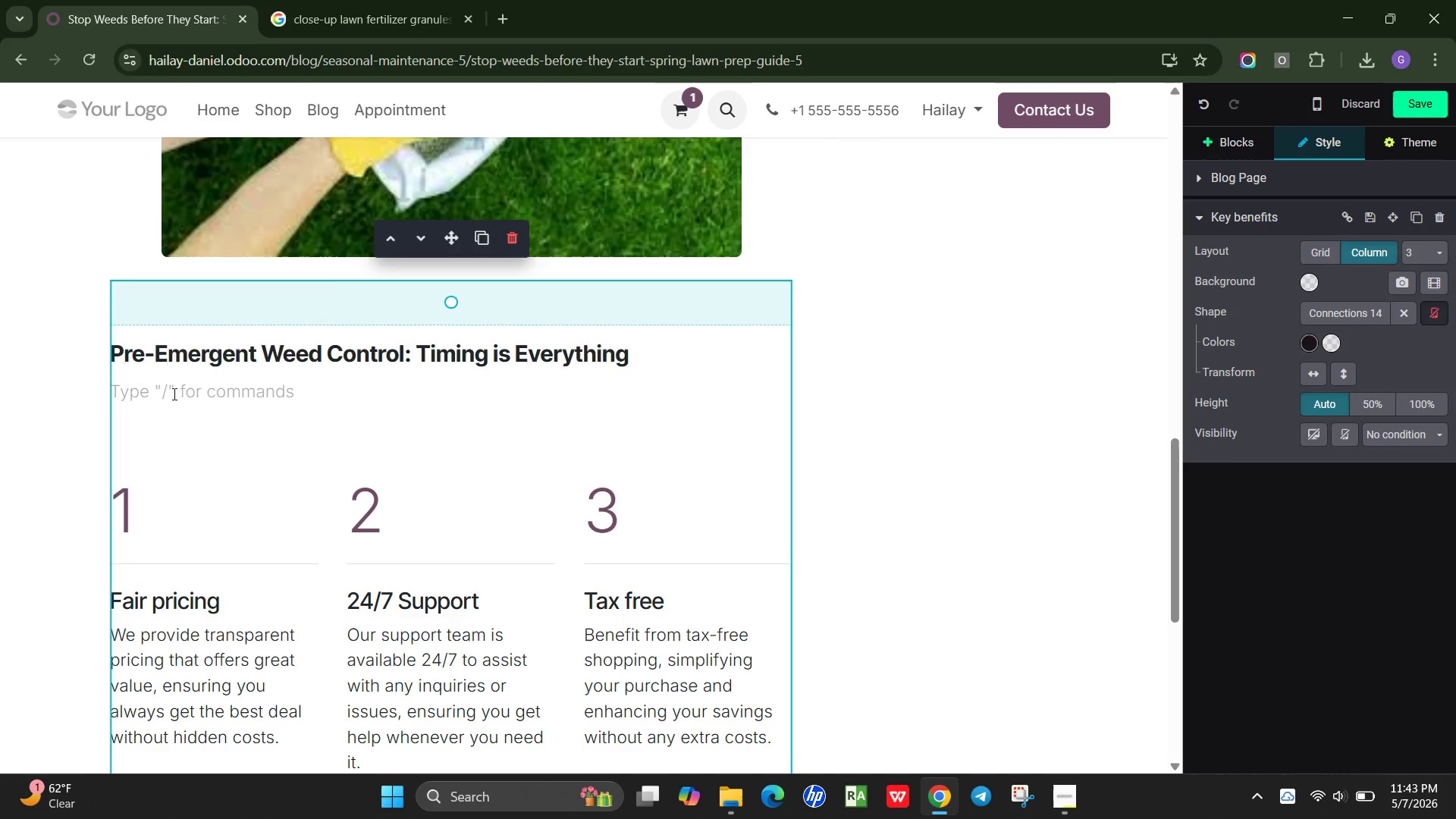 
type(Pre-emergent herbicides work by forming a barrieer)
key(Backspace)
type(r)
key(Backspace)
key(Backspace)
type(r in the soil that prevents weed seeds from sprouting. Home)
key(Backspace)
key(Backspace)
type(we)
key(Backspace)
type(ever, timing is critical-apply too later)
key(Backspace)
type( )
key(Backspace)
type(, and weeds s)
key(Backspace)
type(wo)
key(Backspace)
type(ill already begin growing.)
 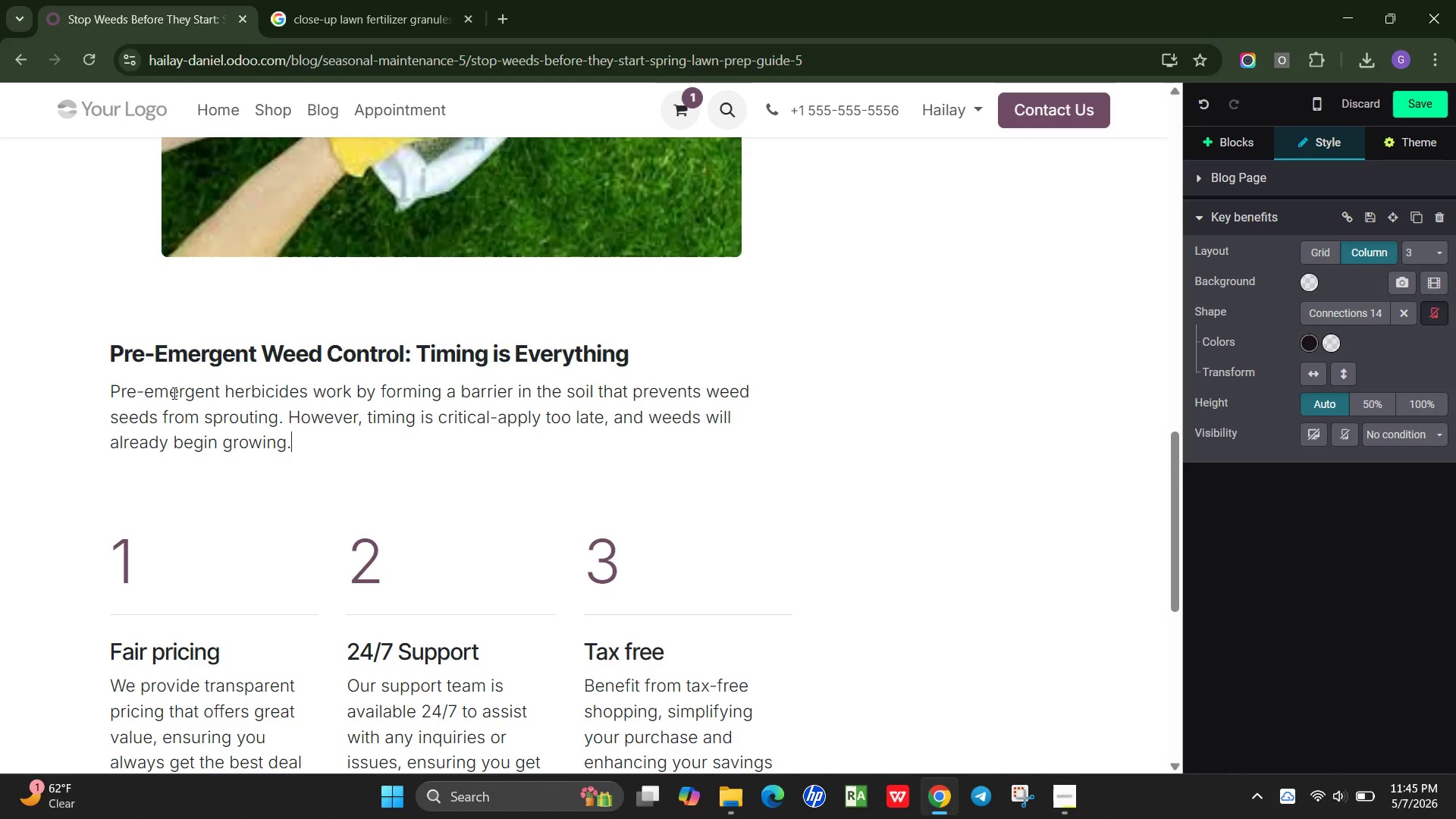 
key(Enter)
 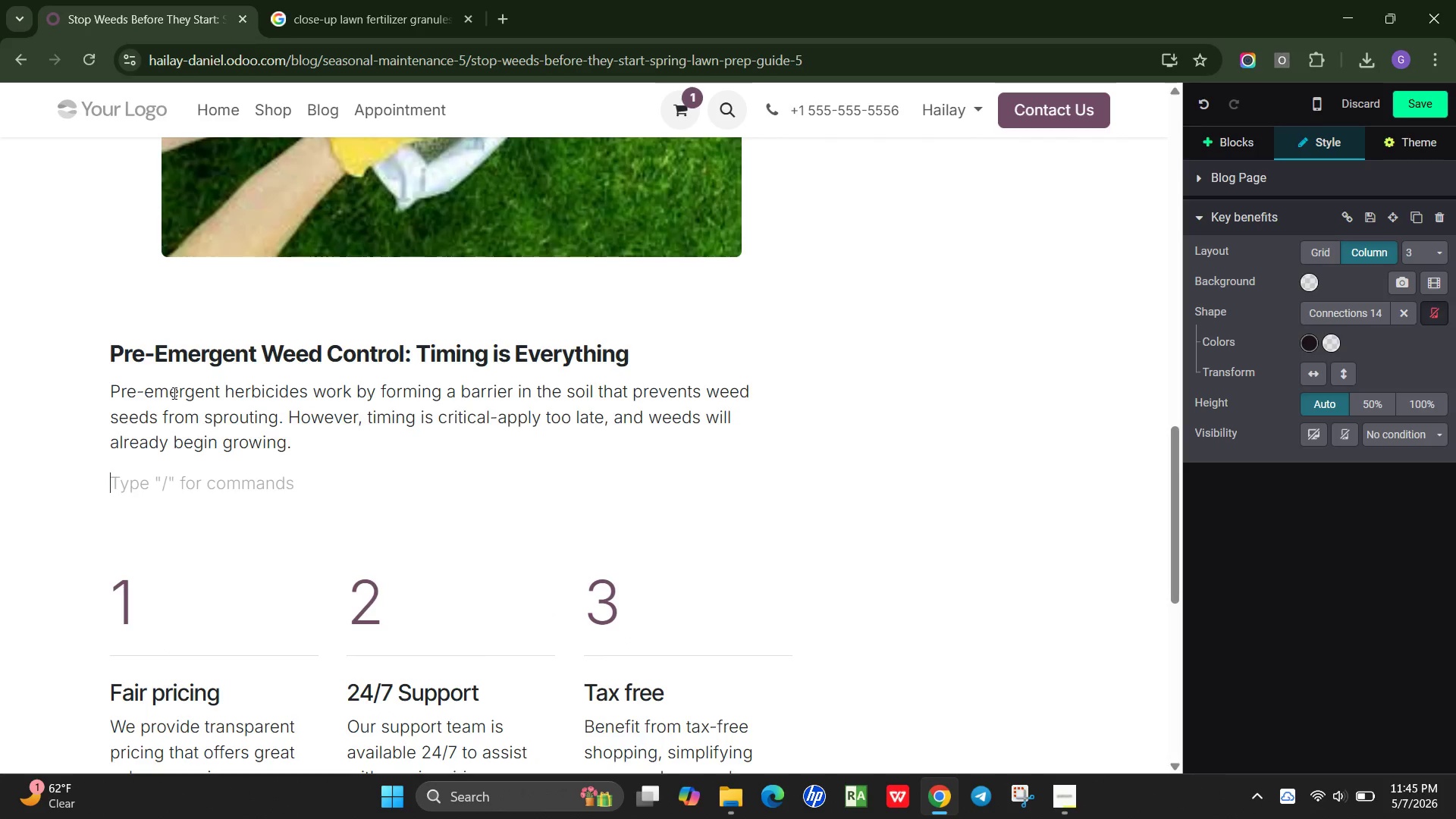 
type(In wi)
key(Backspace)
type(armer cimates:)
 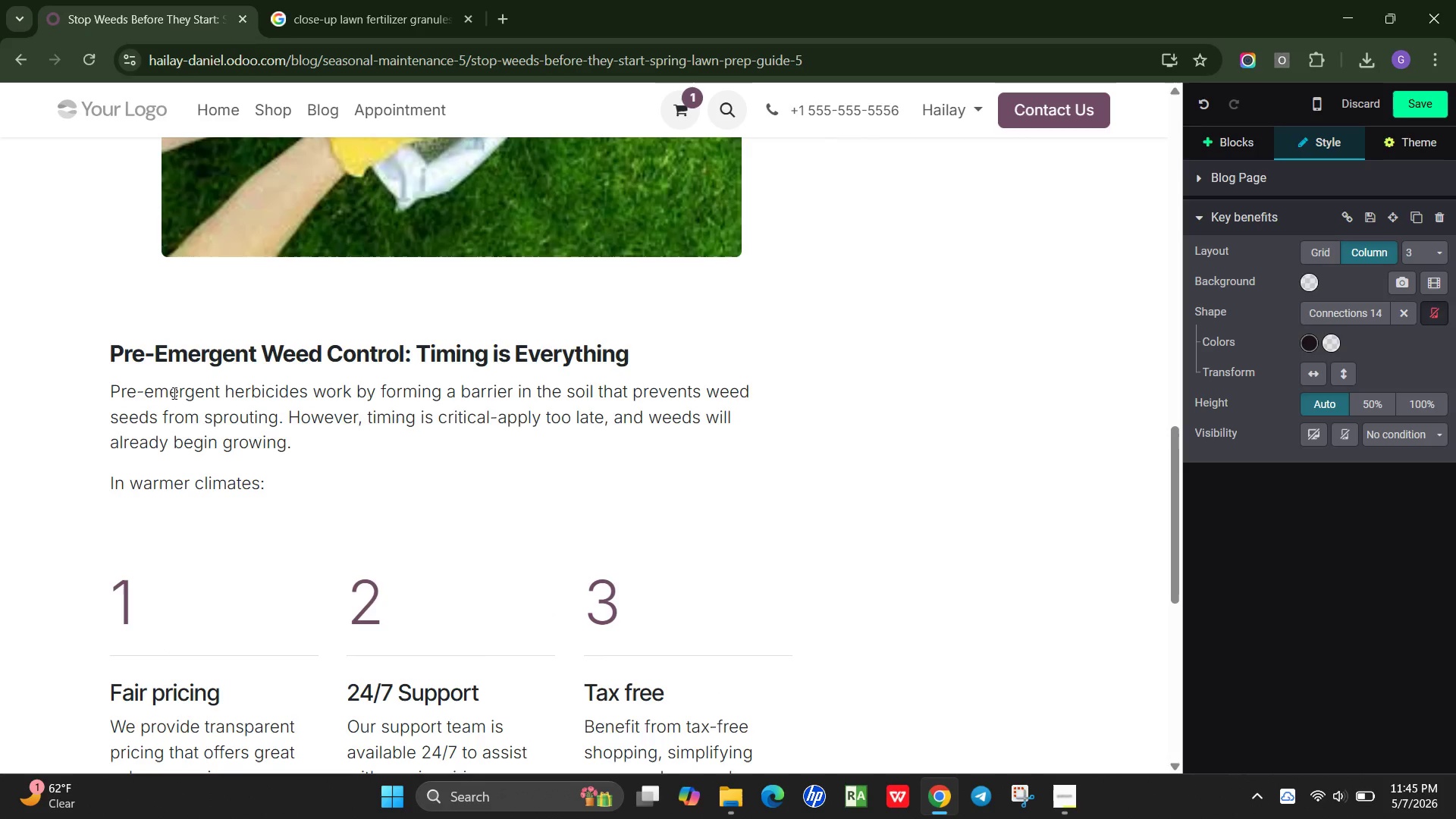 
hold_key(key=L, duration=0.33)
 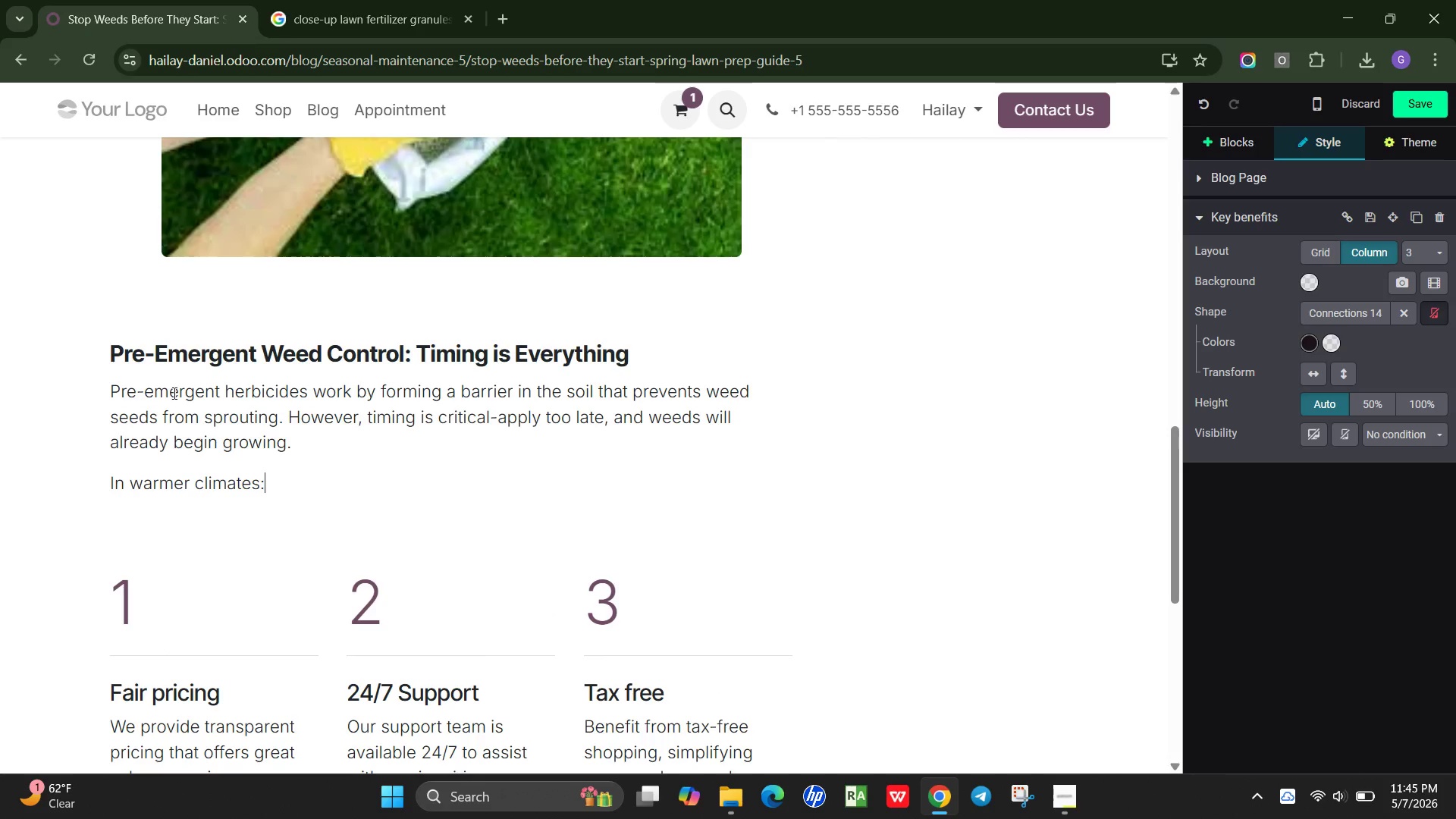 
key(Enter)
 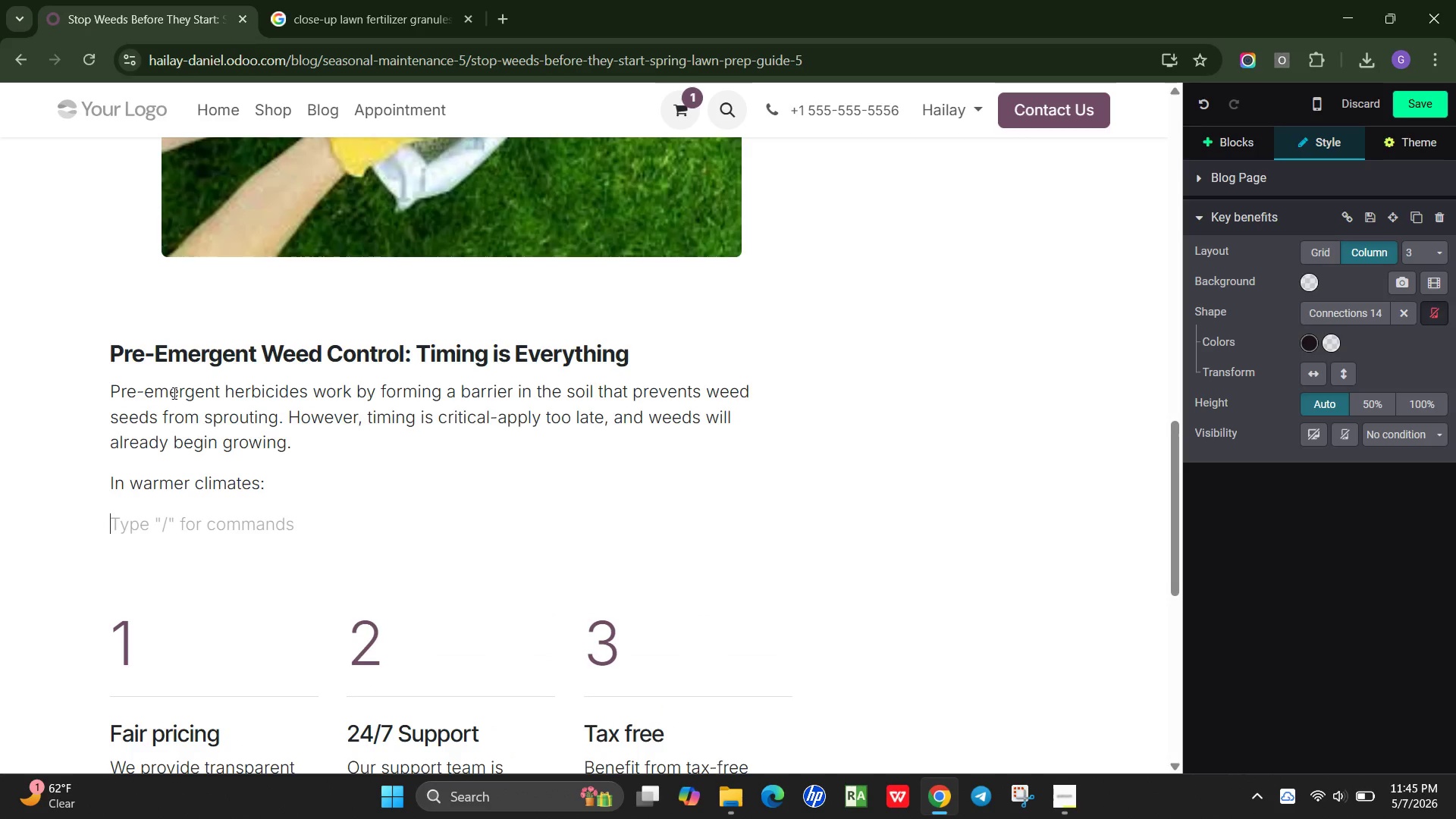 
key(Slash)
 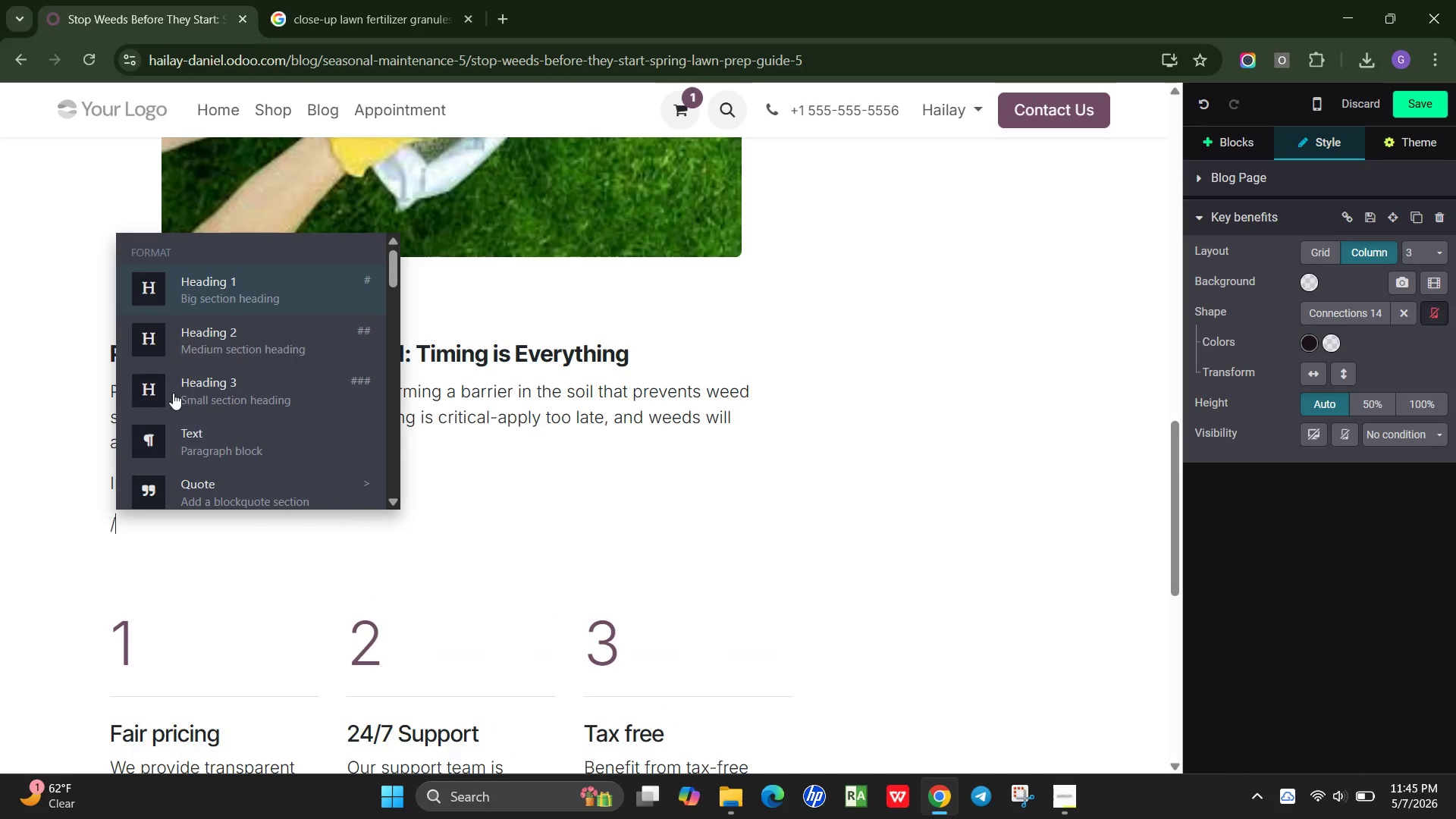 
key(B)
 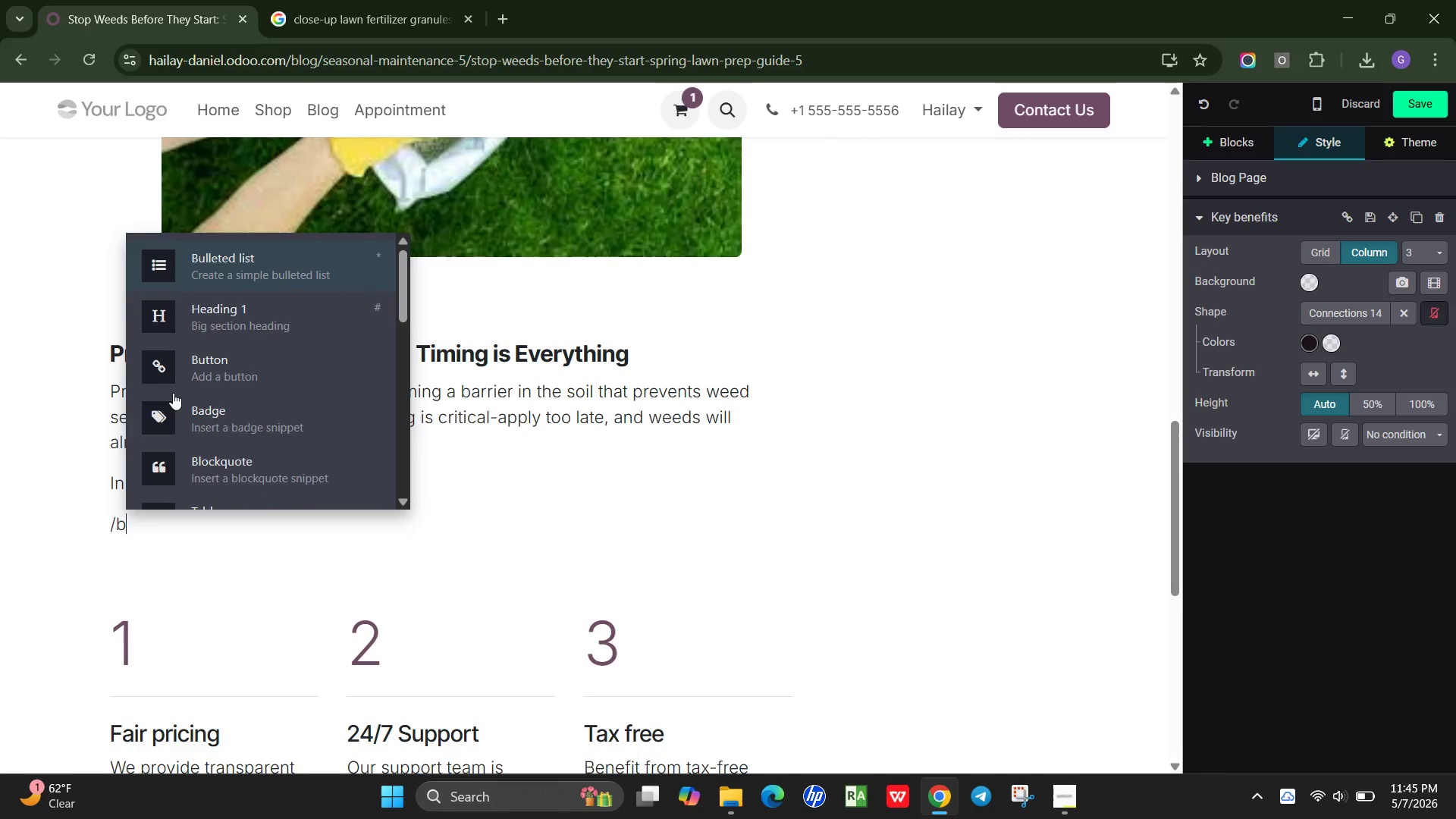 
key(Enter)
 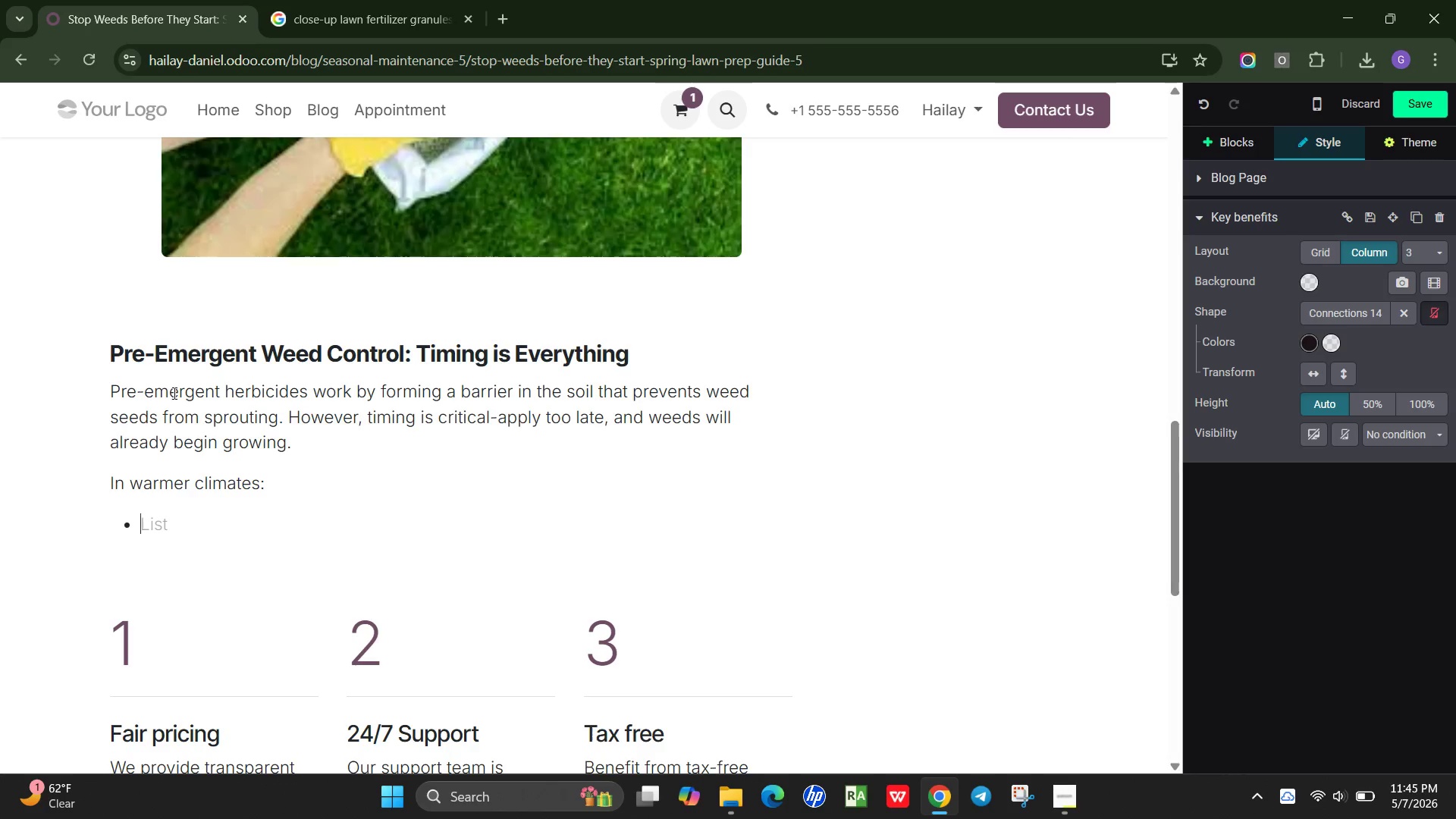 
type(March is ideal for area like a)
key(Backspace)
type(Atlants)
key(Backspace)
key(Backspace)
type(at)
key(Backspace)
key(Backspace)
type(ta and Ph)
 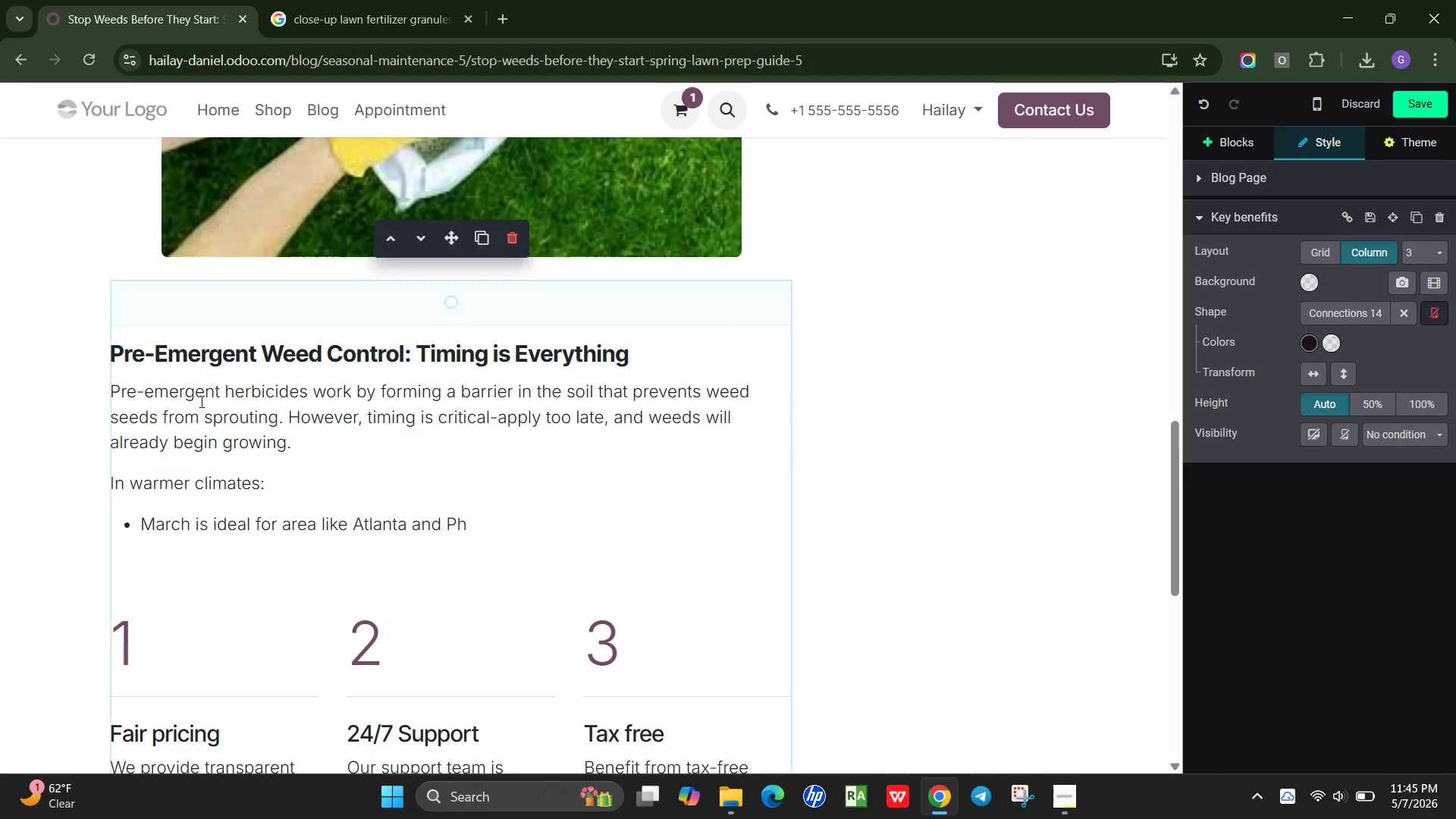 
type(oenix)
 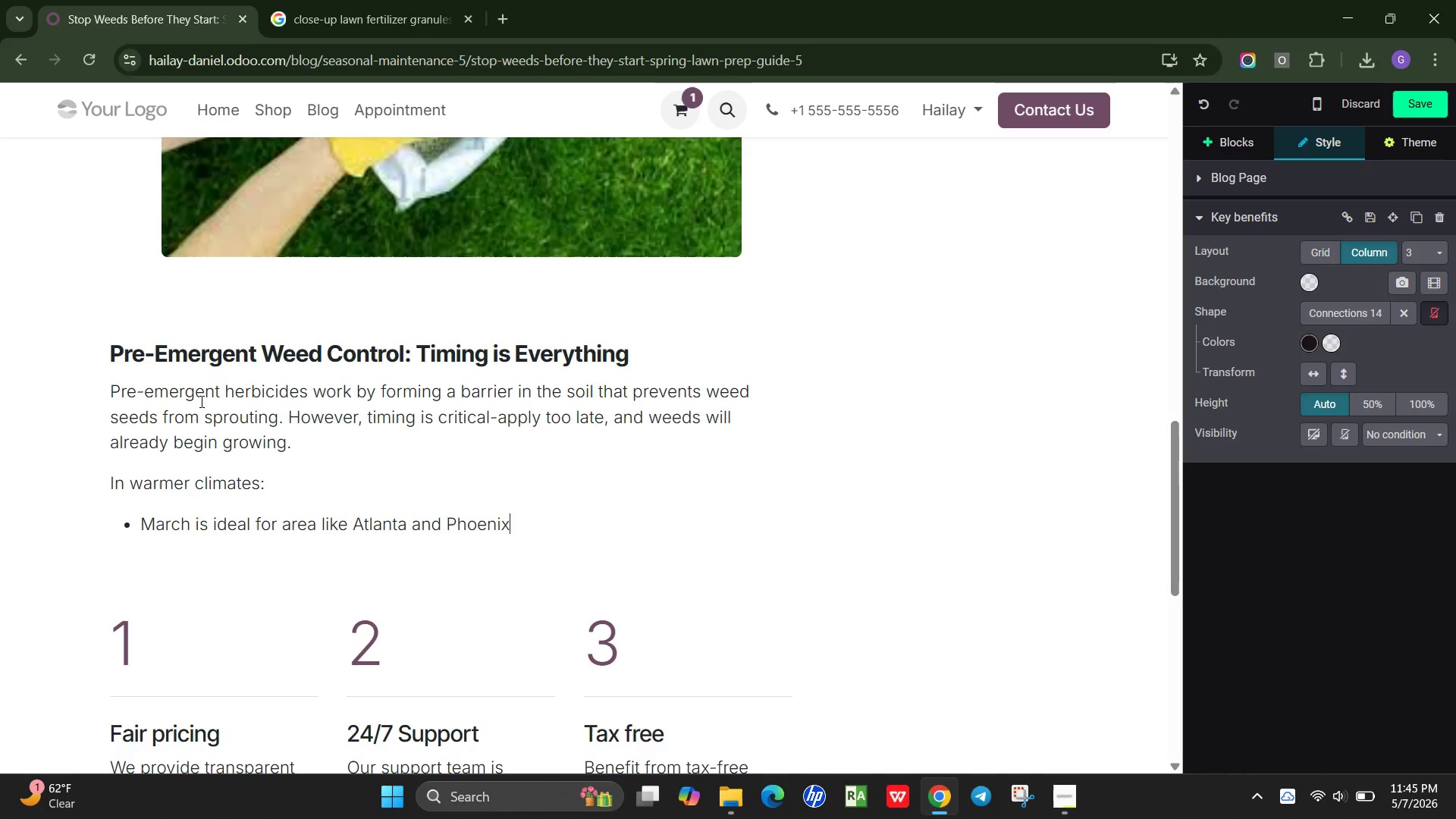 
key(Enter)
 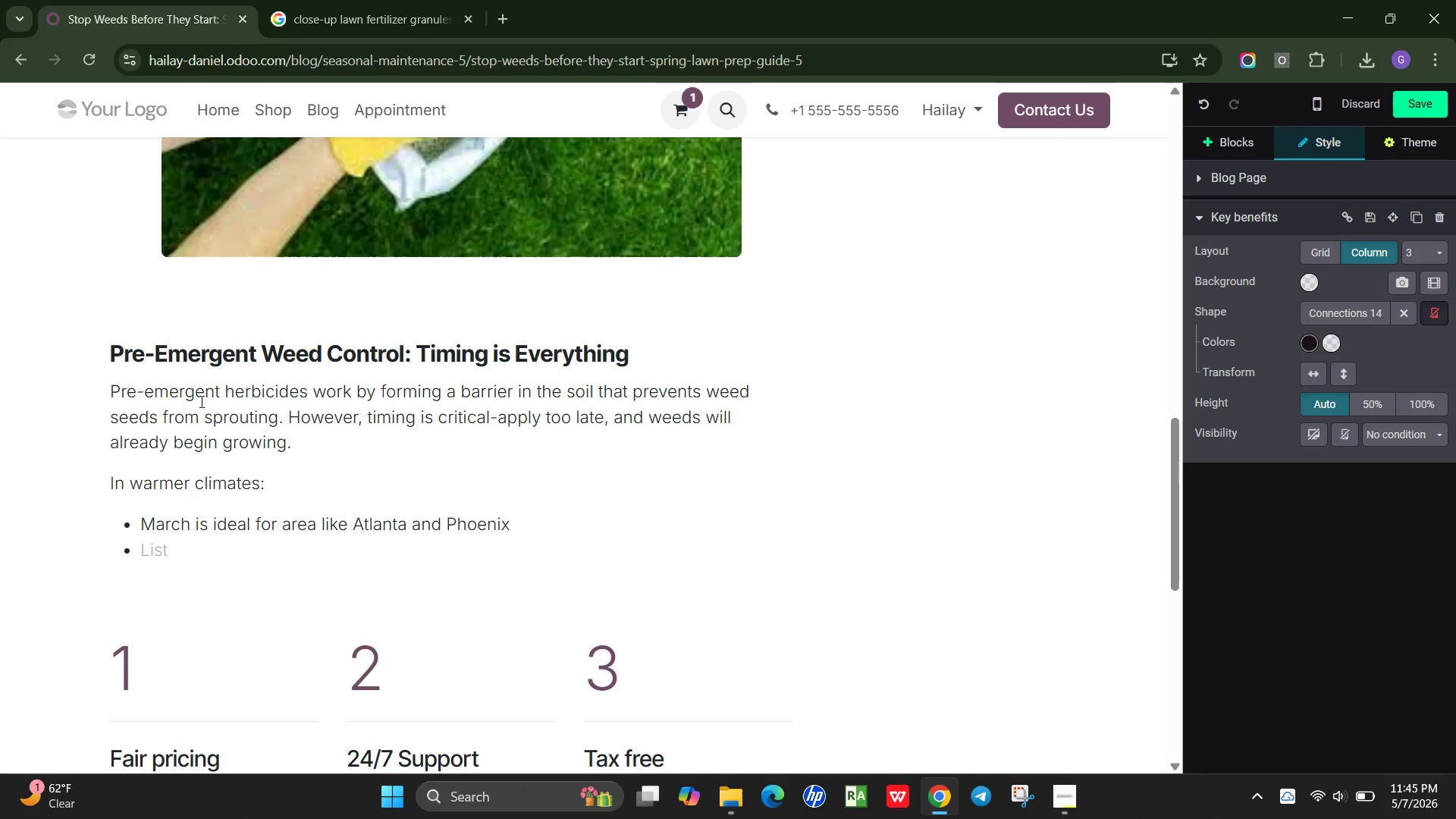 
type(Early April Wo)
key(Backspace)
key(Backspace)
type(wro)
key(Backspace)
key(Backspace)
type(ork)
 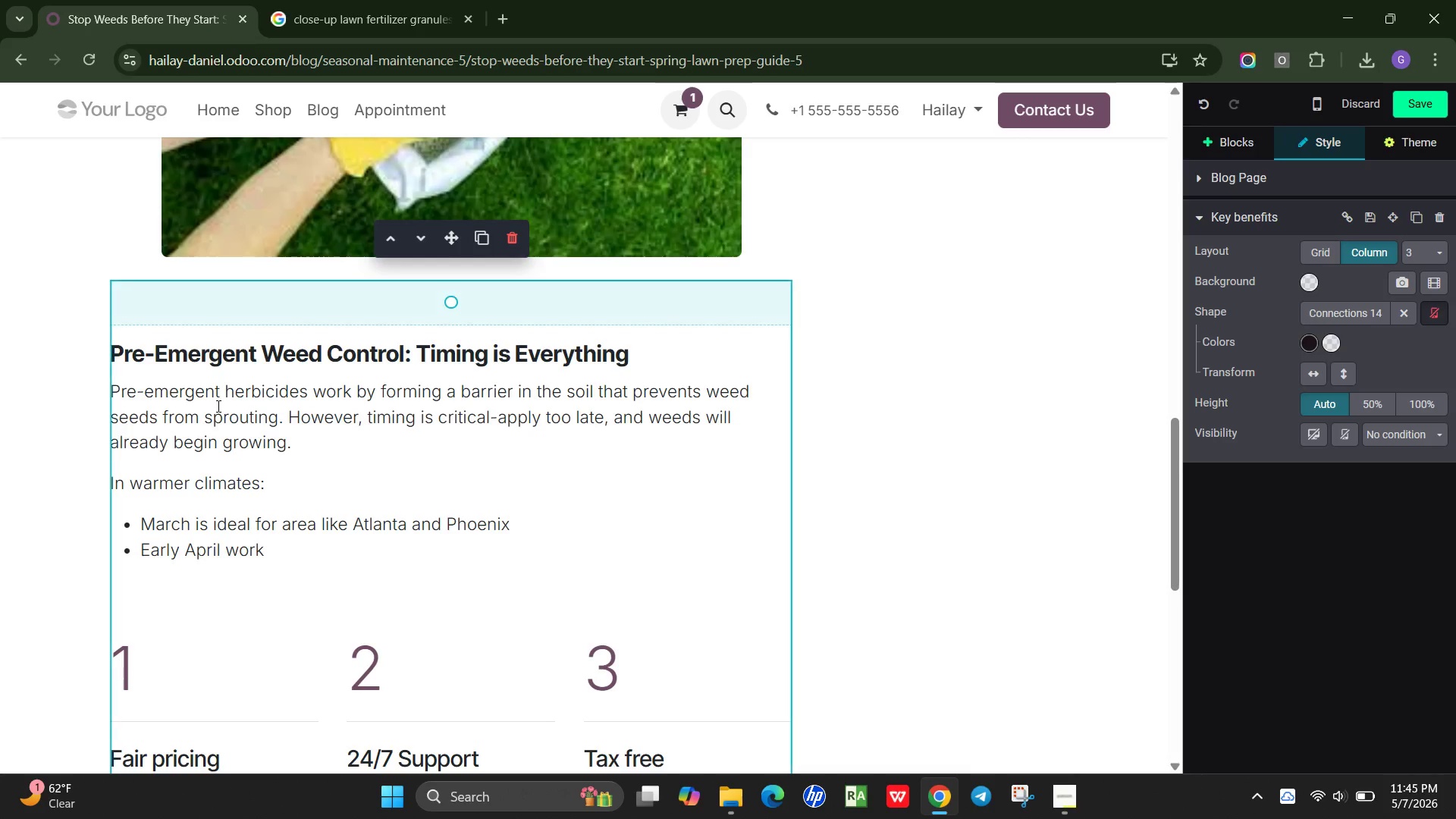 
type(s best for d)
key(Backspace)
type(Dalls, Charlotte, and Raleigh)
 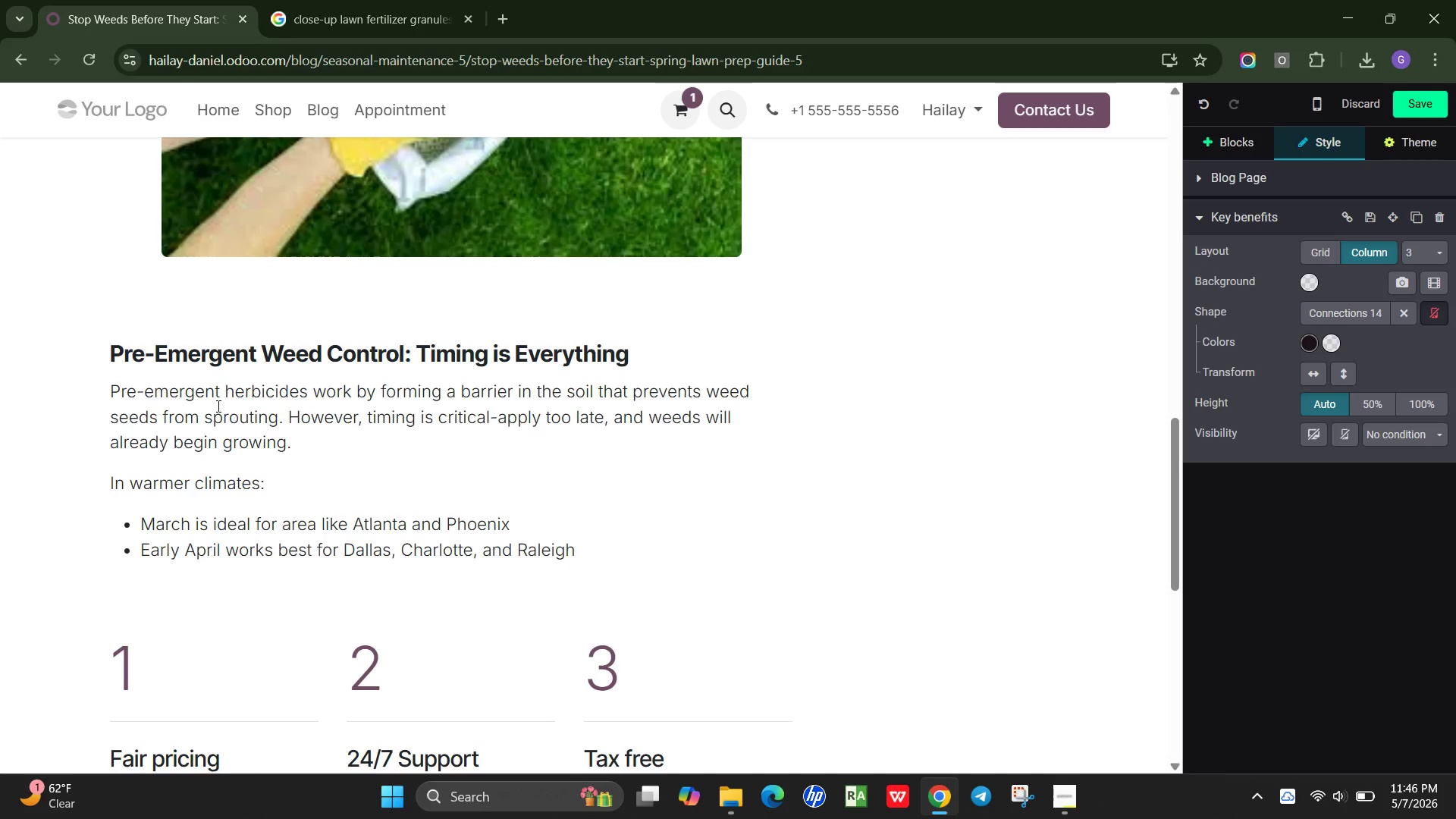 
scroll: coordinate [412, 467], scroll_direction: down, amount: 2.0
 